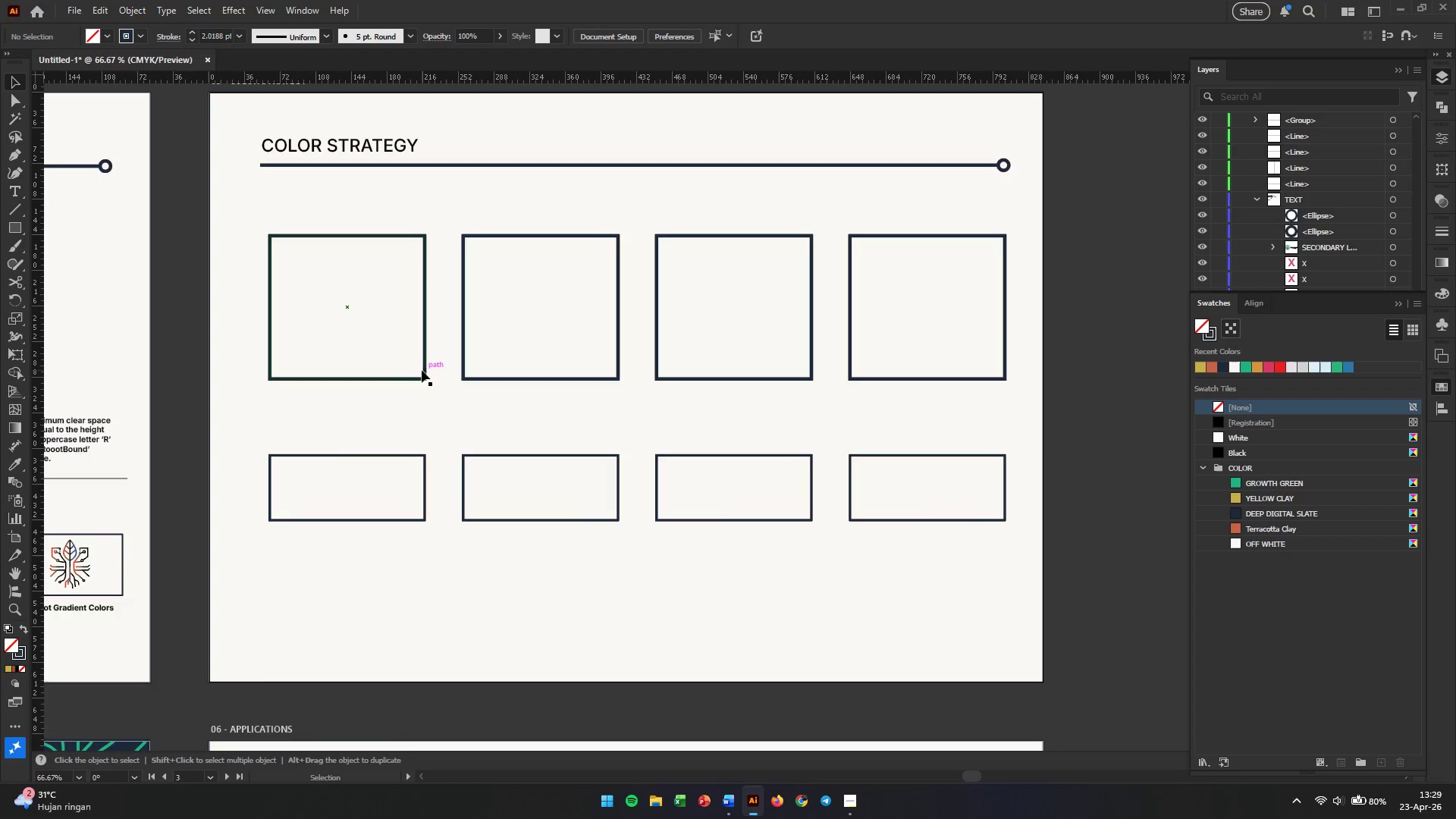 
left_click([422, 370])
 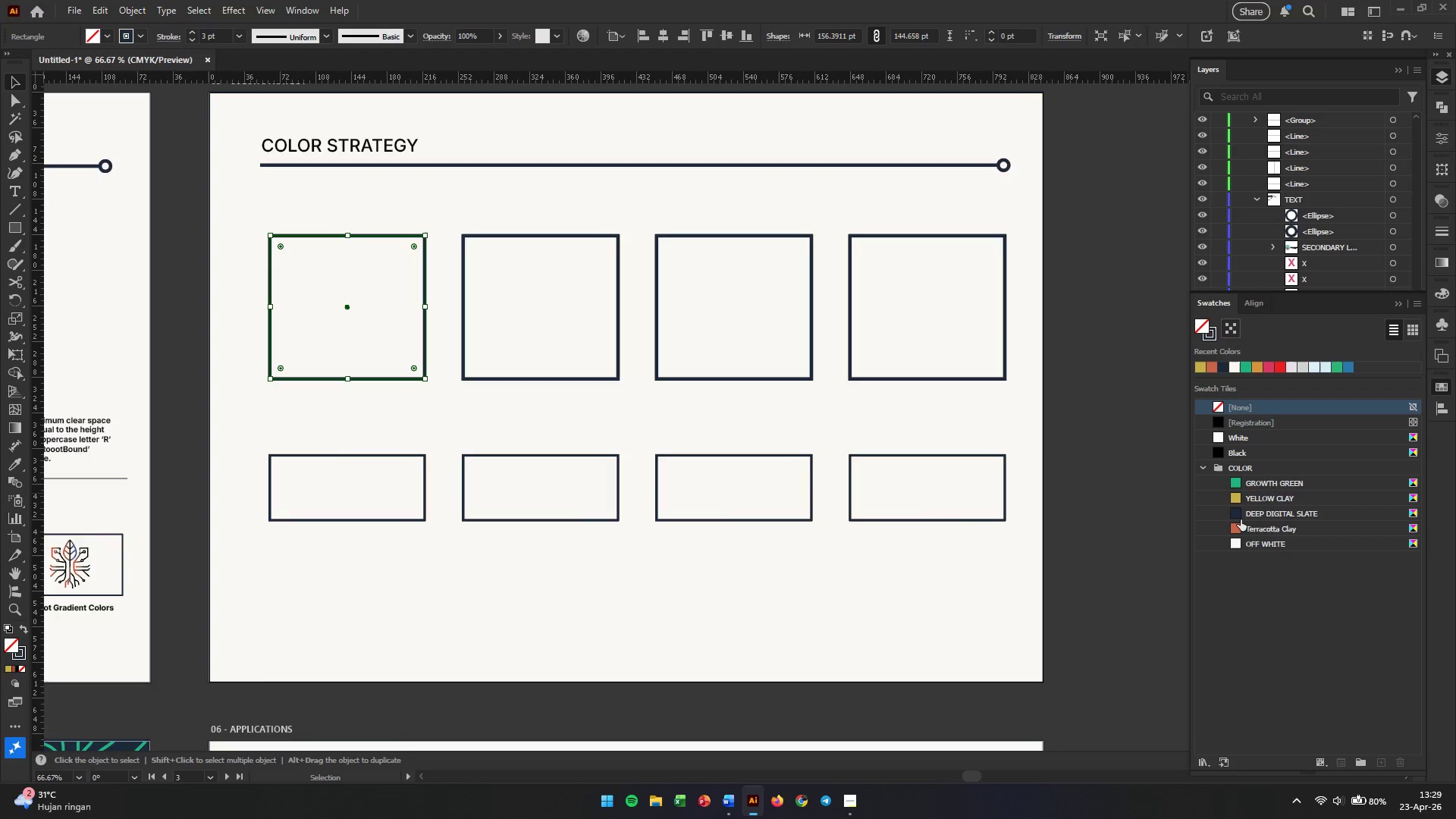 
left_click([1238, 519])
 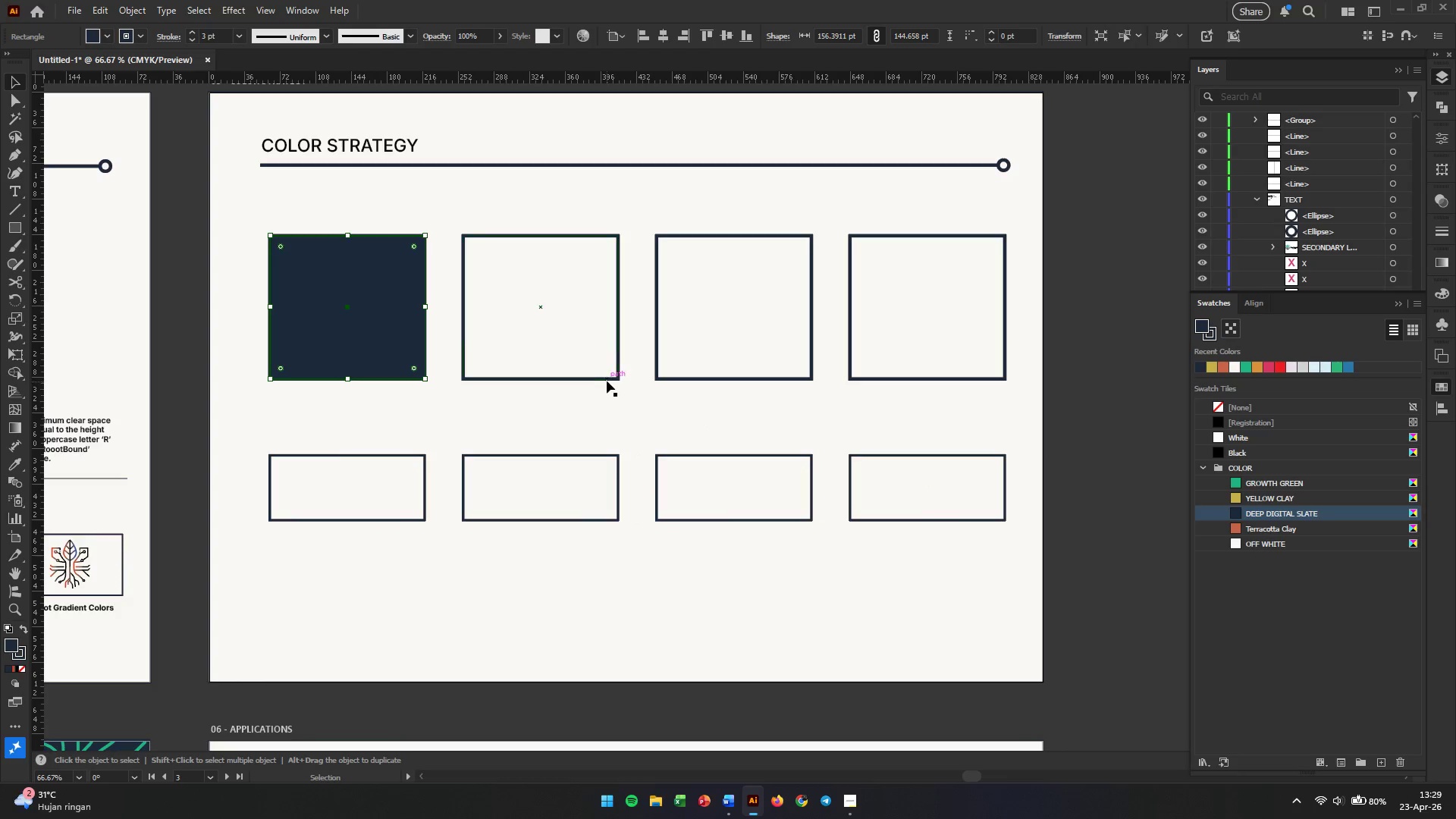 
left_click([604, 376])
 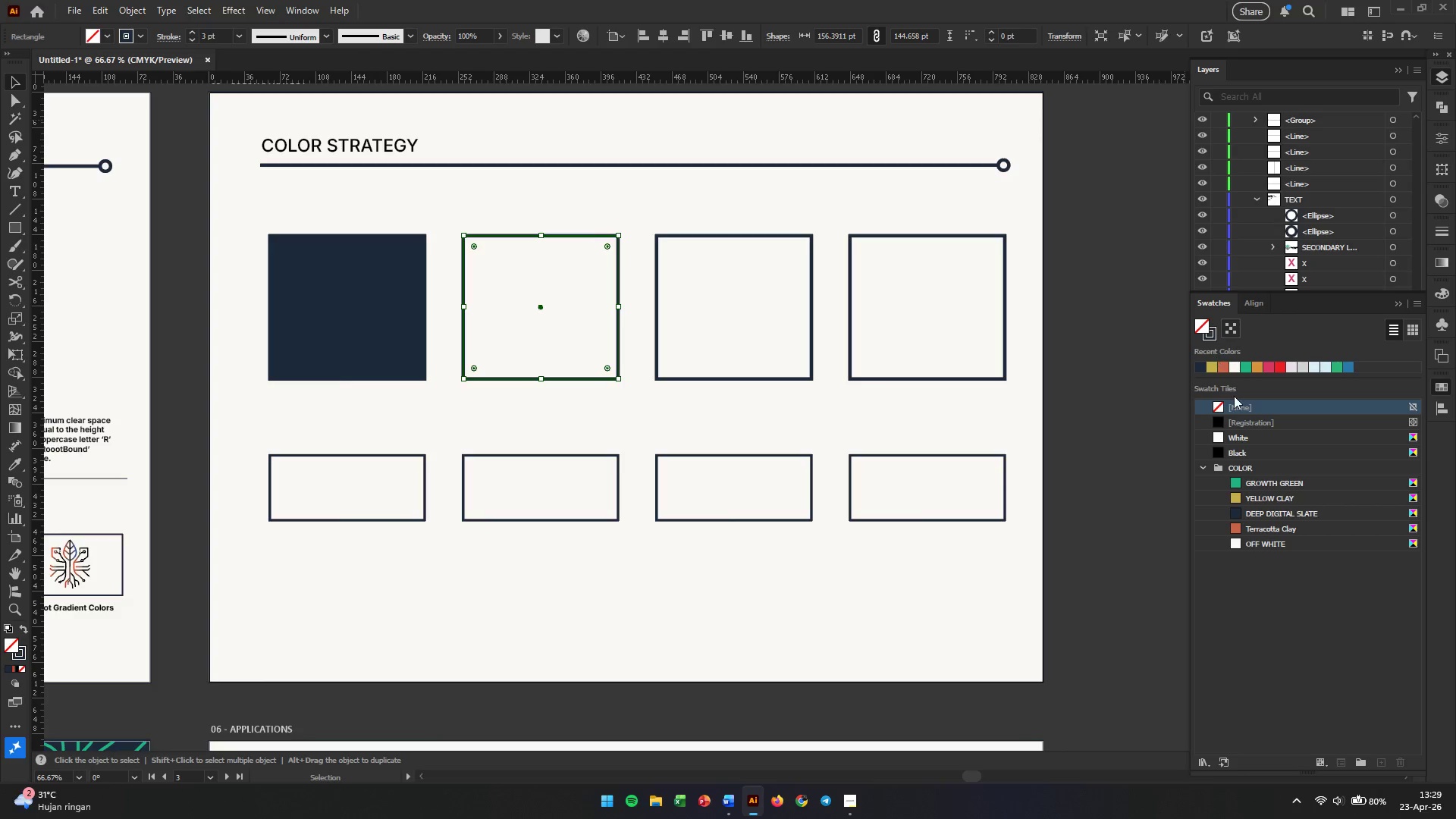 
wait(5.55)
 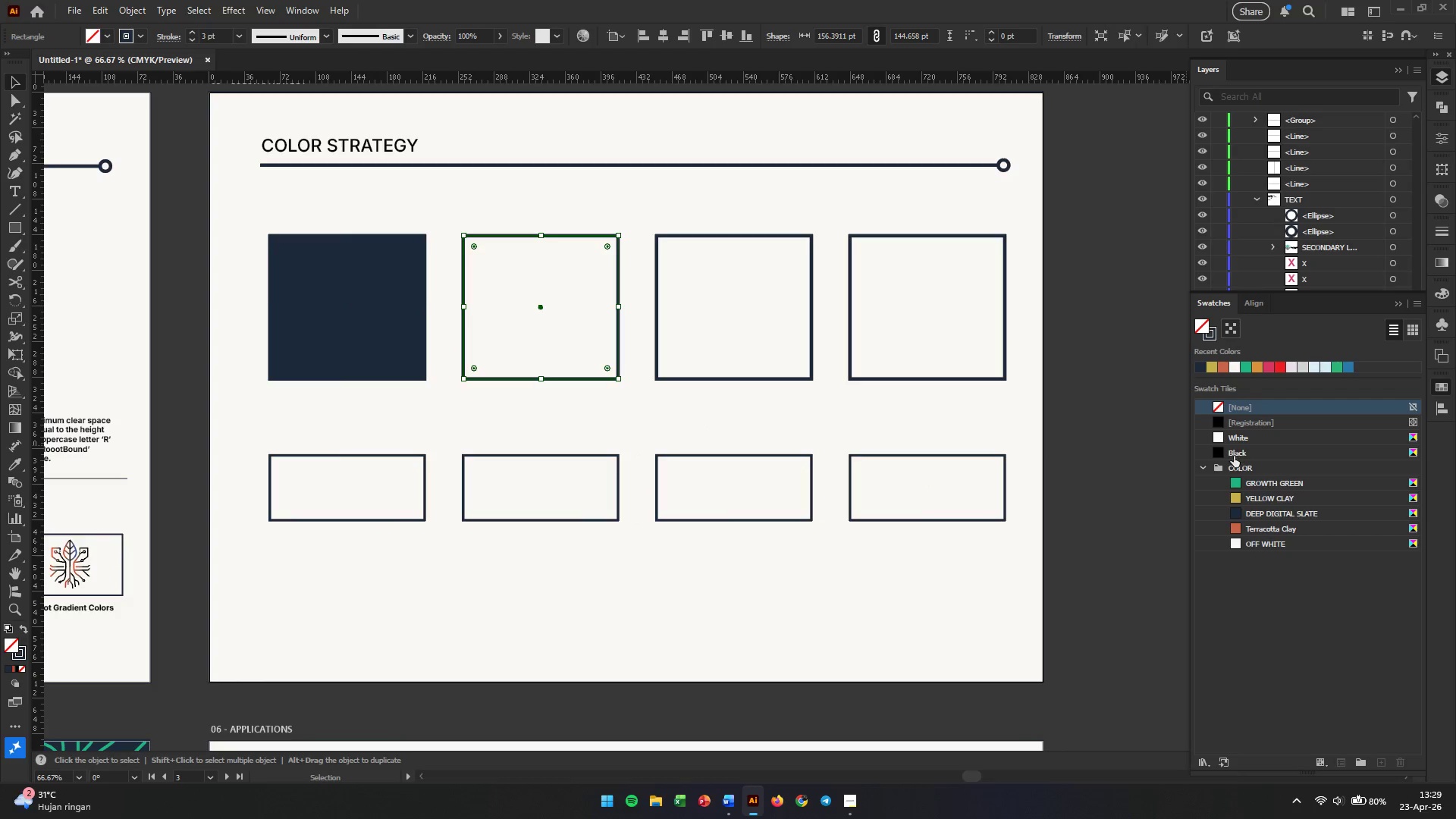 
left_click([1238, 482])
 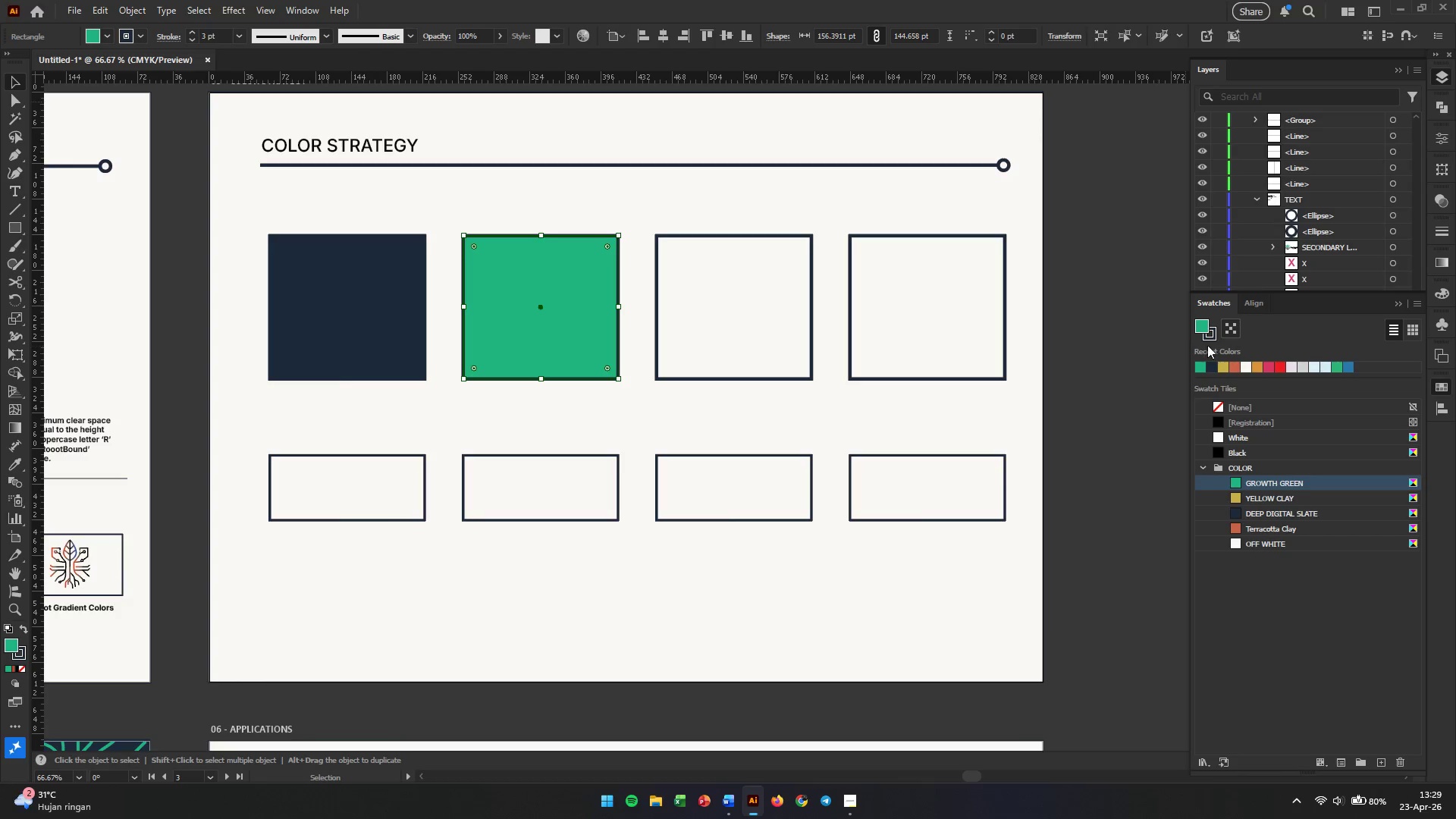 
left_click([1216, 336])
 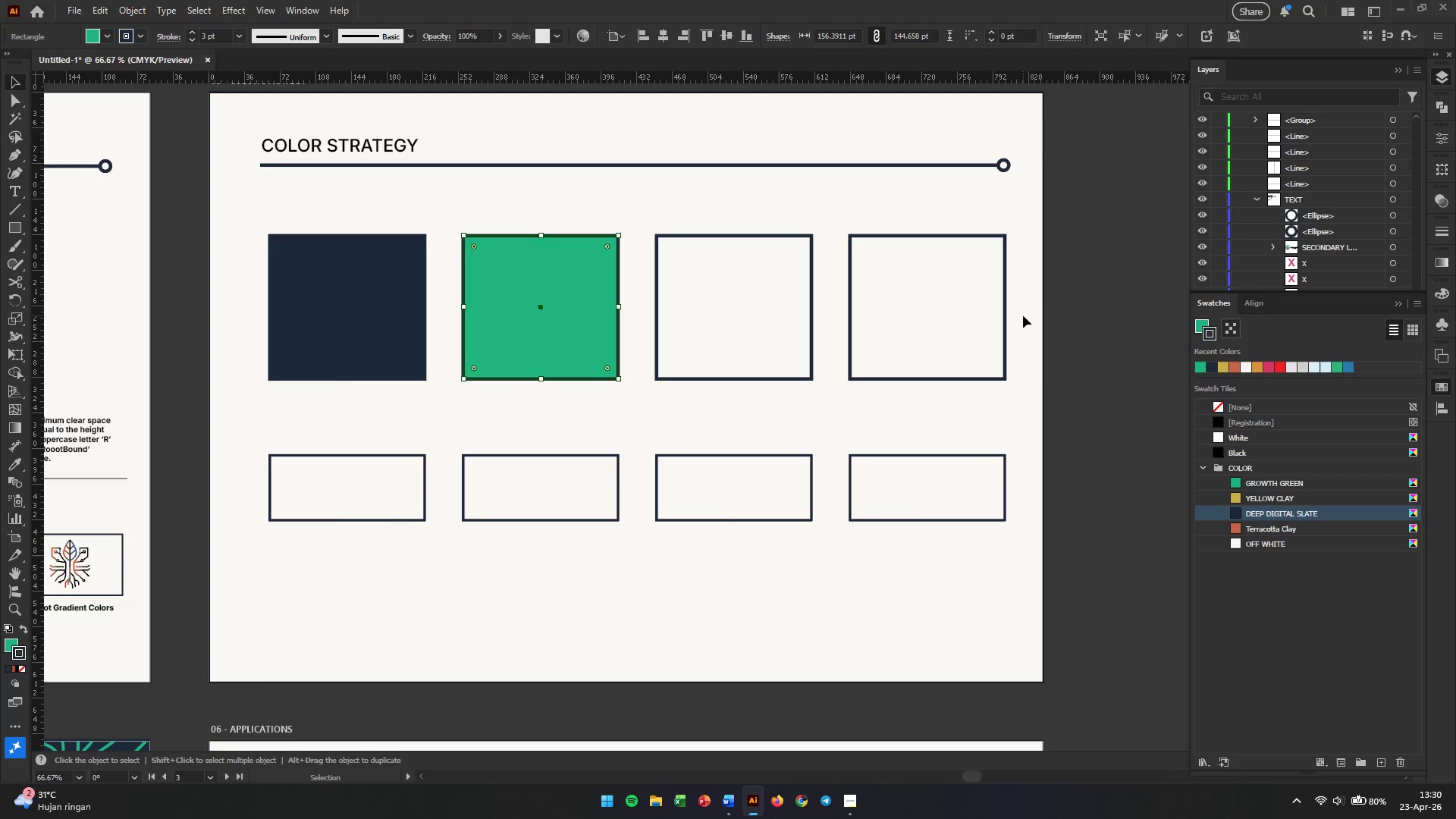 
left_click_drag(start_coordinate=[1030, 280], to_coordinate=[317, 350])
 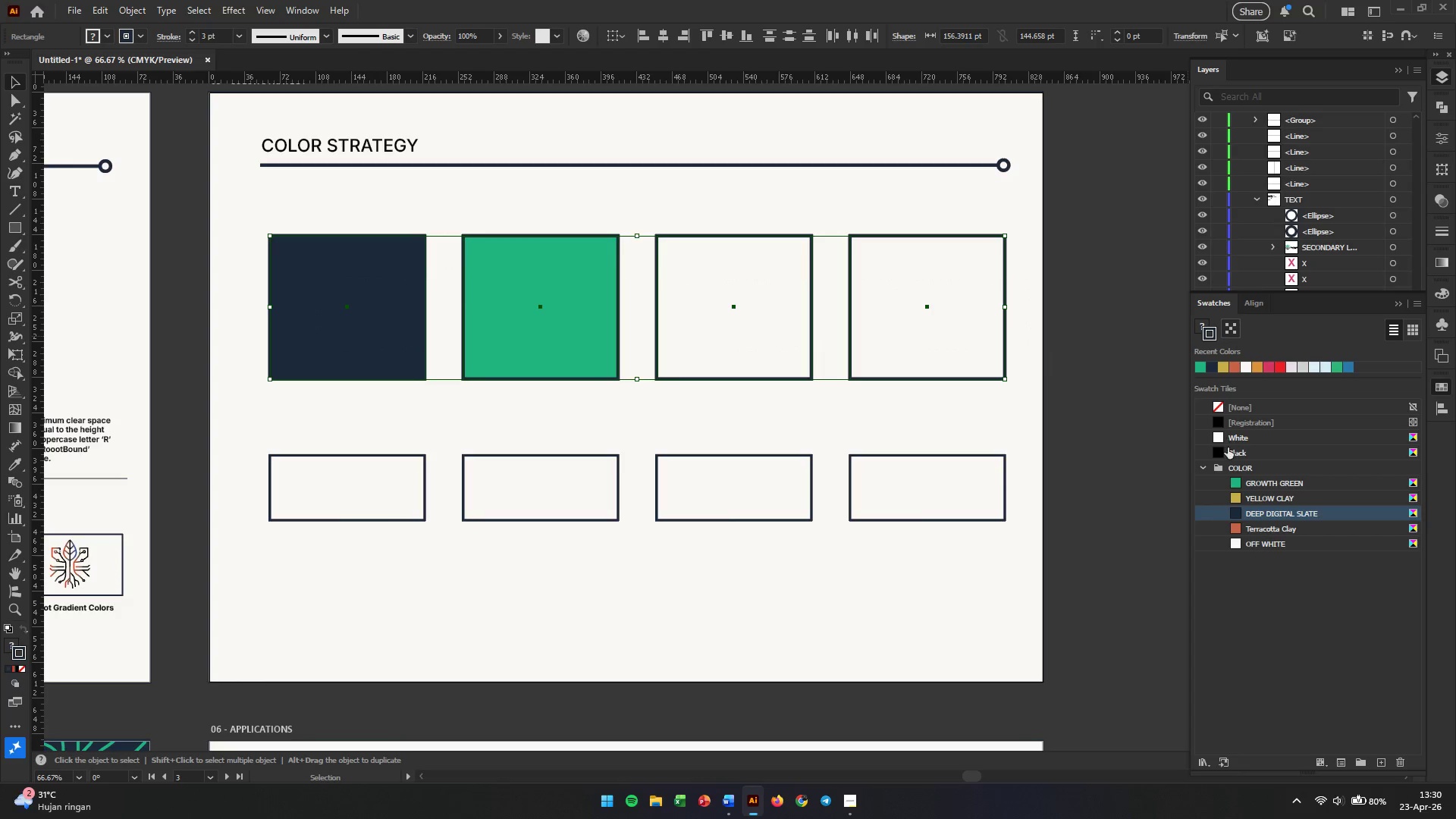 
left_click([1222, 409])
 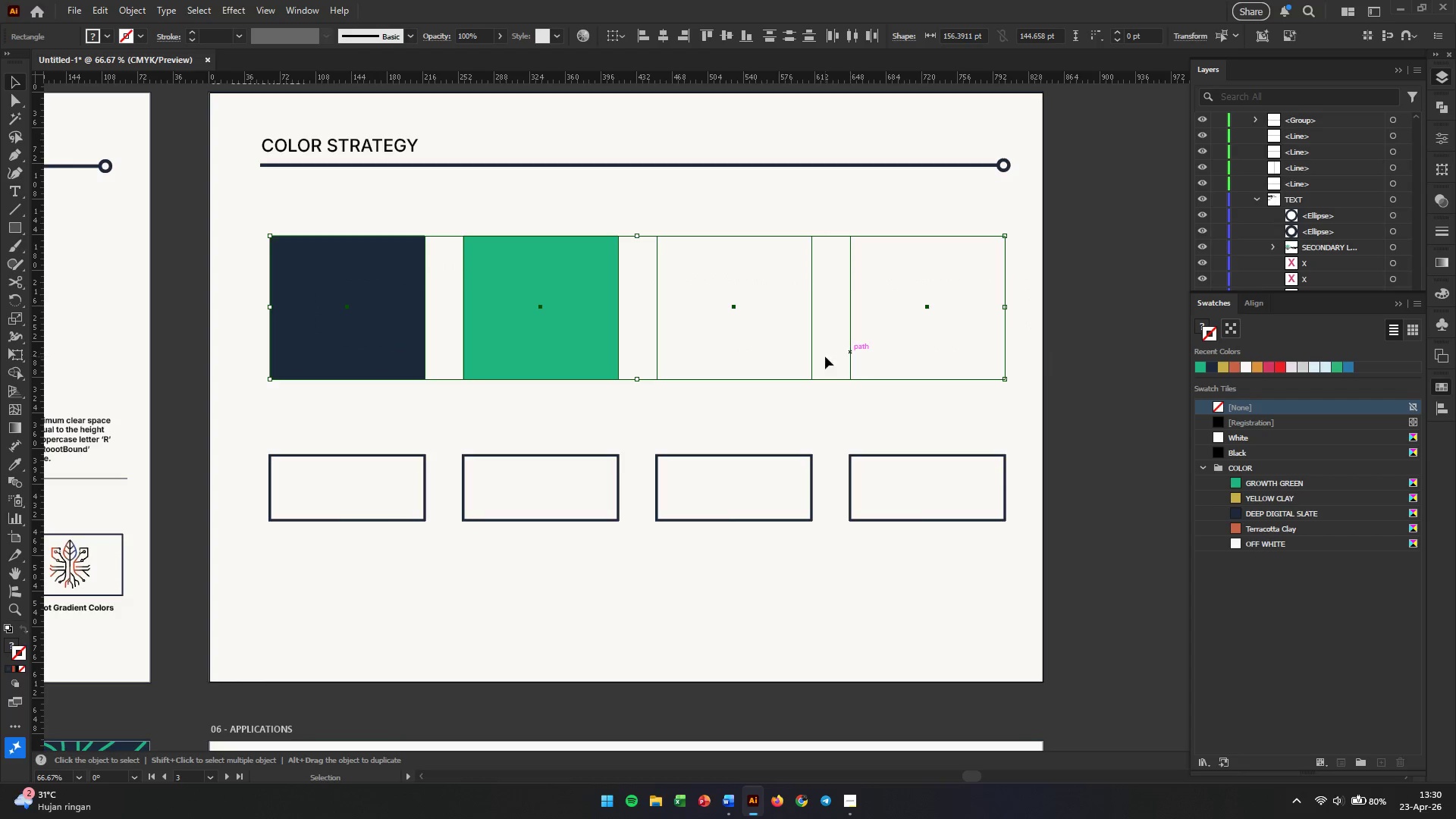 
left_click([776, 425])
 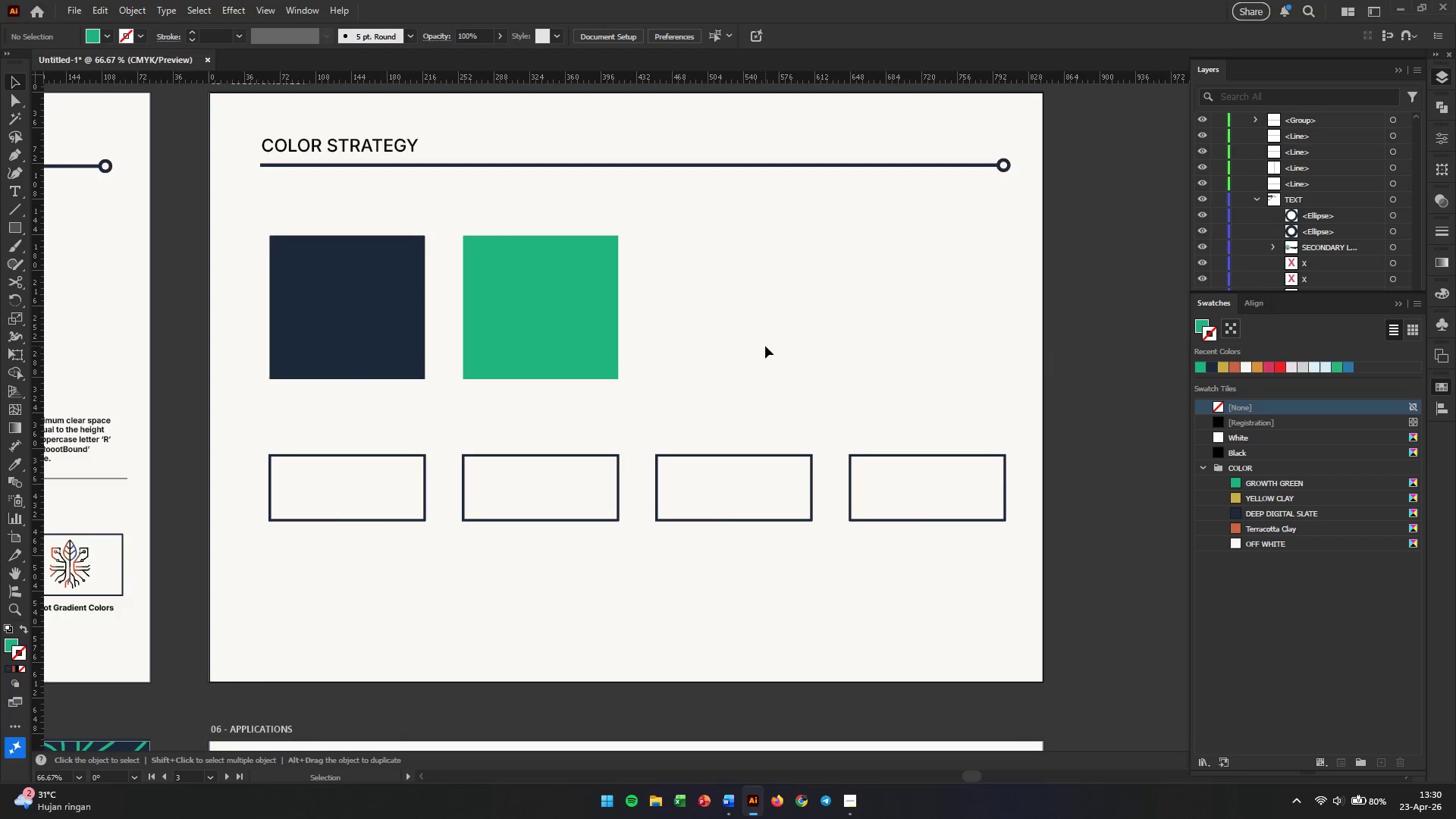 
left_click([765, 346])
 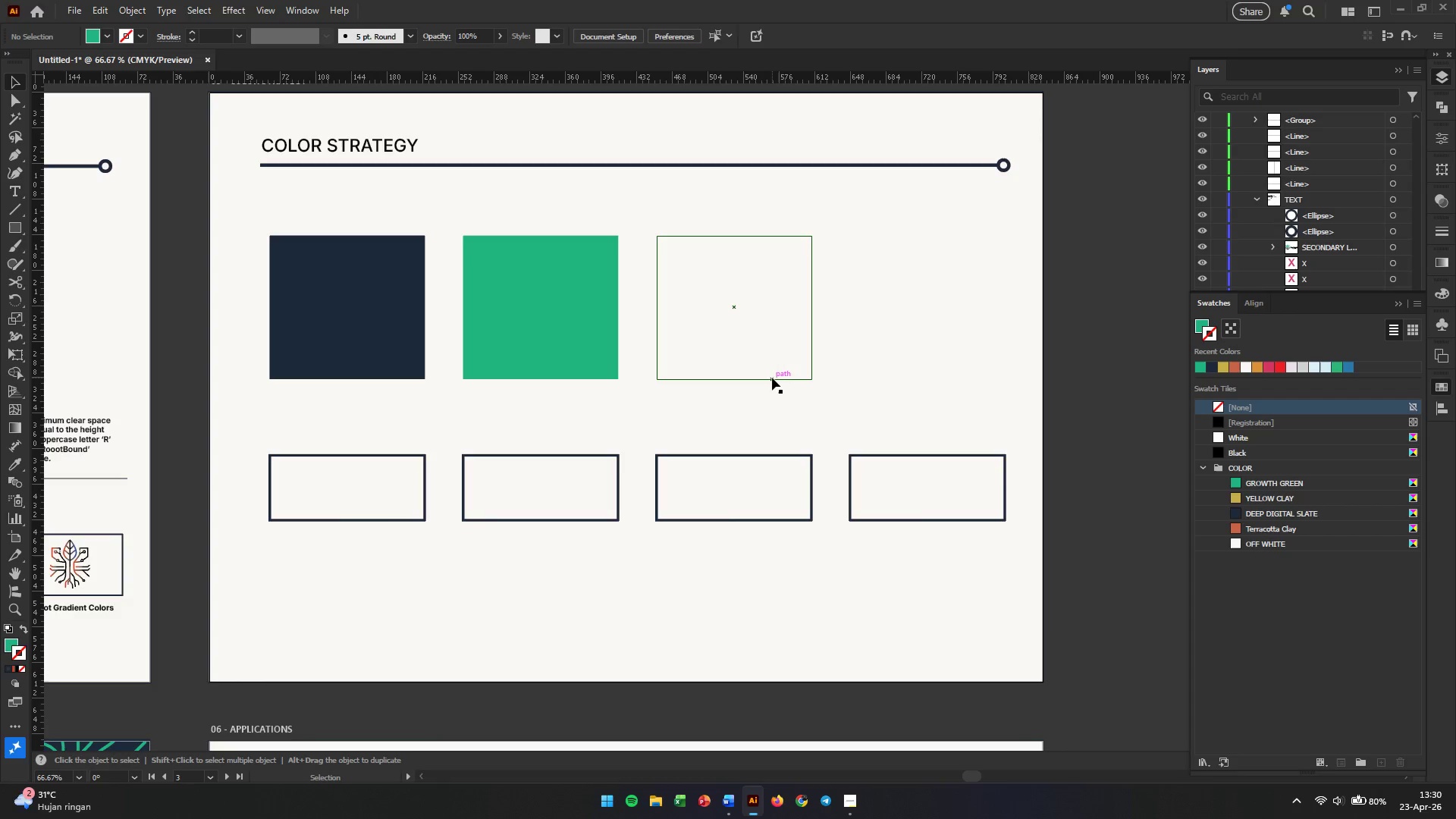 
left_click([772, 378])
 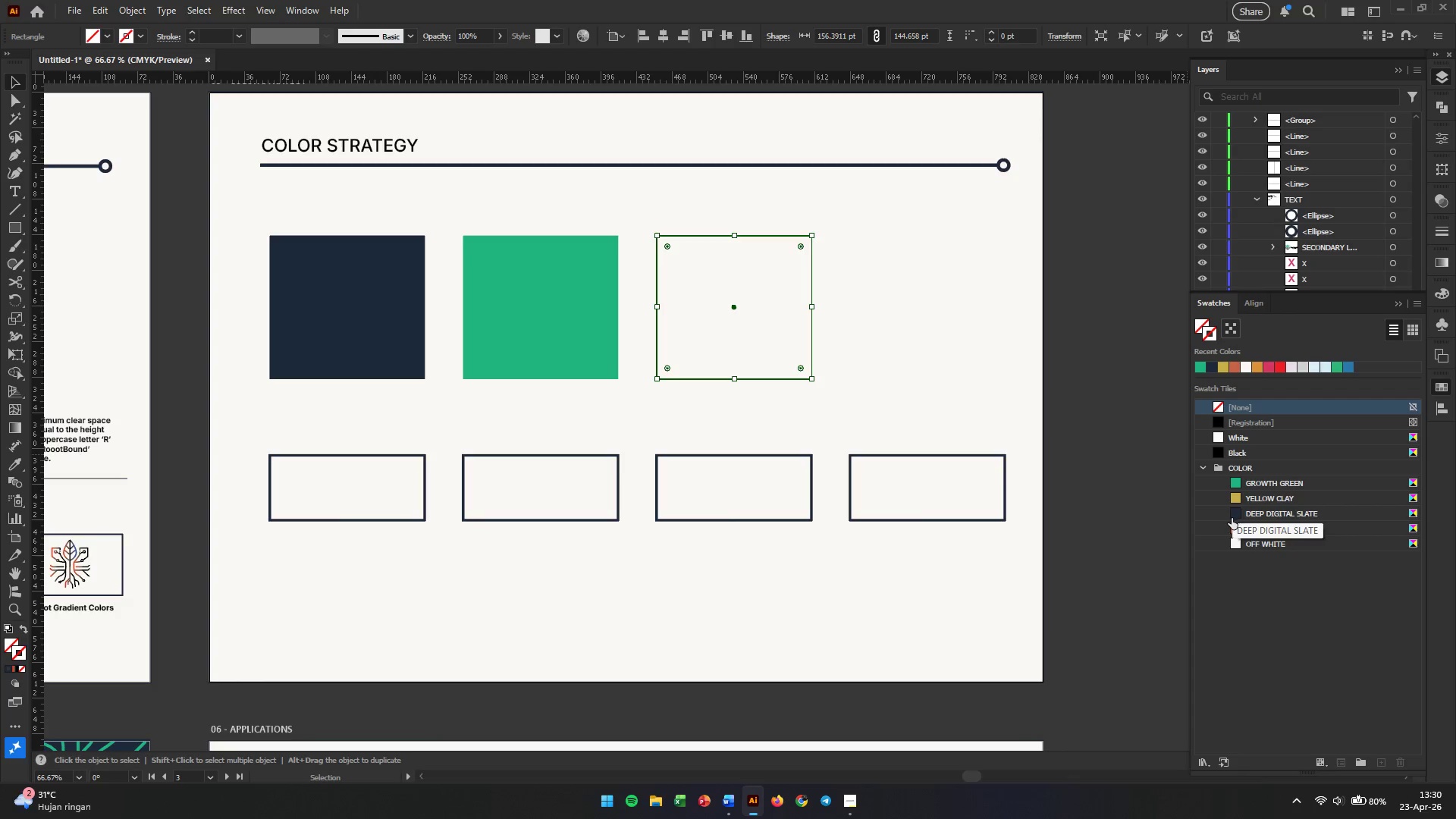 
left_click([1236, 543])
 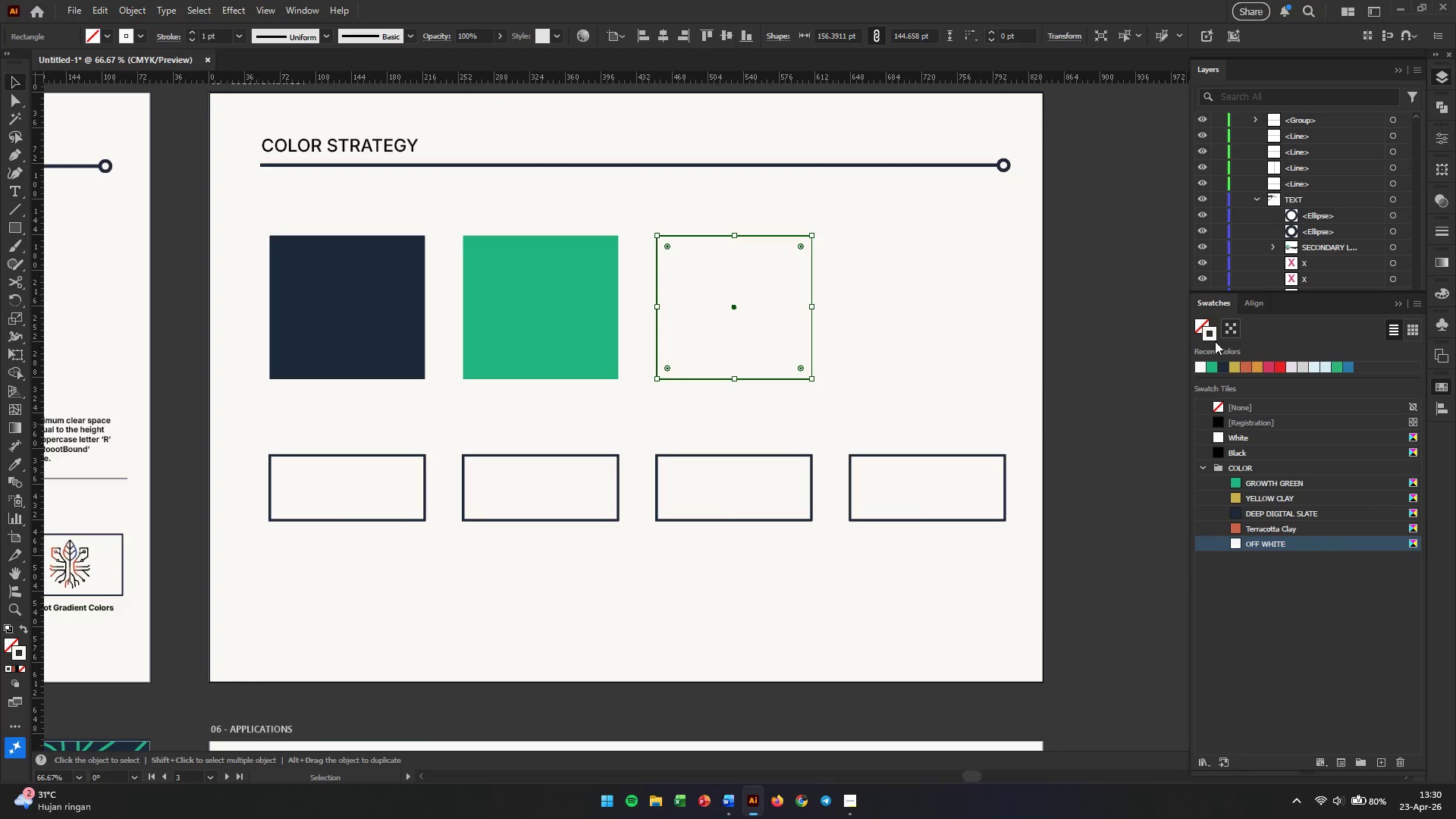 
left_click([1205, 319])
 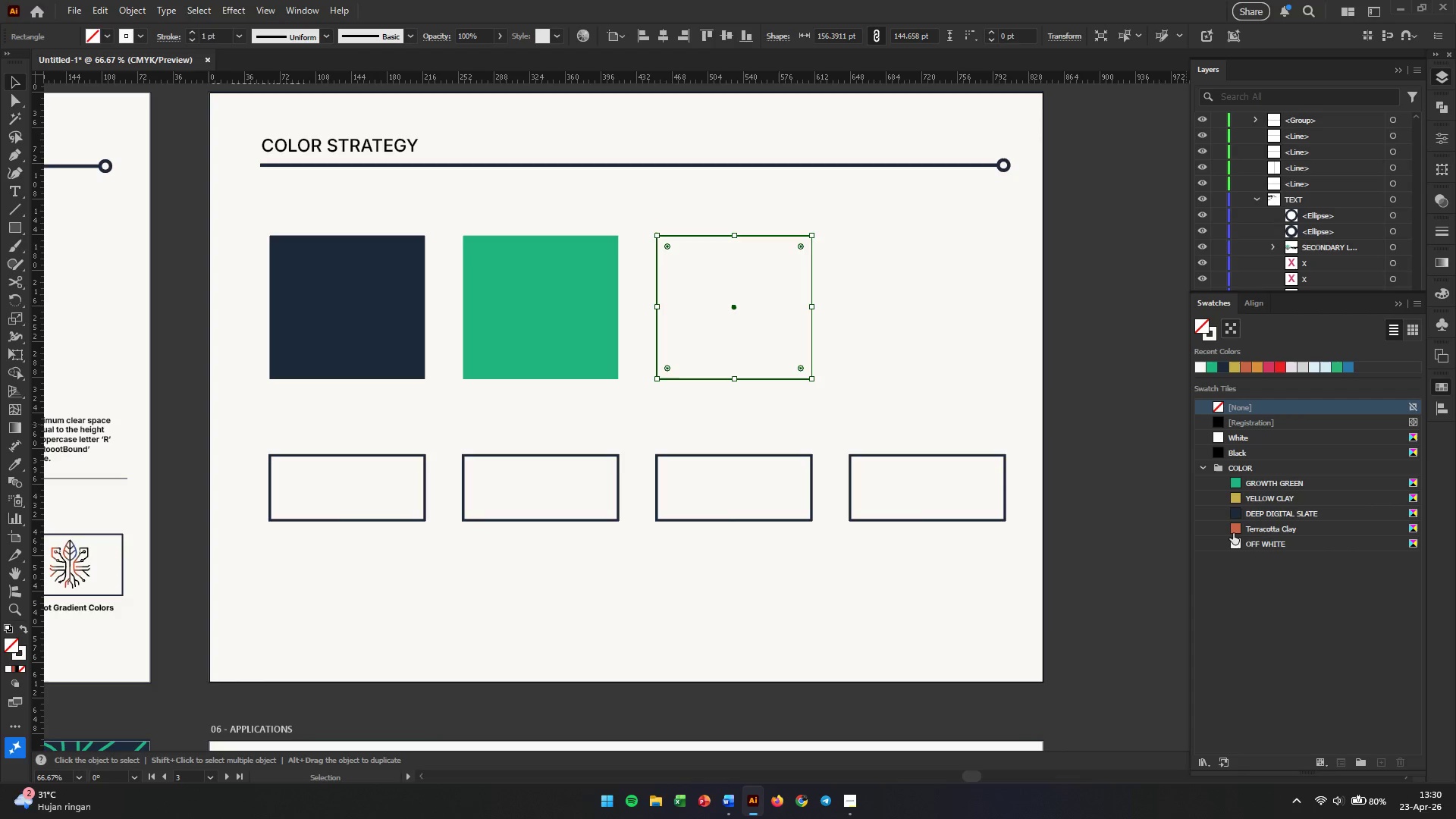 
left_click([1238, 541])
 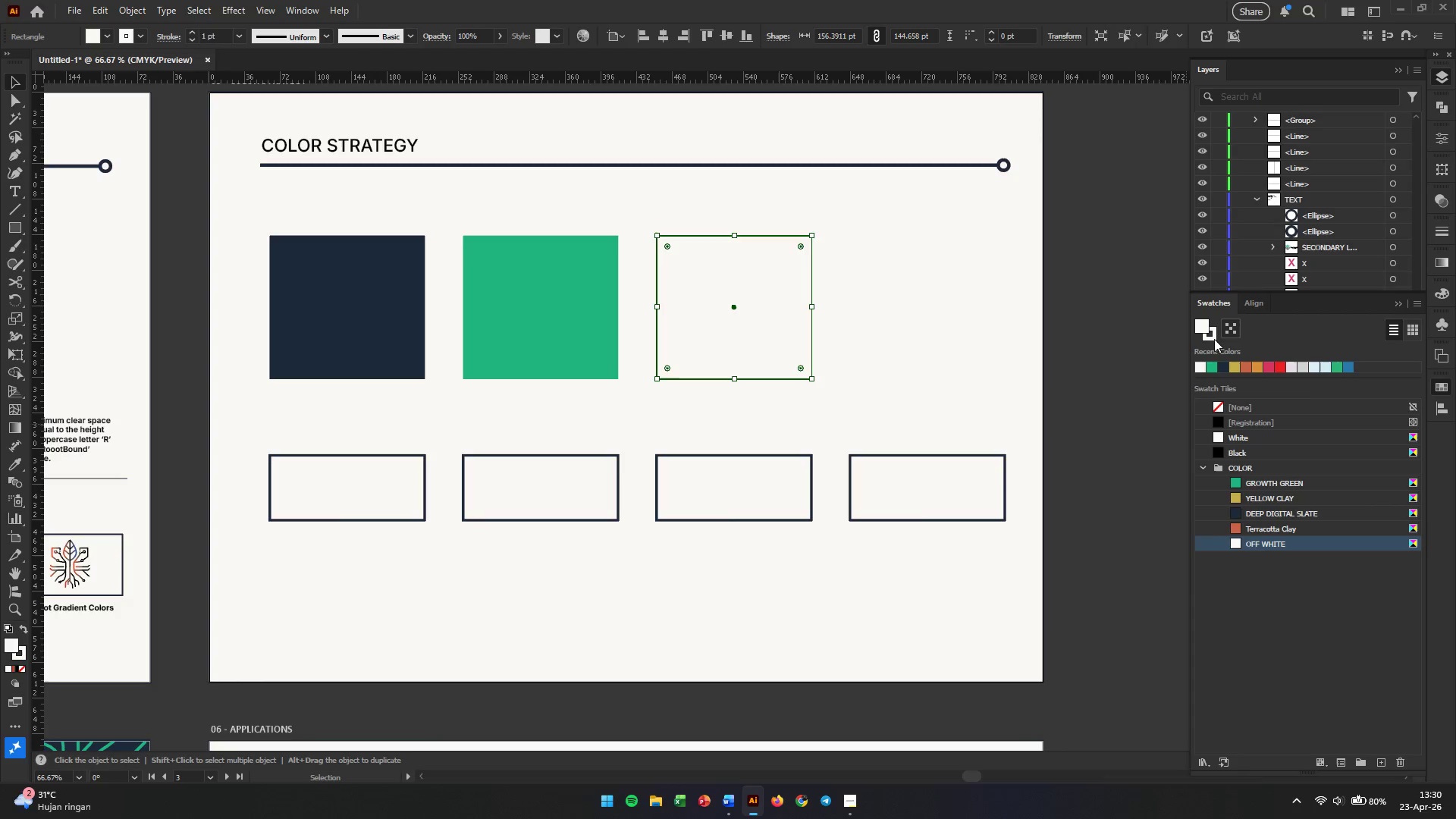 
left_click([1213, 338])
 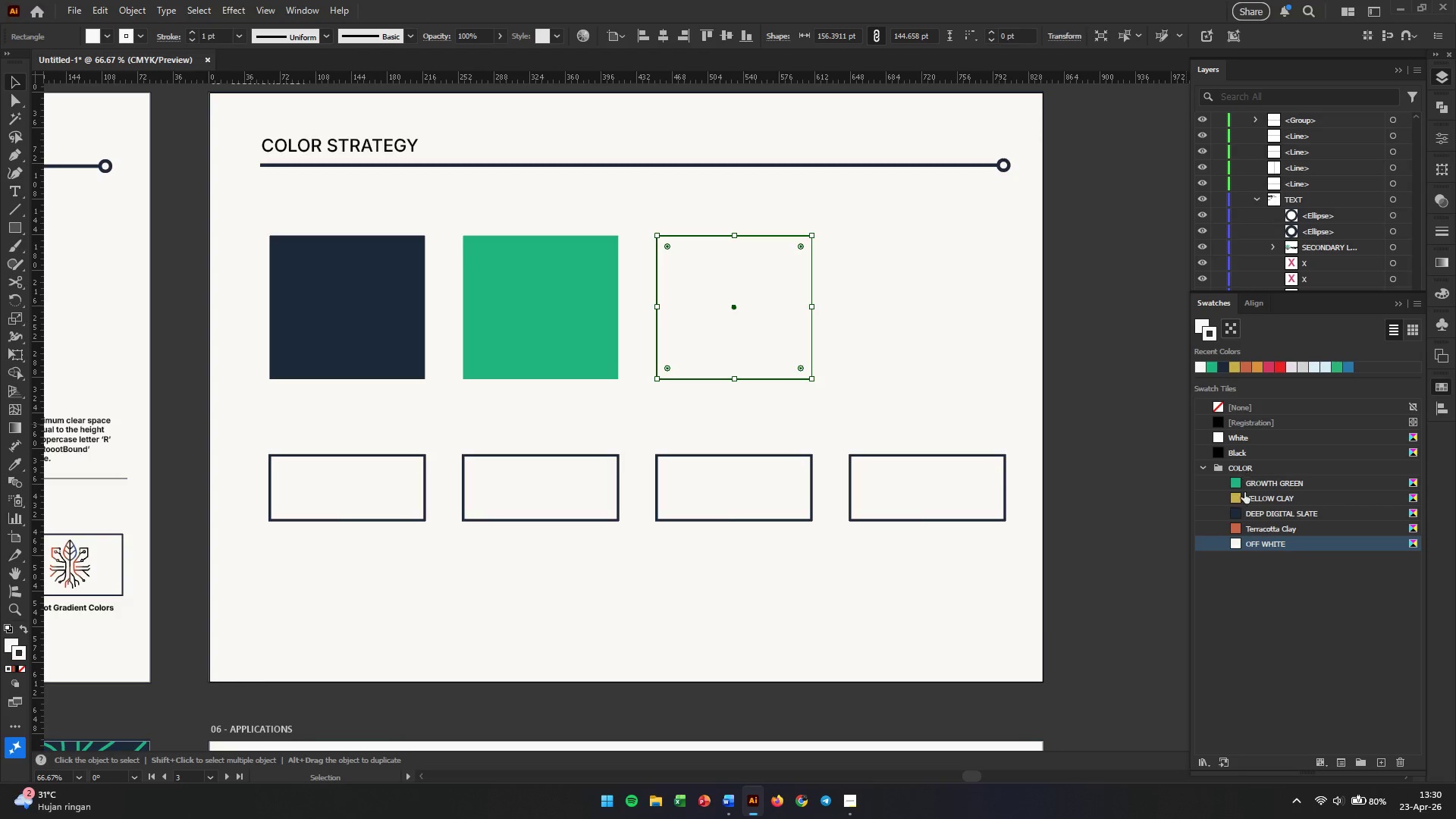 
left_click([1240, 510])
 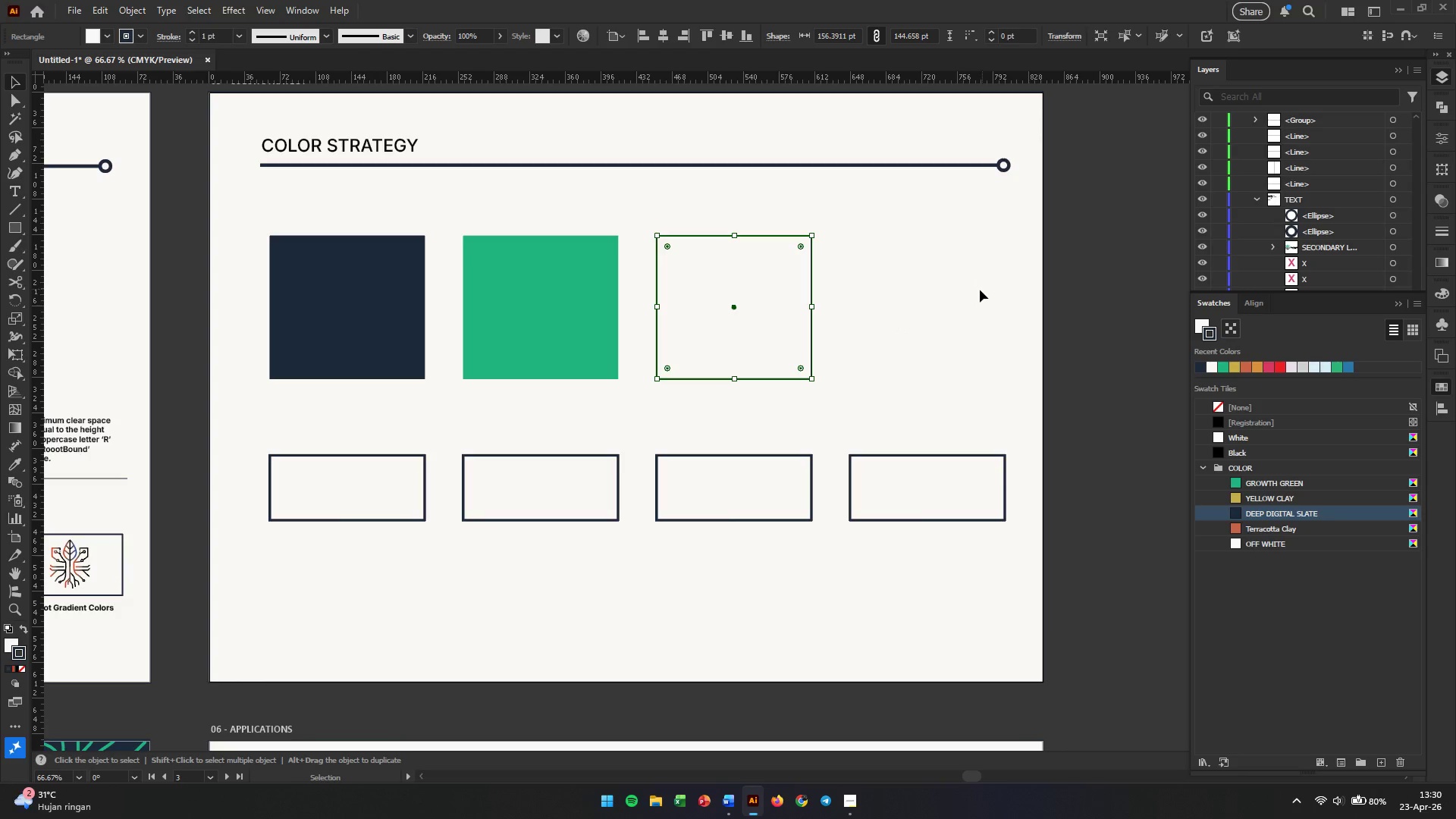 
left_click_drag(start_coordinate=[1019, 281], to_coordinate=[935, 322])
 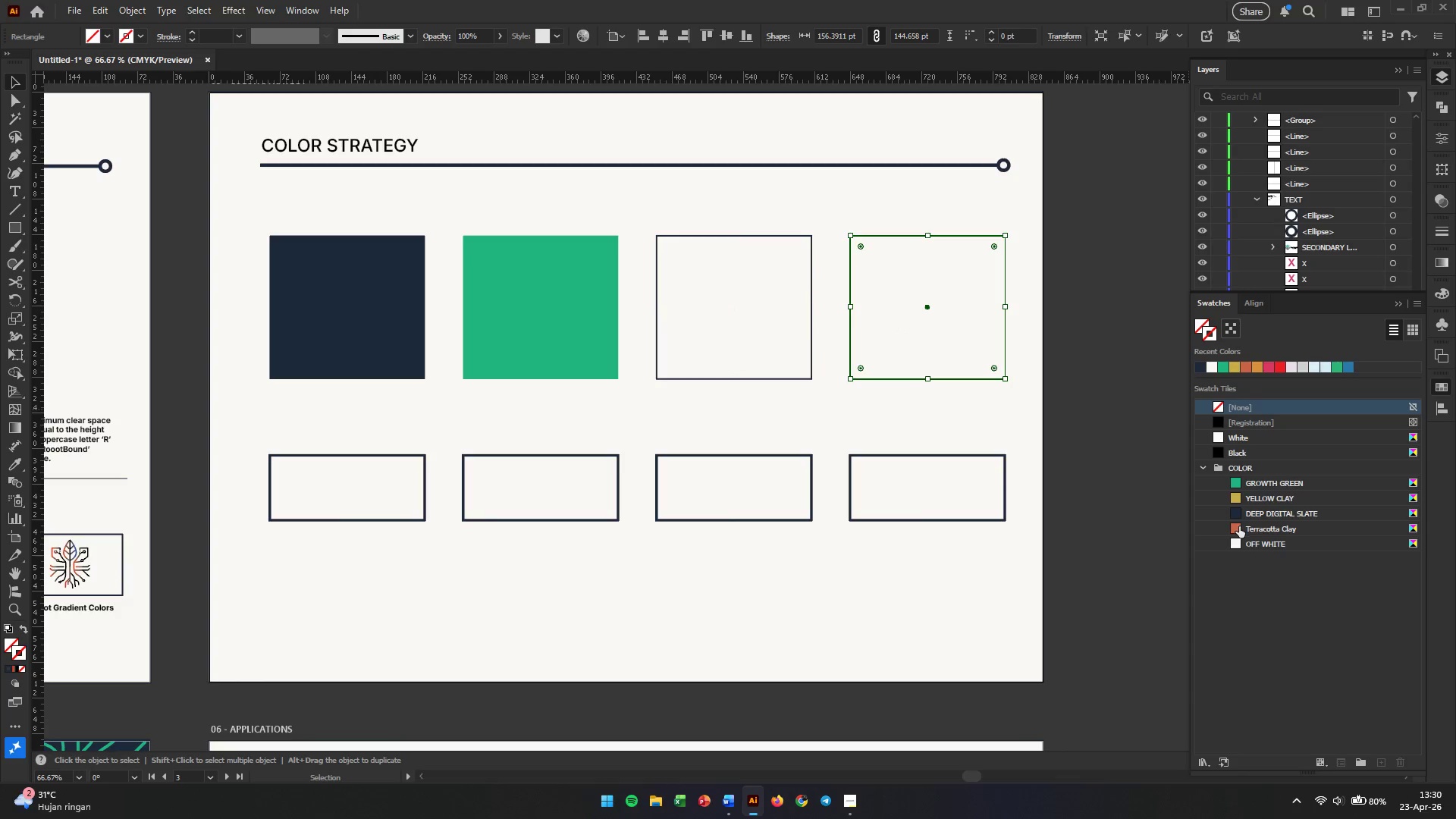 
left_click([1237, 529])
 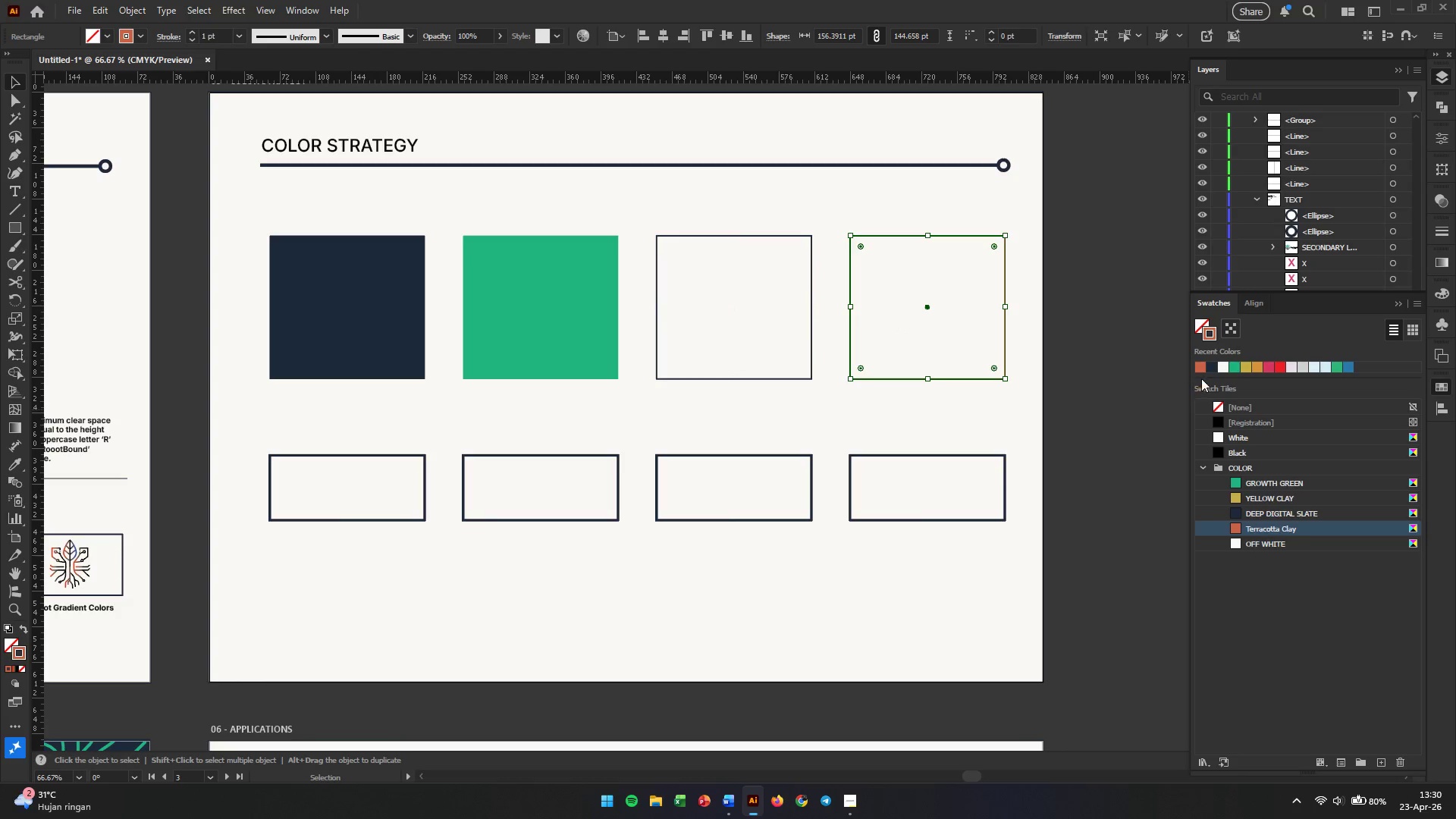 
key(Control+ControlLeft)
 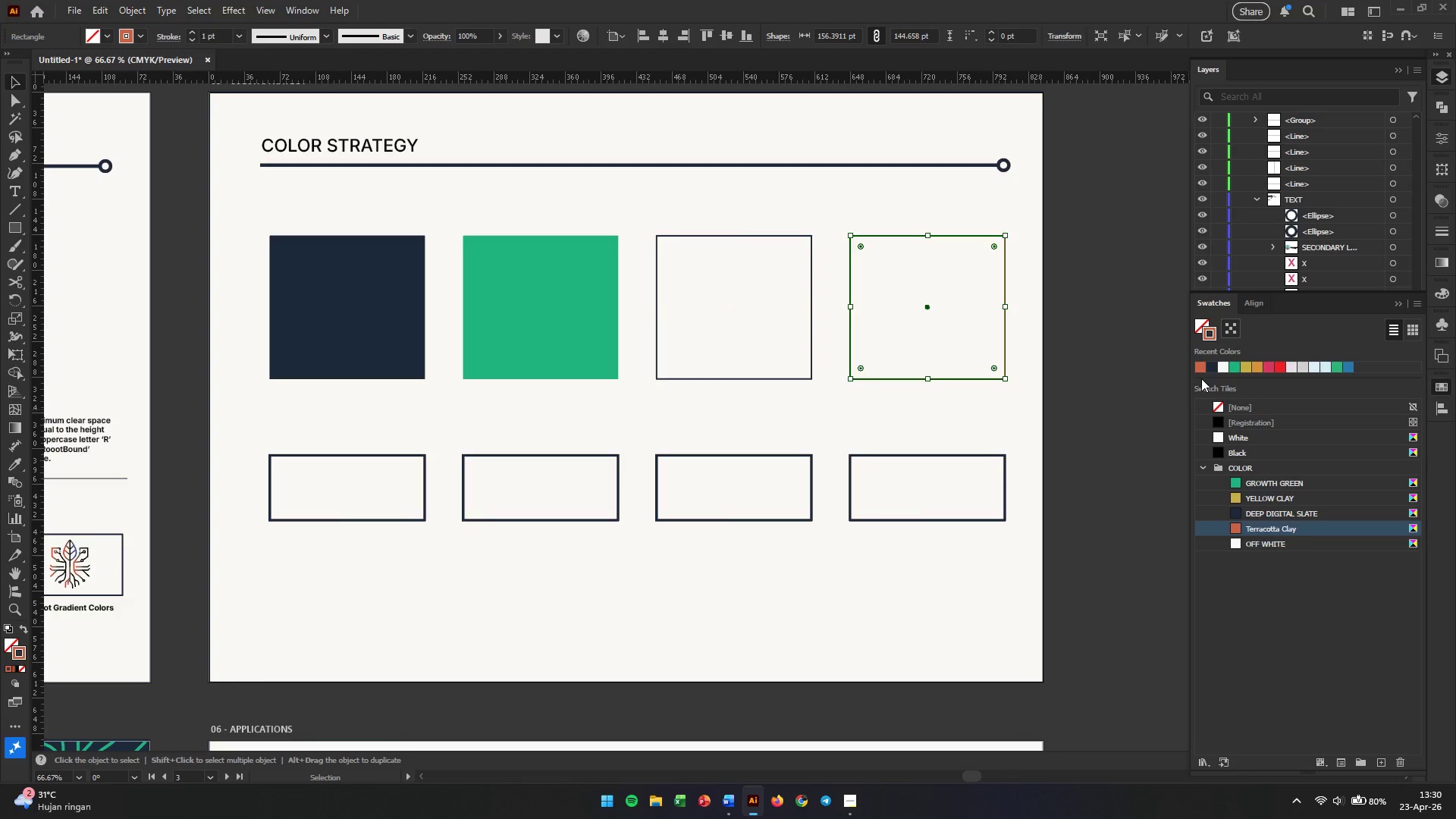 
key(Control+Z)
 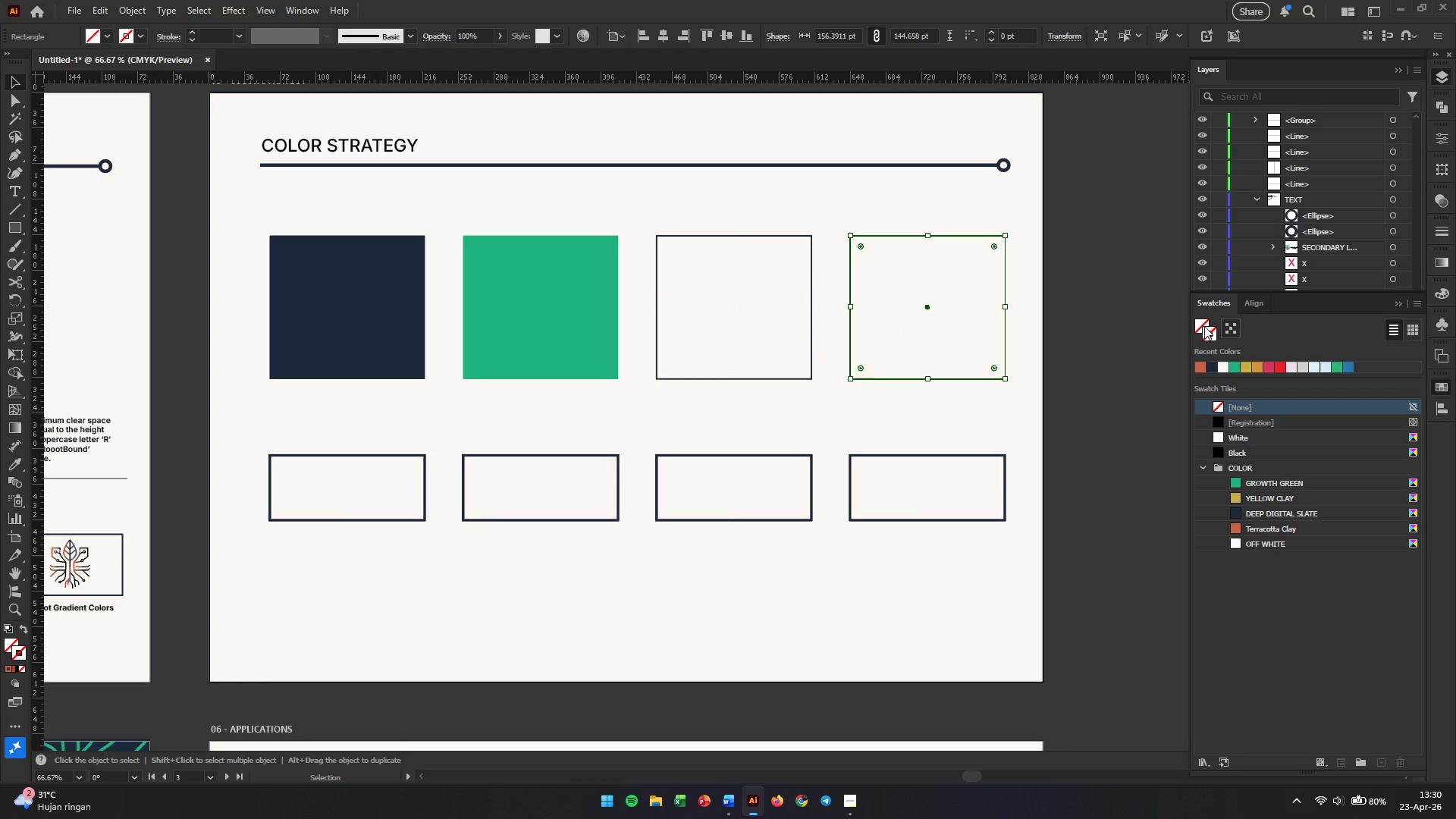 
left_click([1204, 327])
 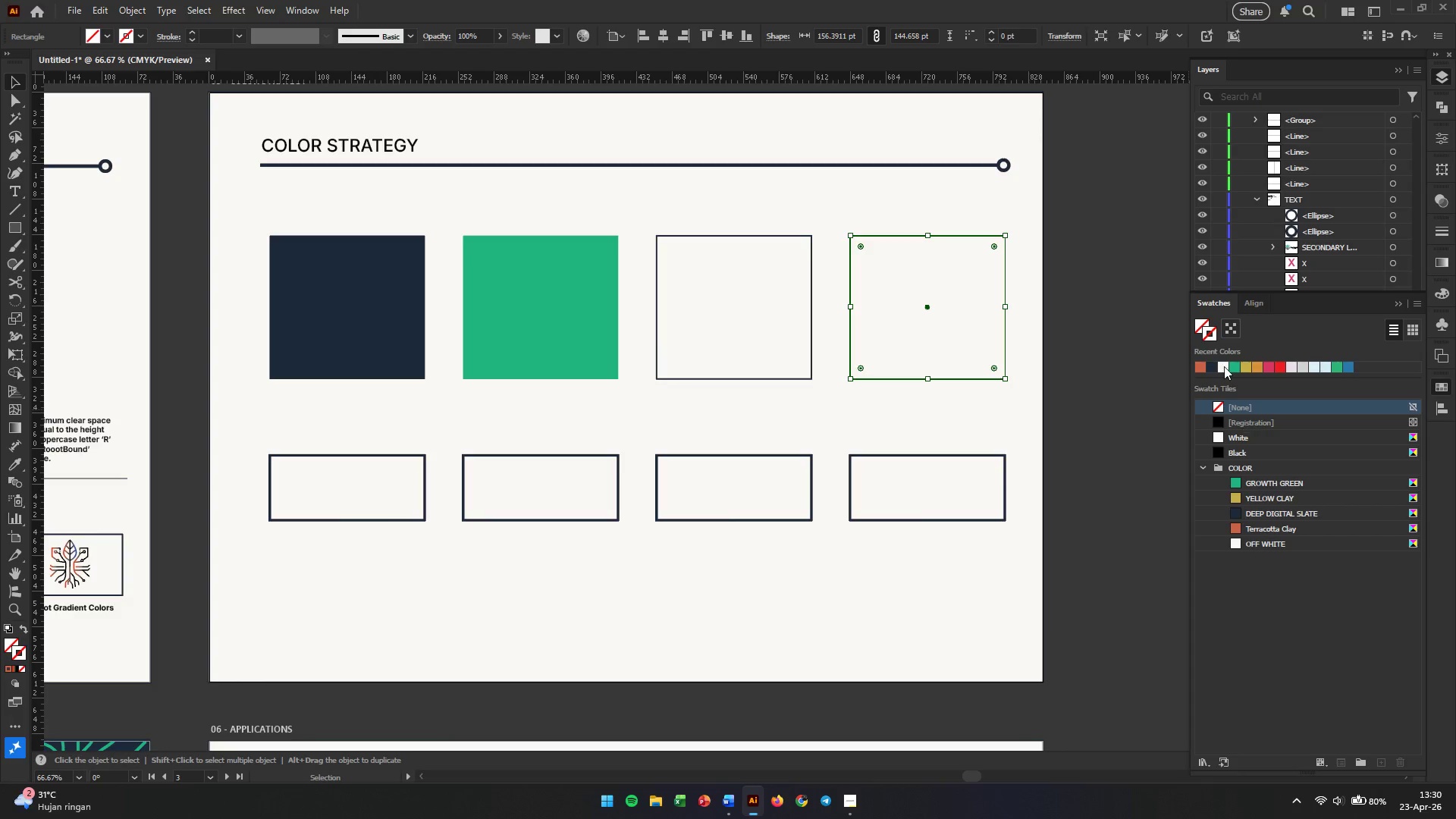 
left_click([1199, 319])
 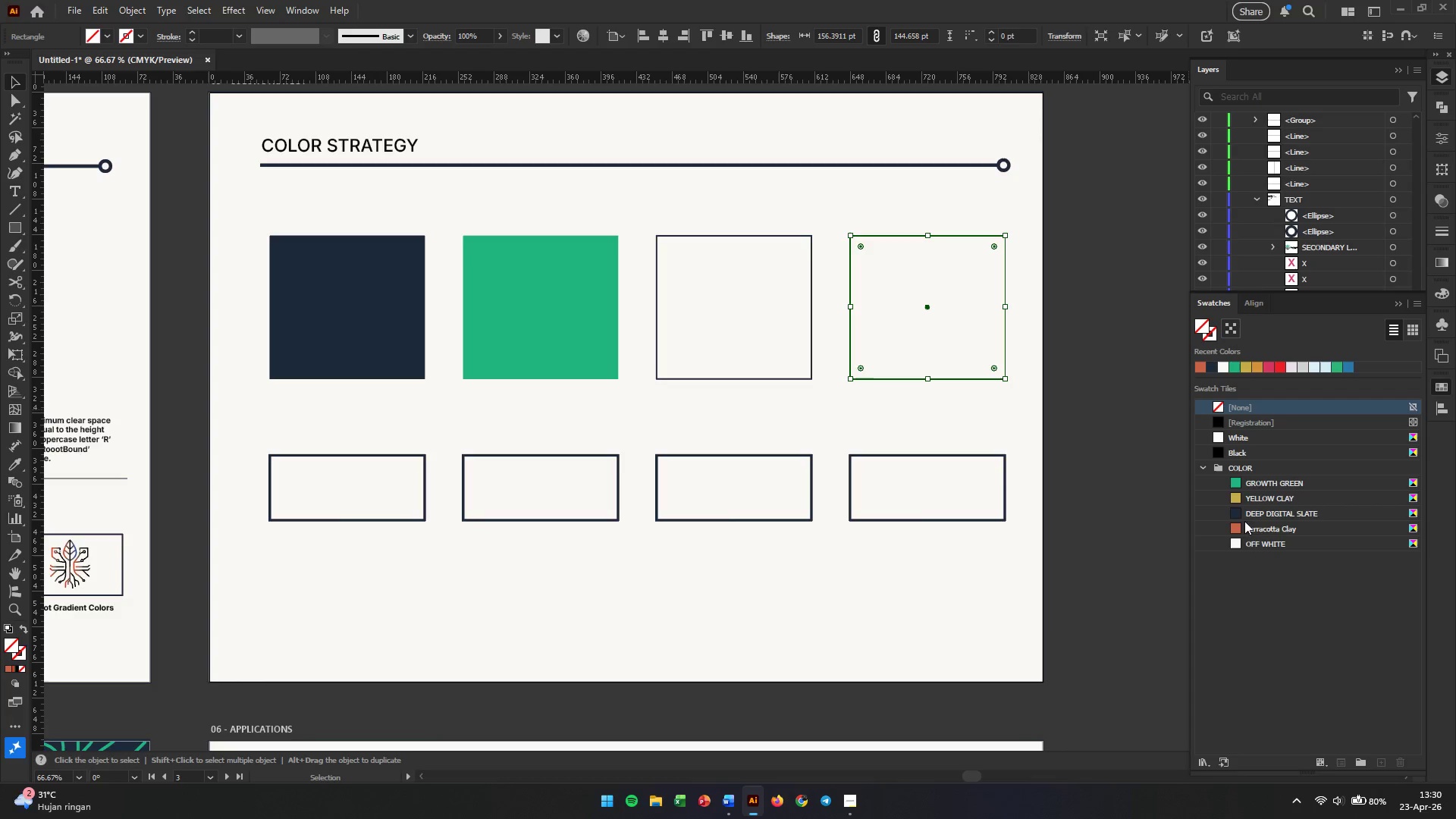 
left_click([1243, 525])
 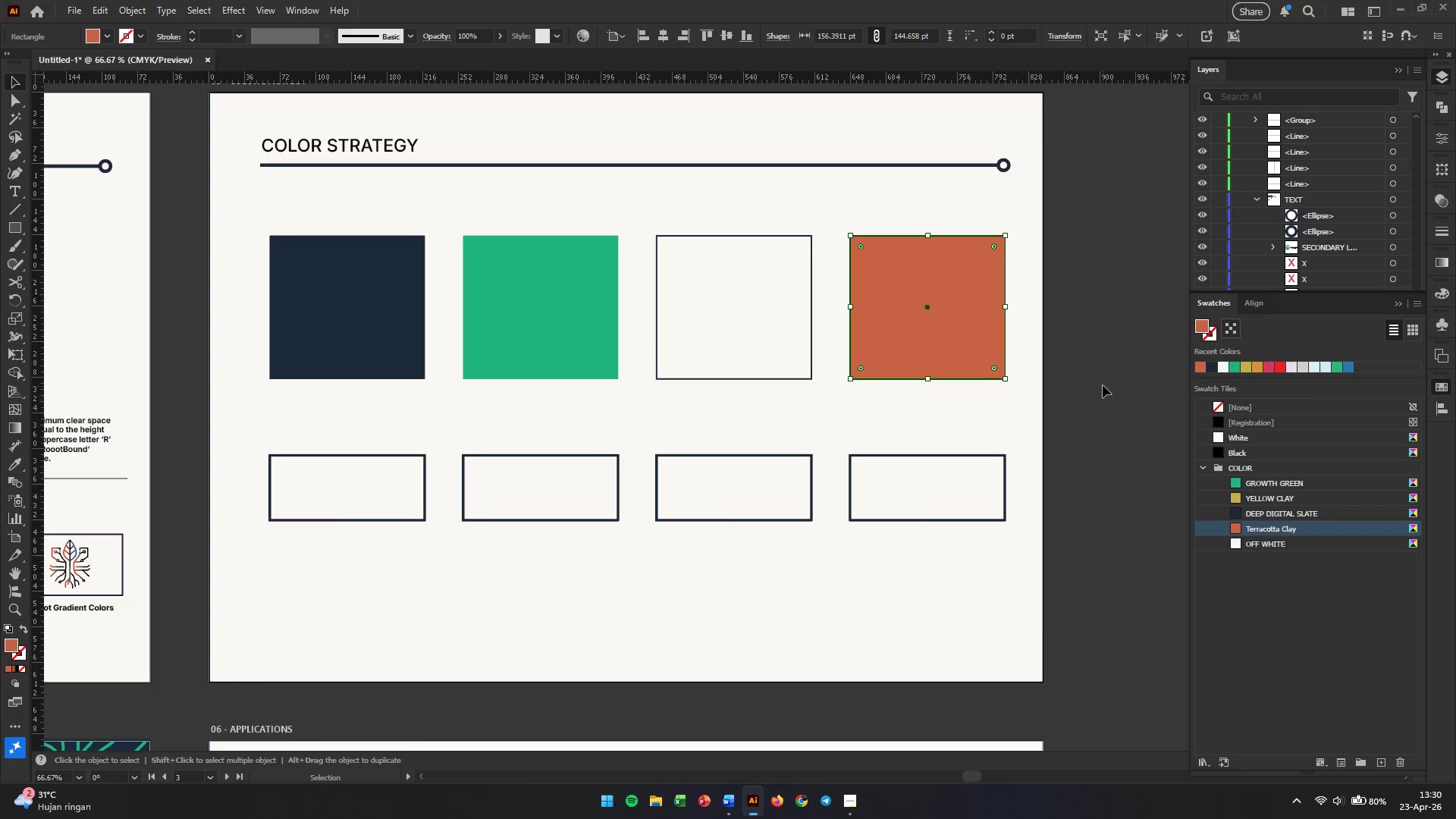 
left_click([1103, 384])
 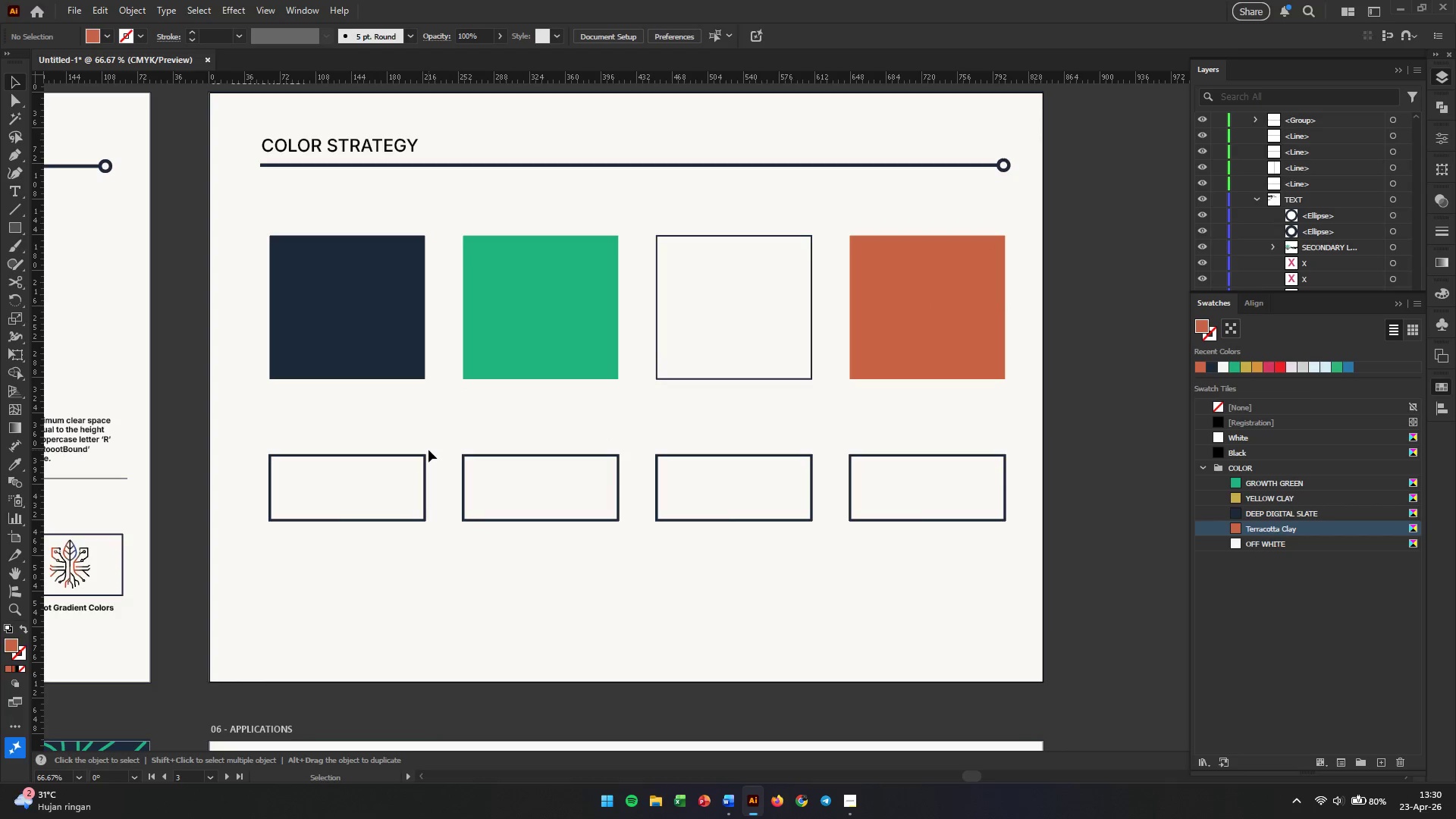 
left_click_drag(start_coordinate=[360, 432], to_coordinate=[416, 513])
 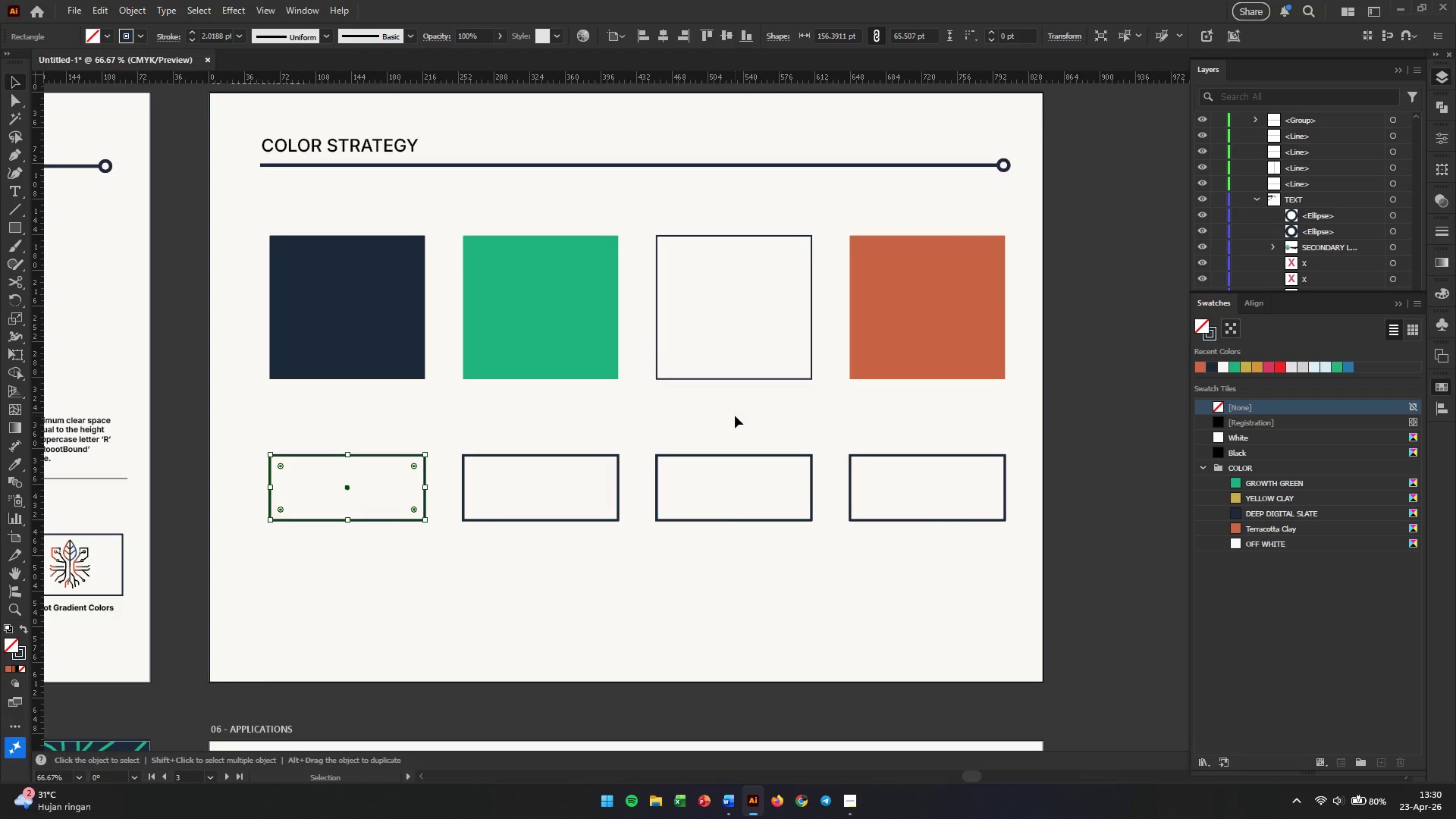 
left_click_drag(start_coordinate=[735, 416], to_coordinate=[729, 567])
 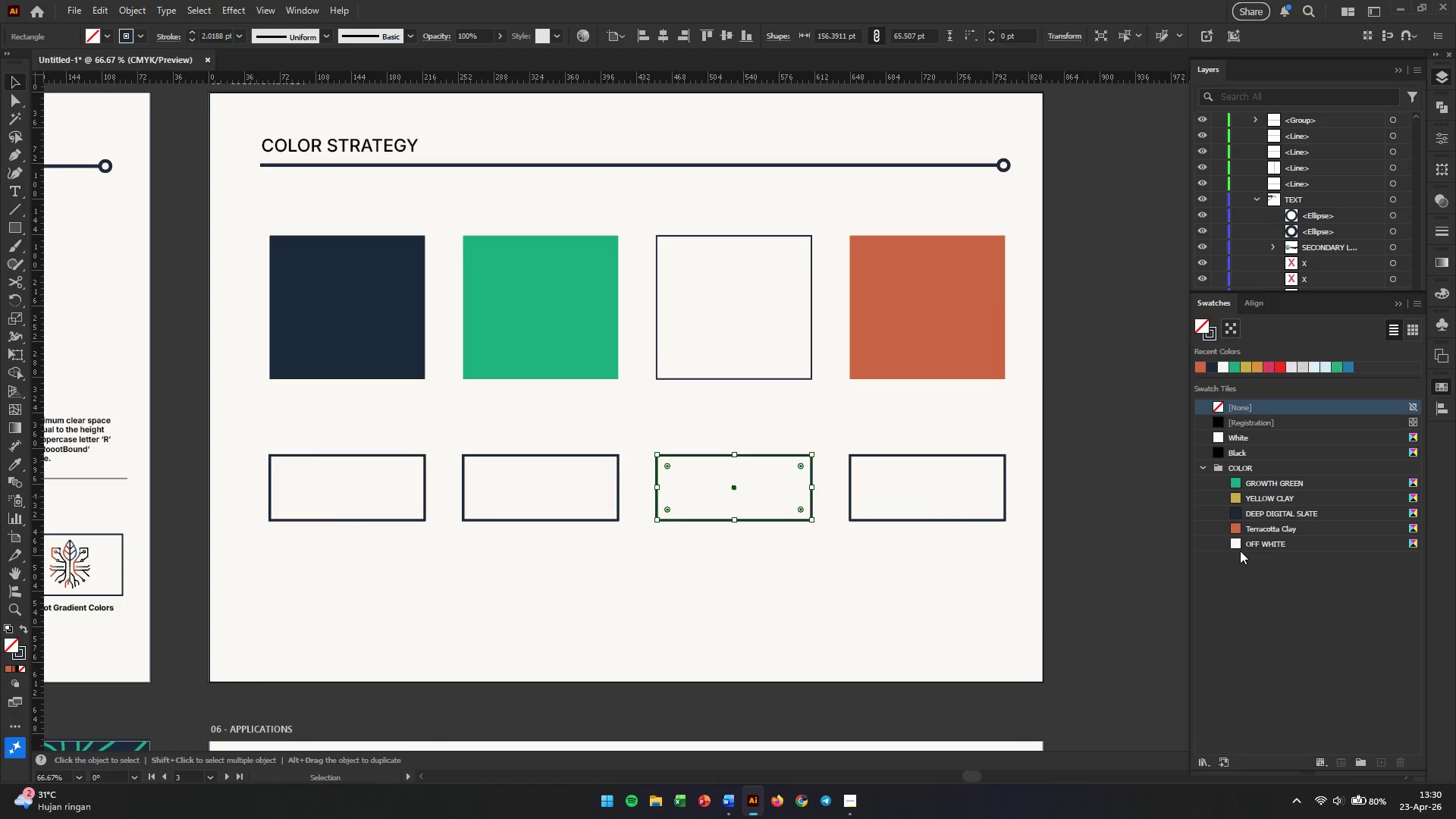 
left_click([1240, 542])
 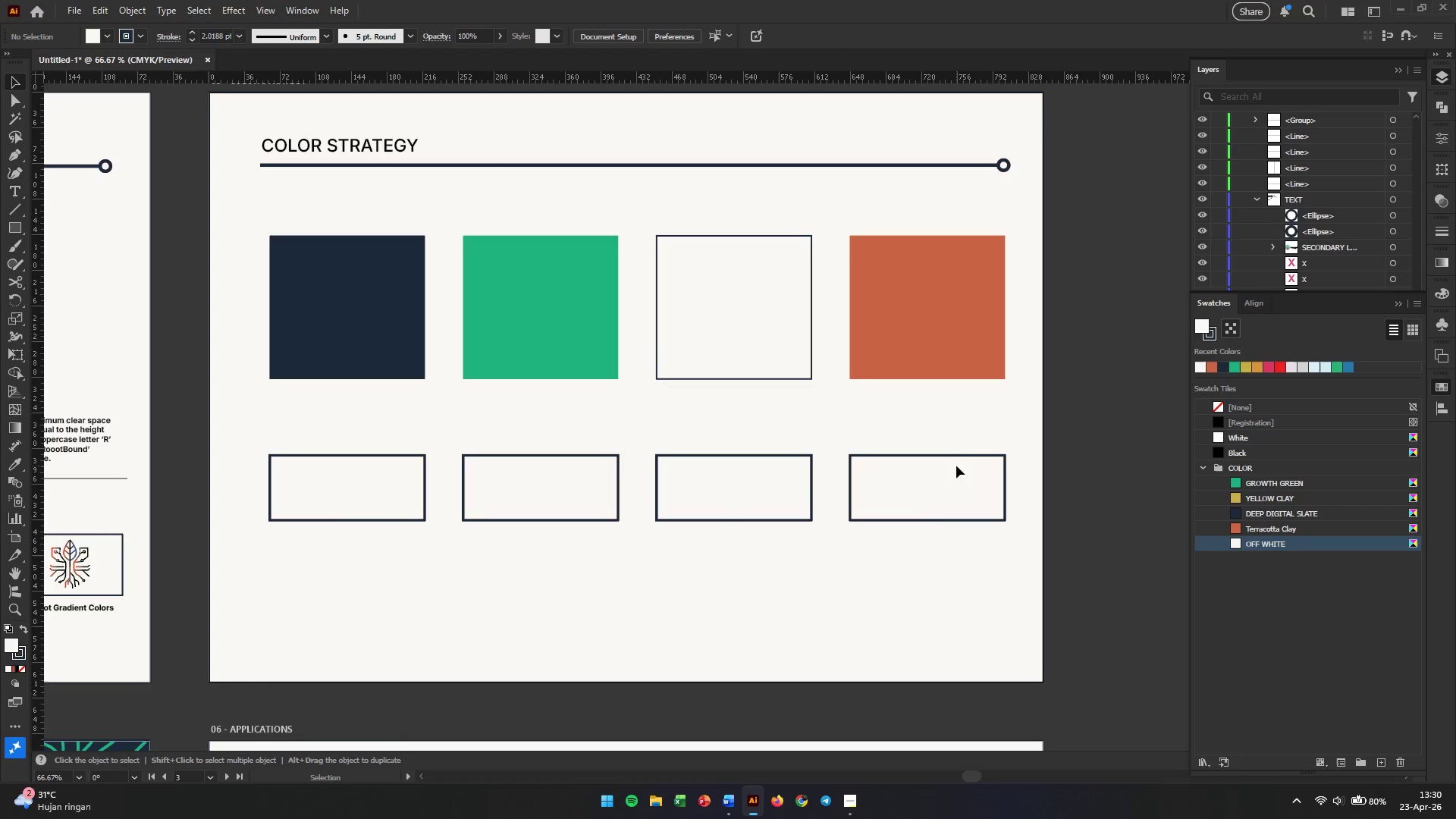 
left_click_drag(start_coordinate=[947, 432], to_coordinate=[957, 576])
 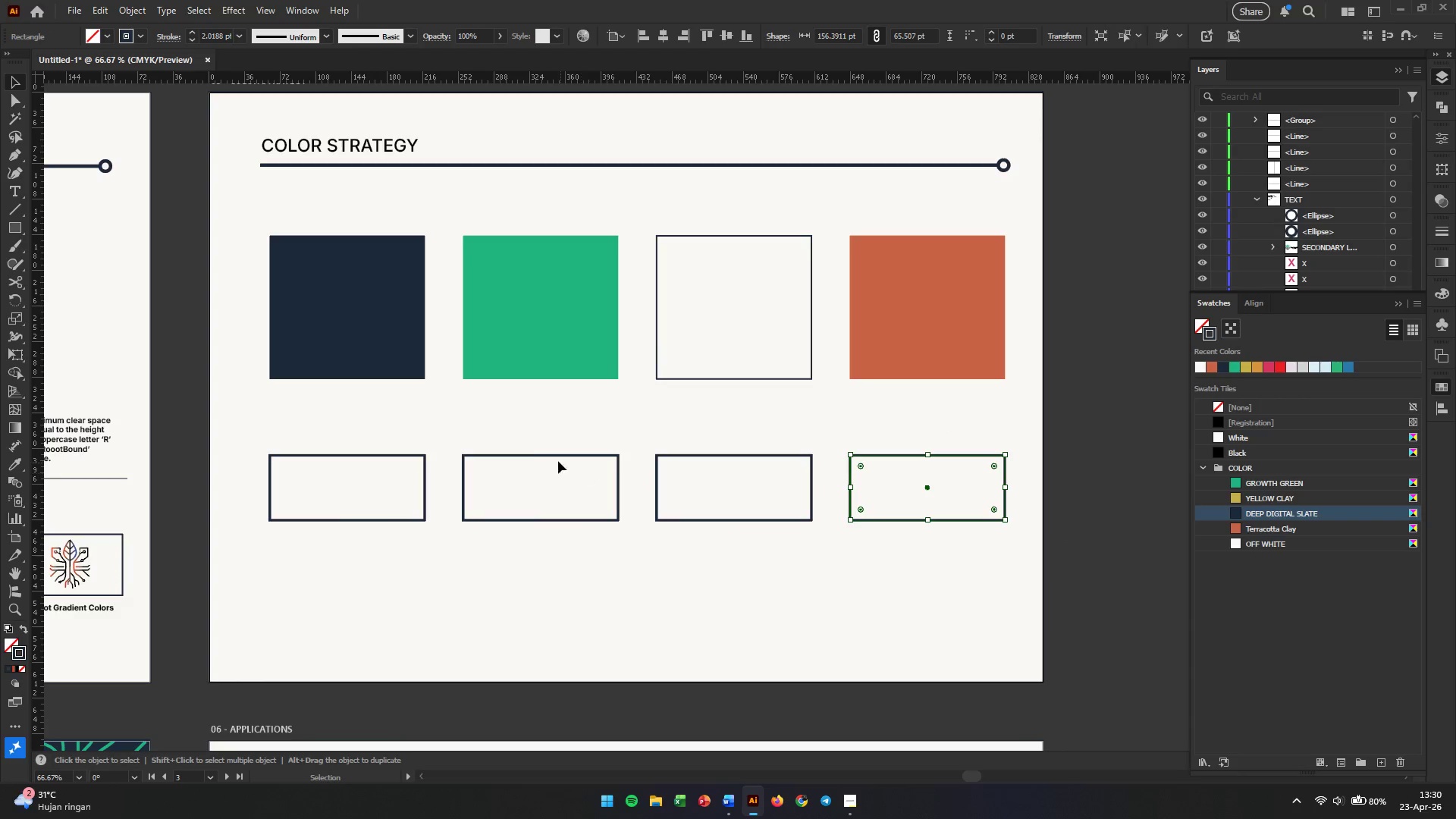 
left_click_drag(start_coordinate=[526, 419], to_coordinate=[557, 570])
 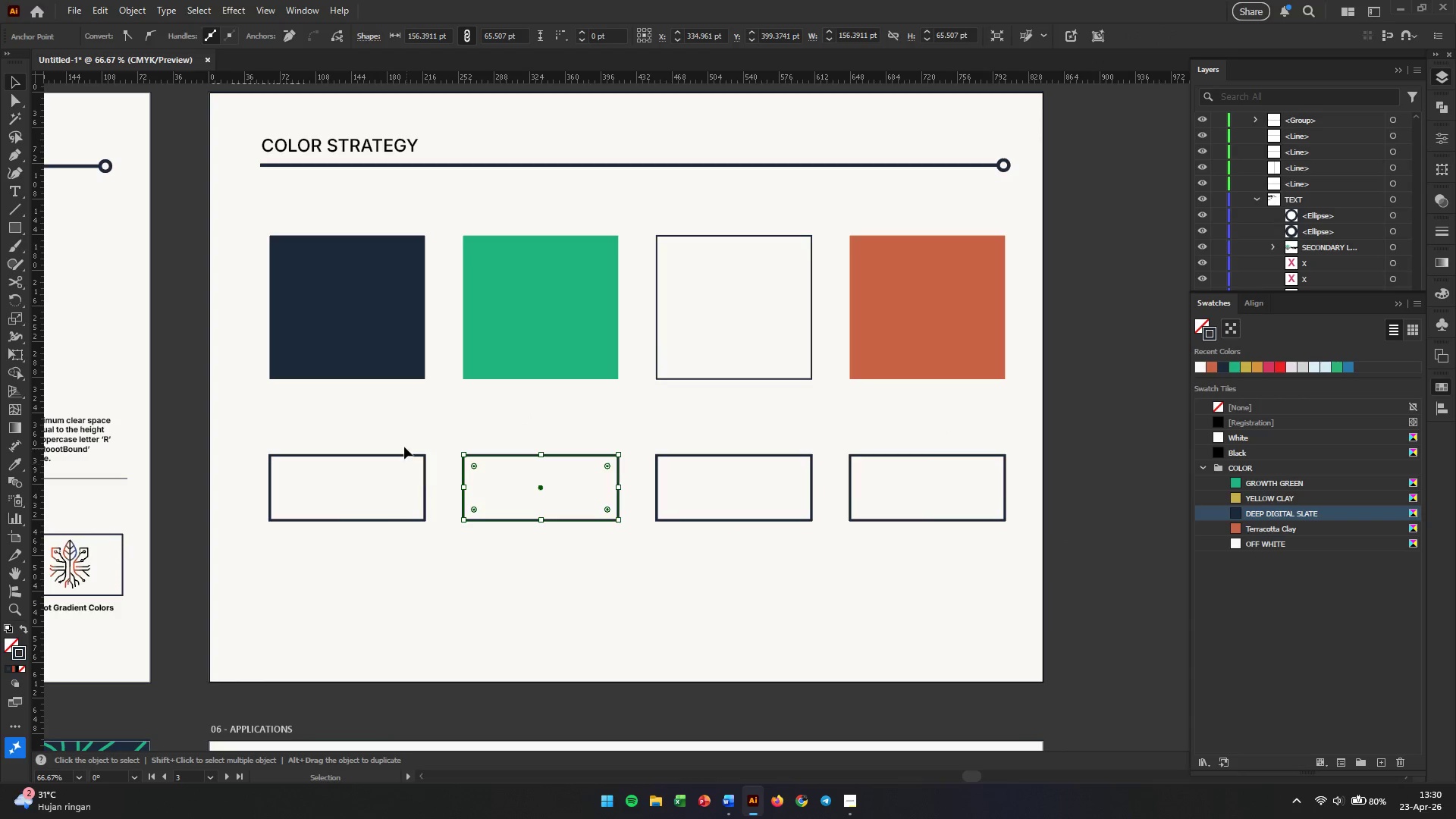 
hold_key(key=ControlLeft, duration=0.95)
 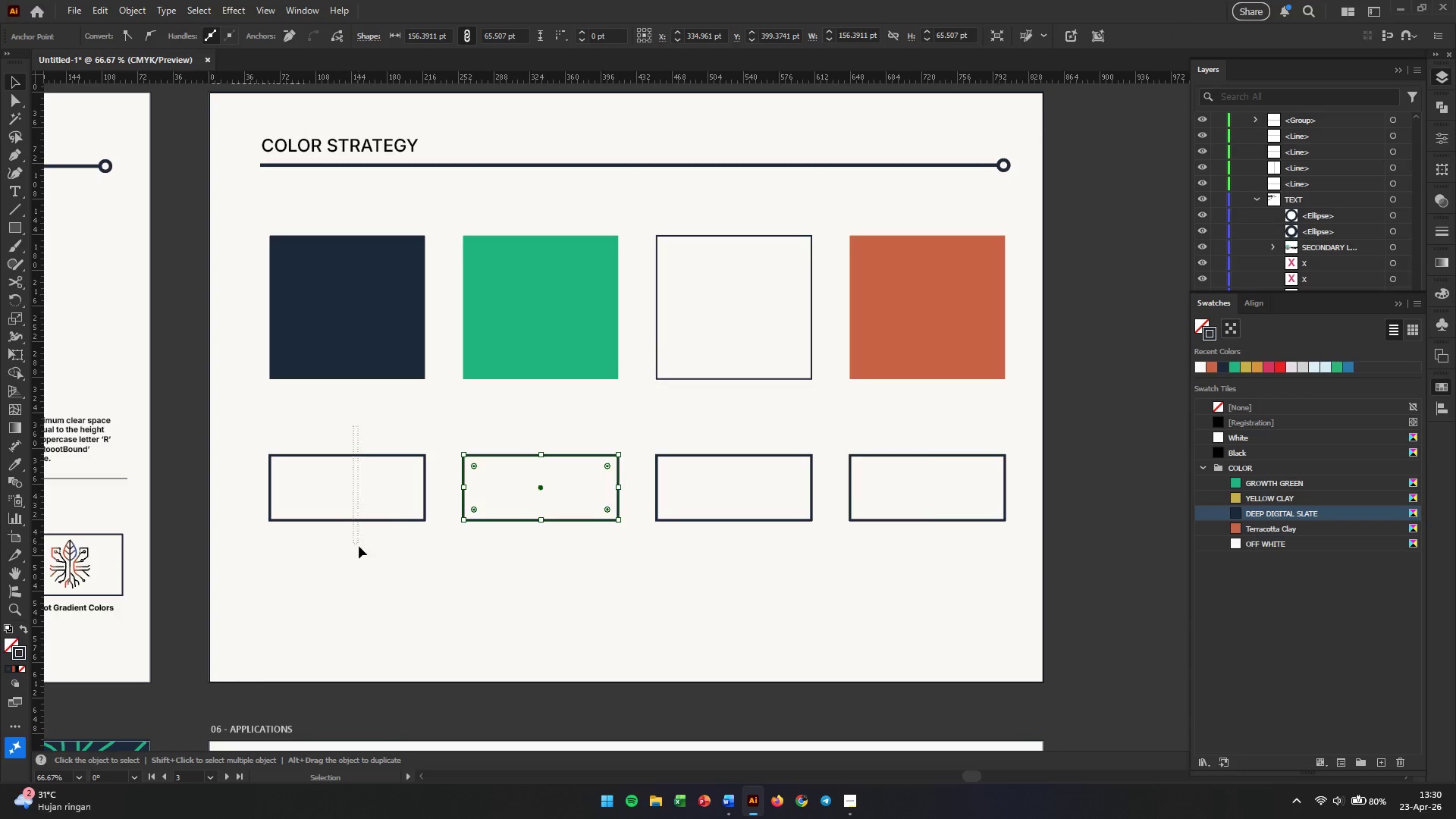 
left_click_drag(start_coordinate=[353, 426], to_coordinate=[362, 557])
 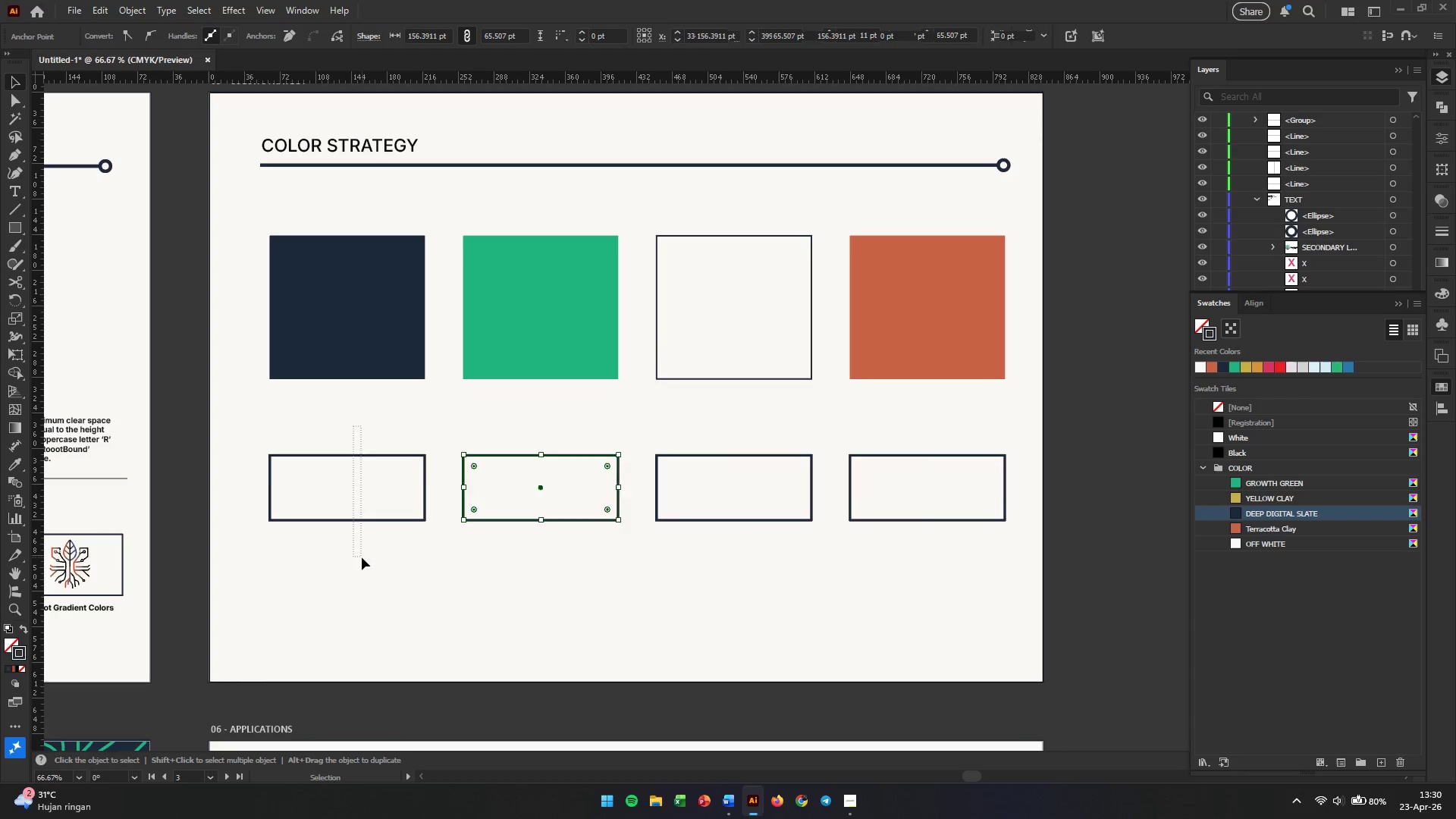 
hold_key(key=ShiftLeft, duration=2.11)
left_click_drag(start_coordinate=[575, 431], to_coordinate=[565, 564])
 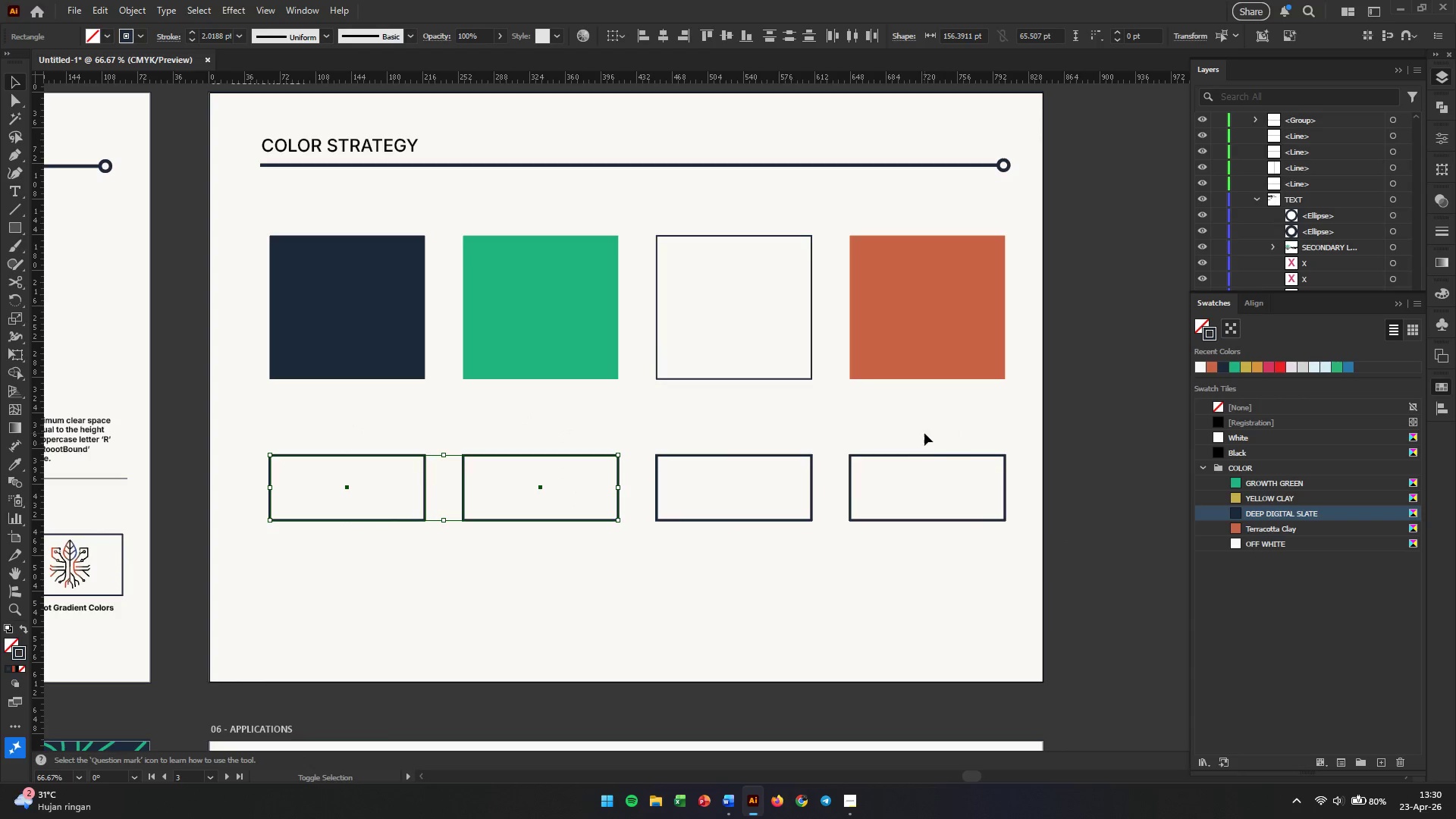 
left_click_drag(start_coordinate=[924, 433], to_coordinate=[965, 585])
 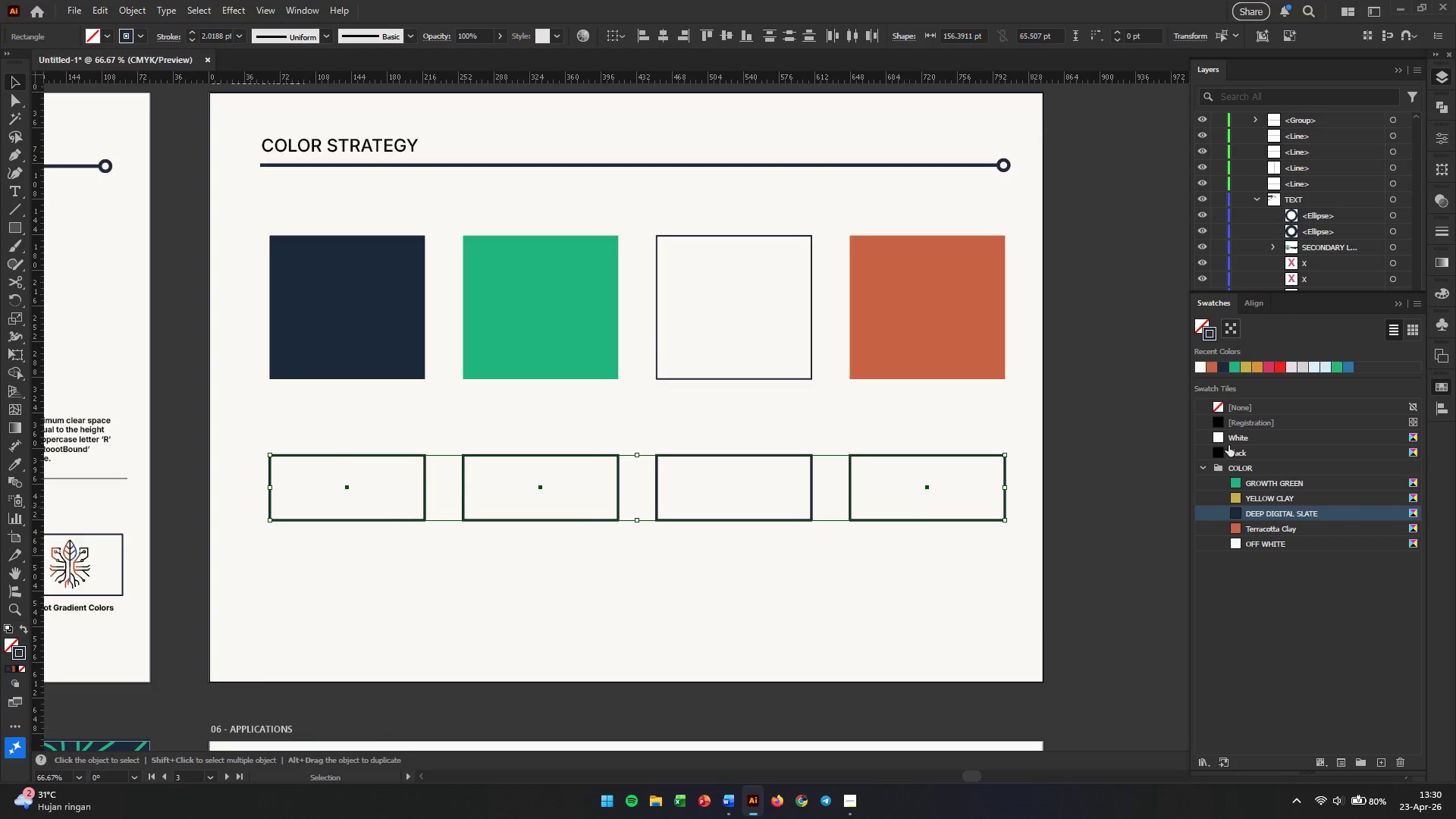 
left_click([1237, 550])
 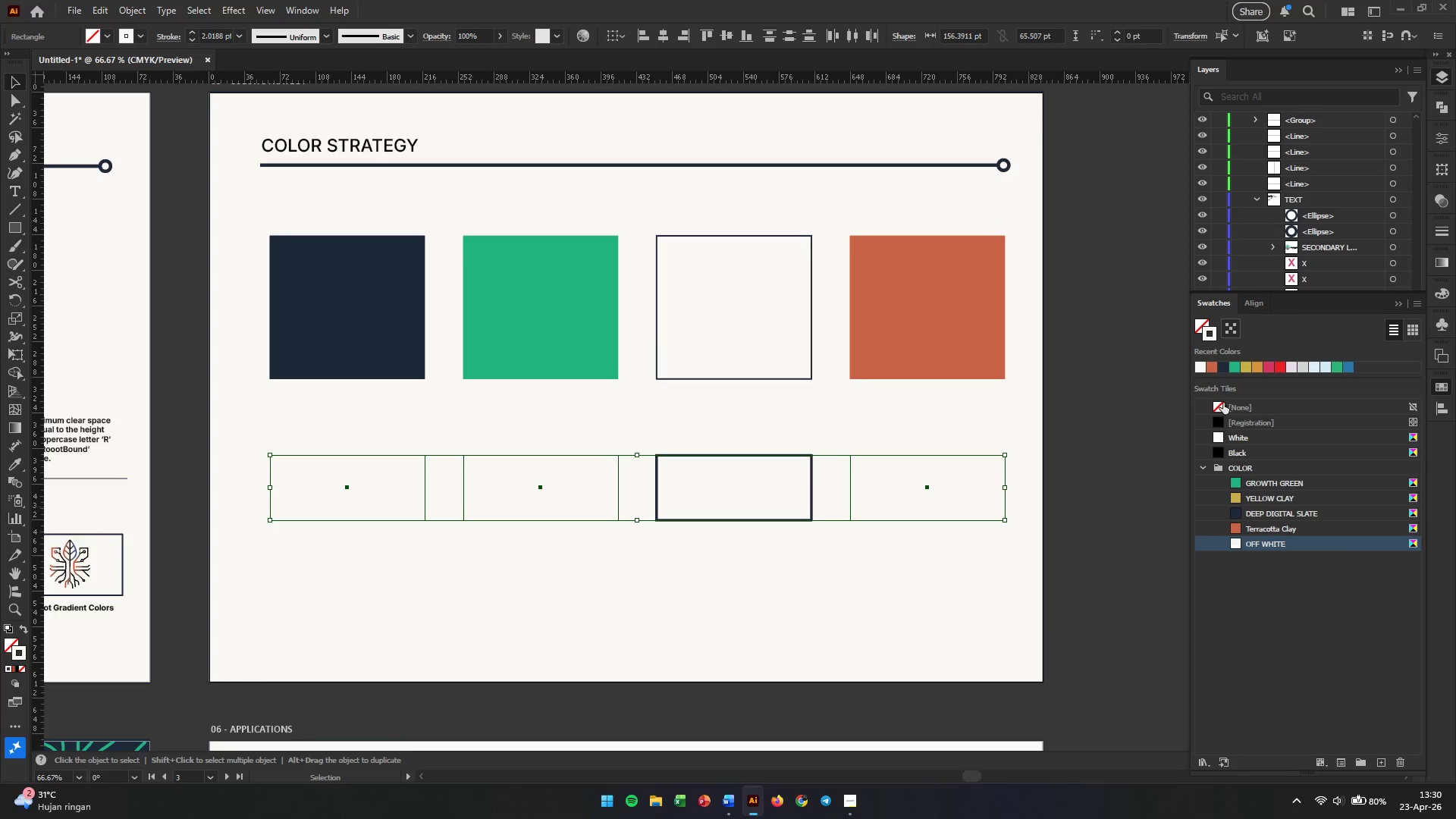 
left_click([1222, 405])
 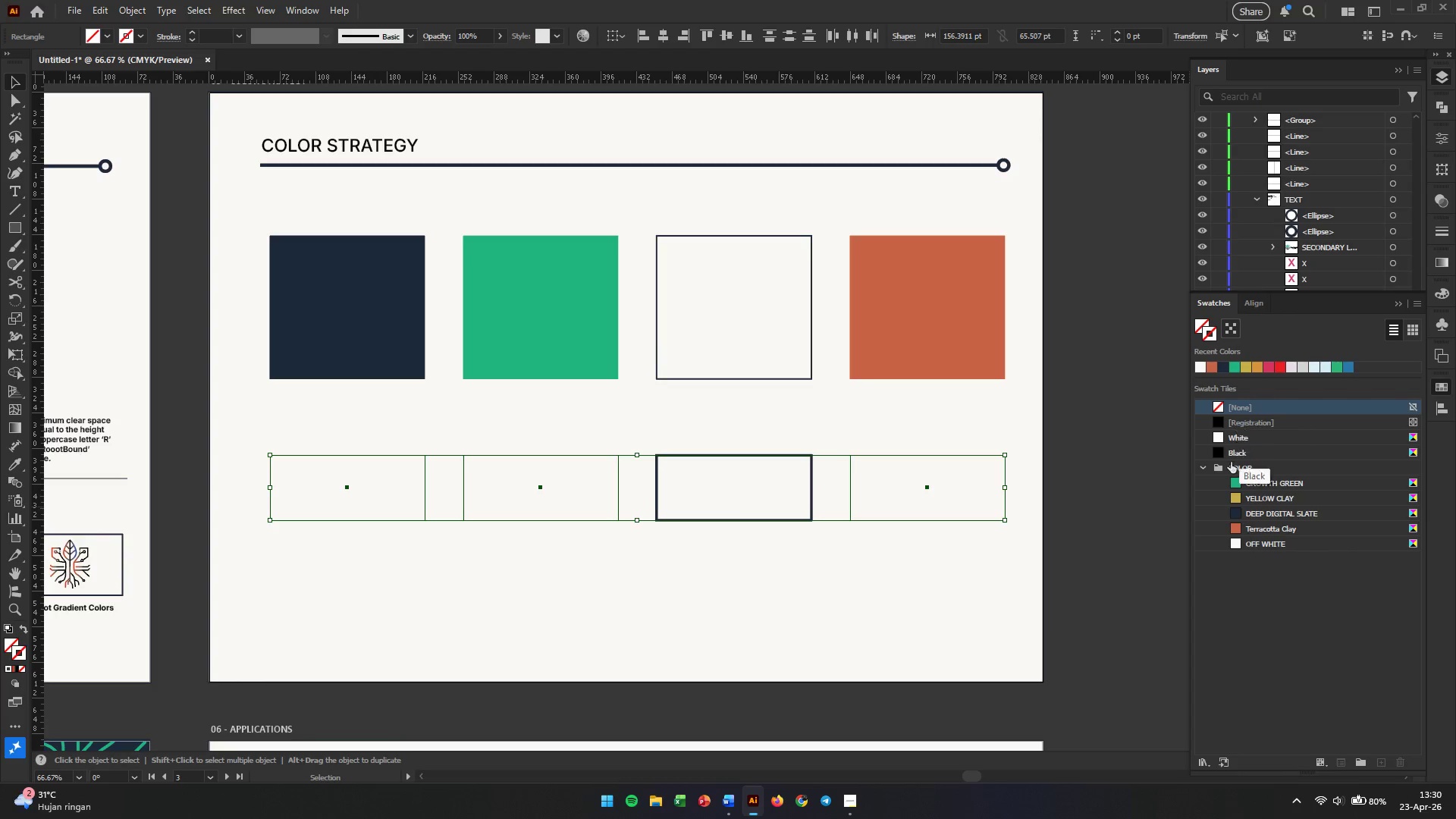 
left_click([958, 574])
 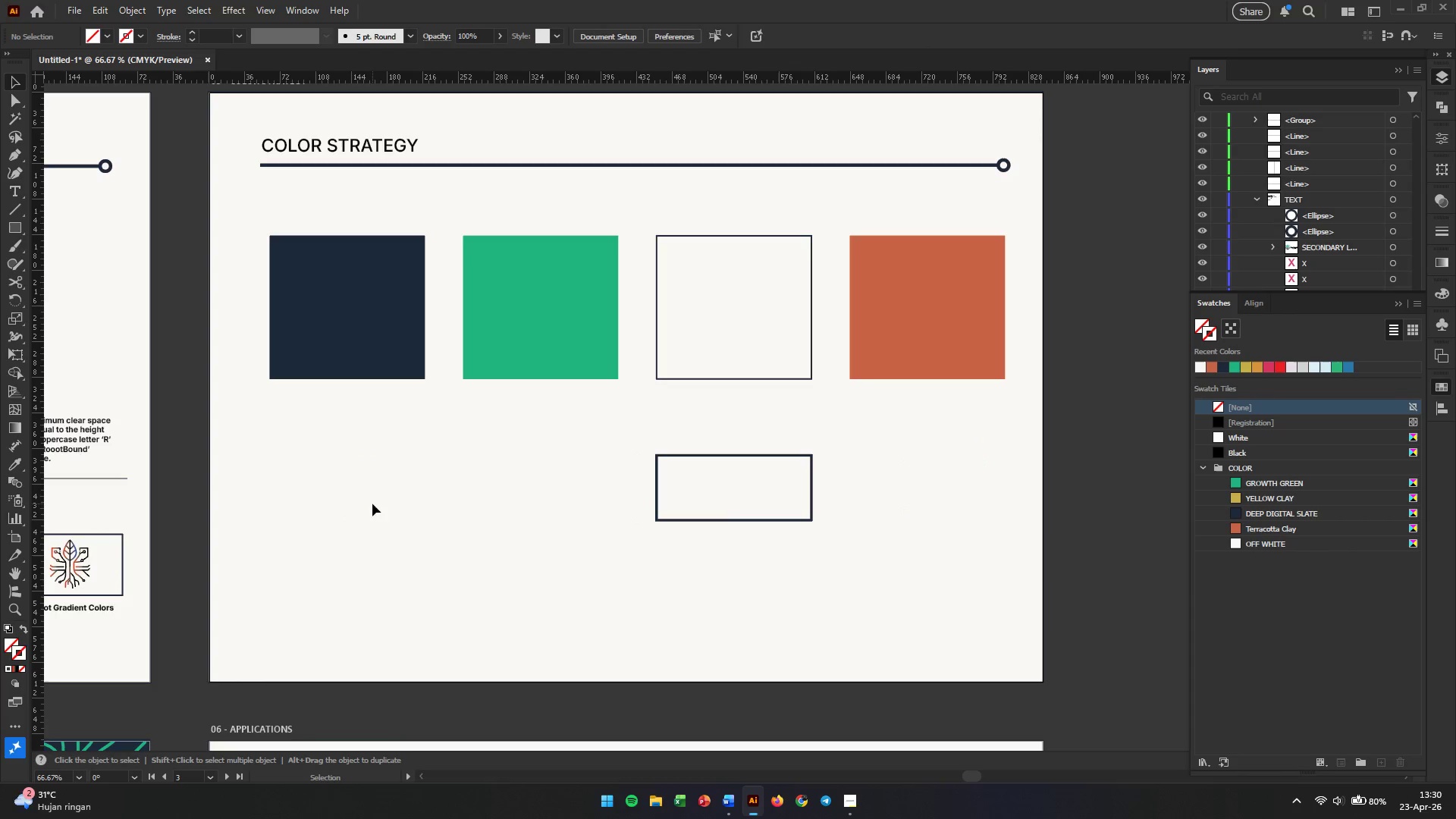 
left_click([372, 504])
 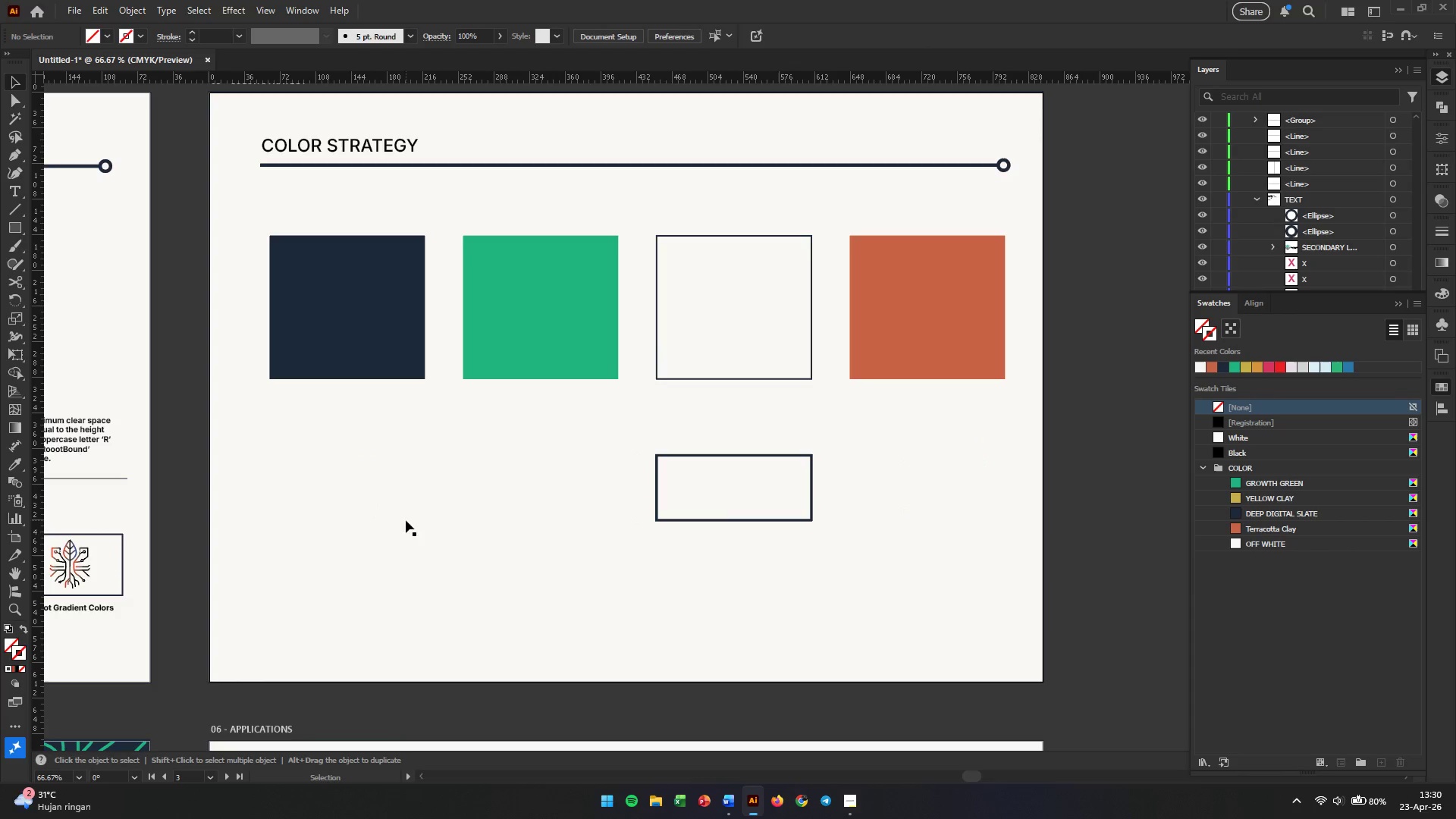 
left_click_drag(start_coordinate=[372, 554], to_coordinate=[350, 441])
 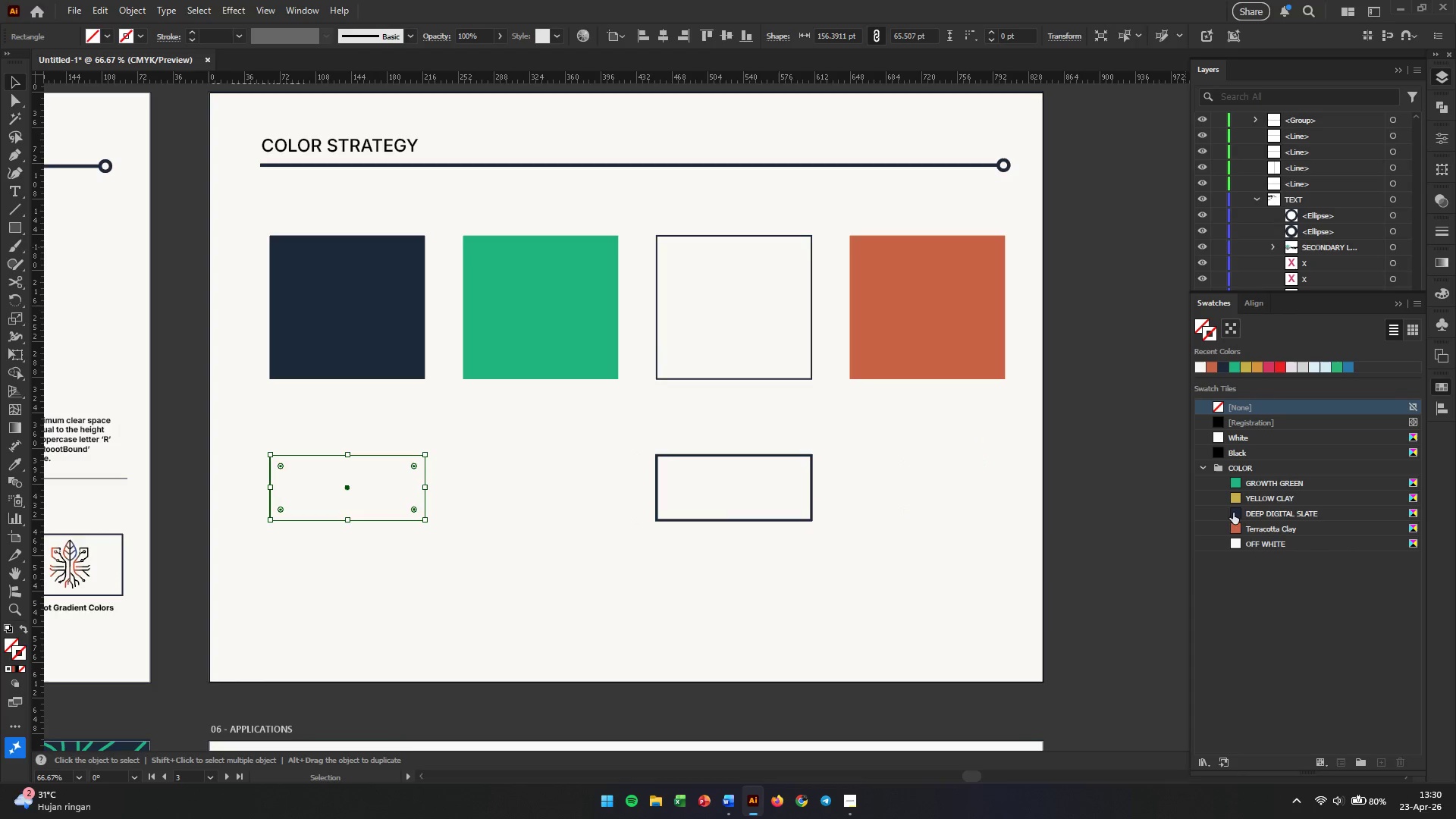 
left_click([1239, 513])
 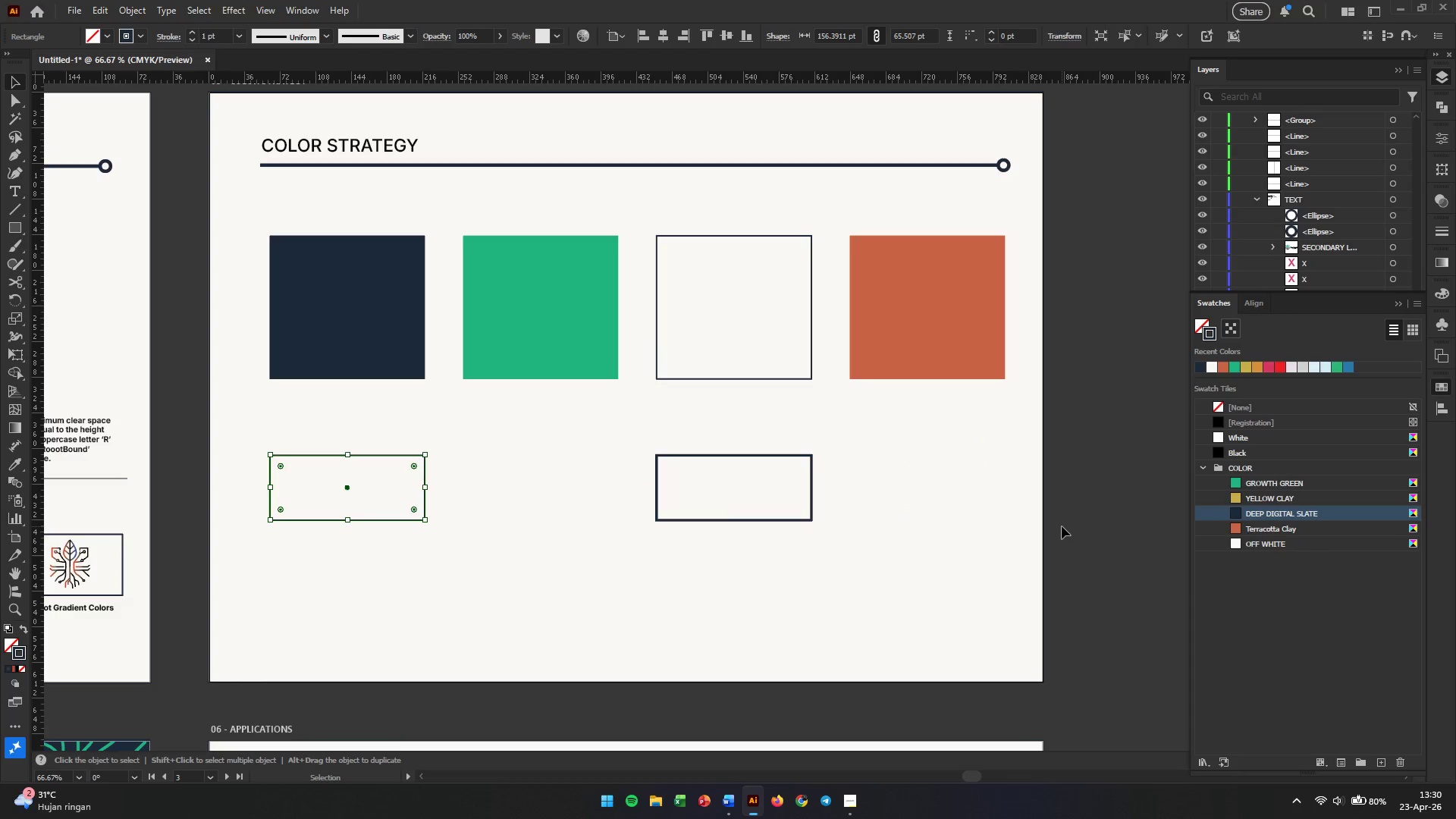 
key(Control+ControlLeft)
 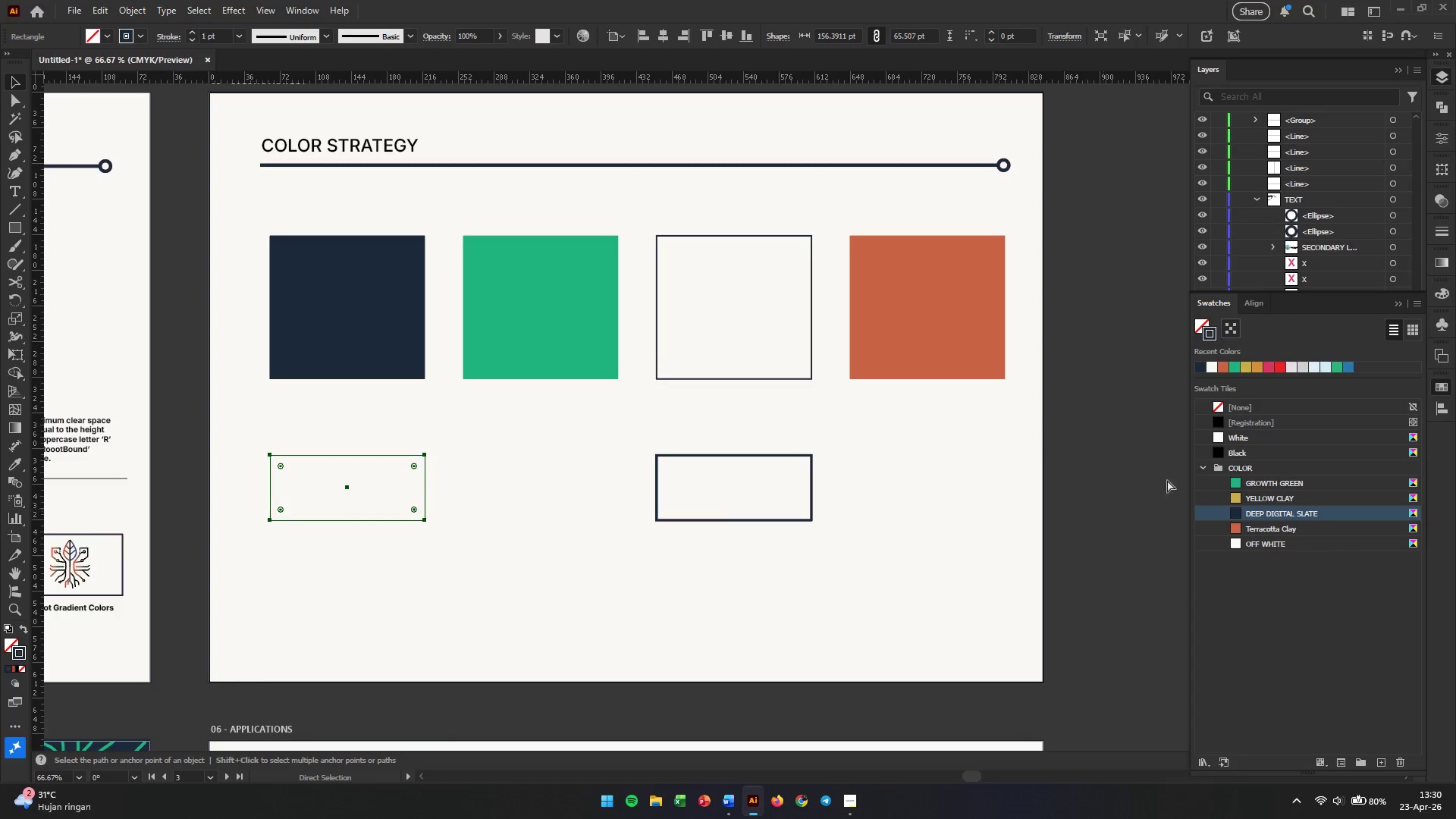 
key(Control+Z)
 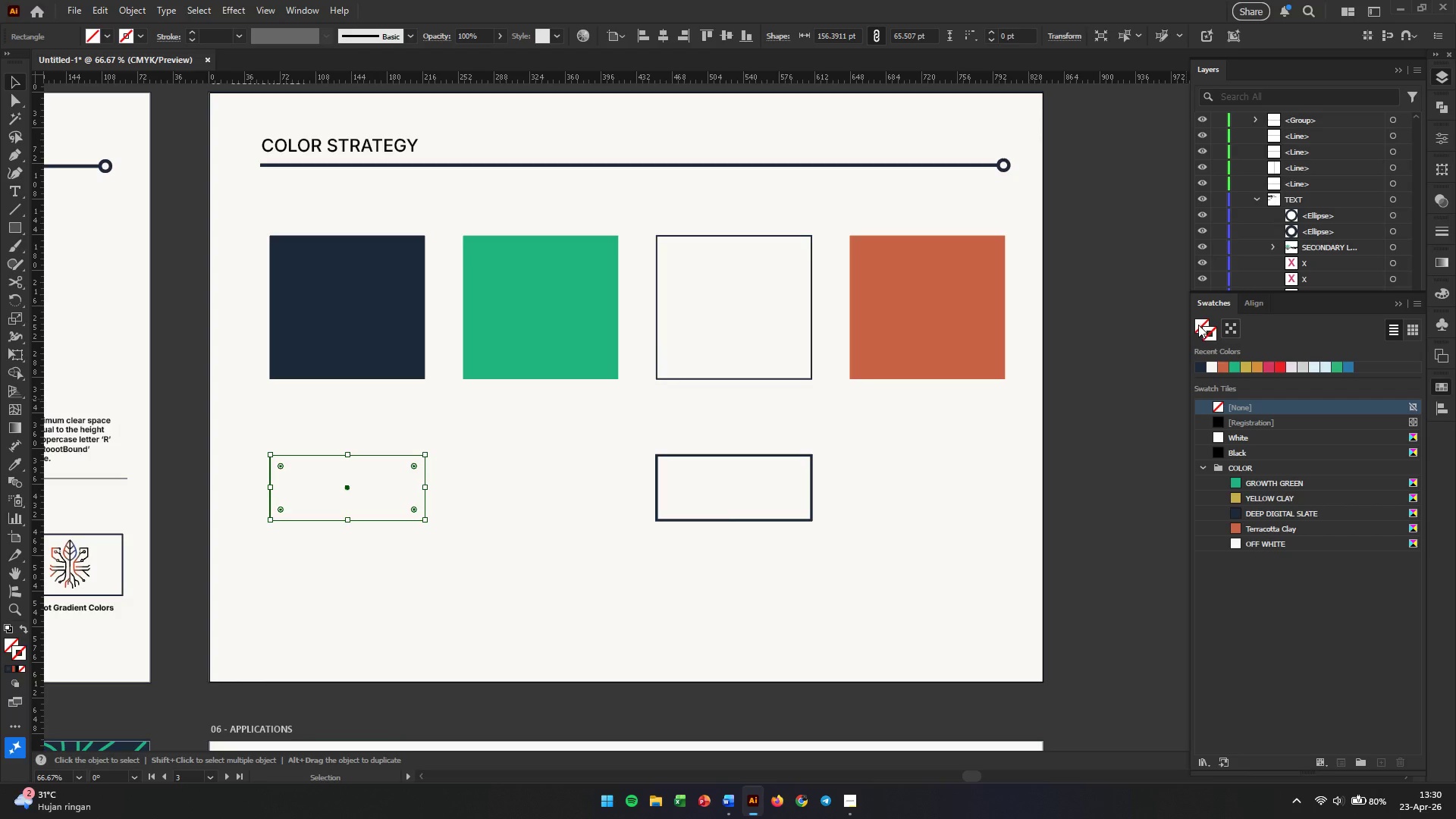 
left_click([1198, 322])
 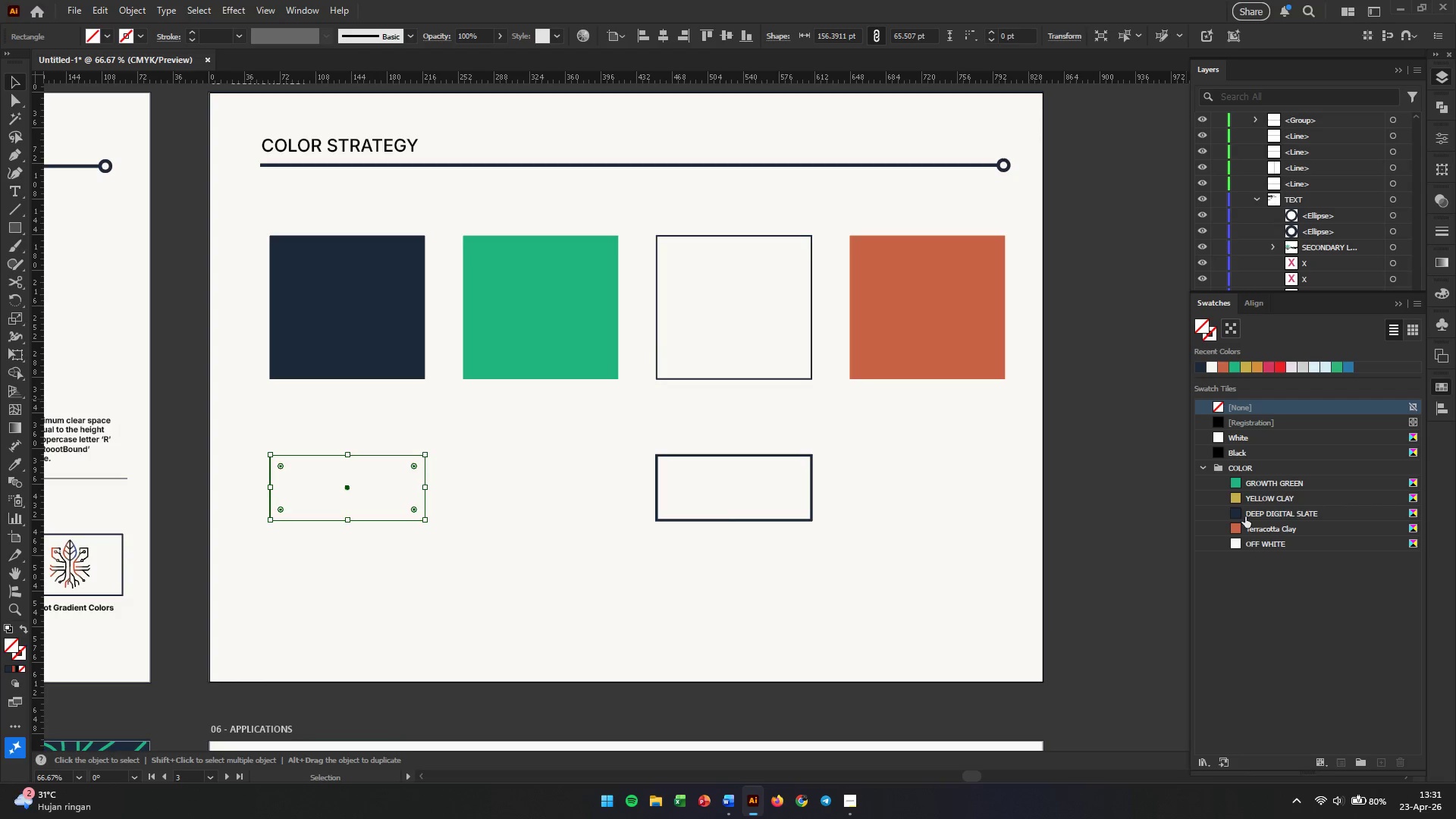 
left_click([1242, 516])
 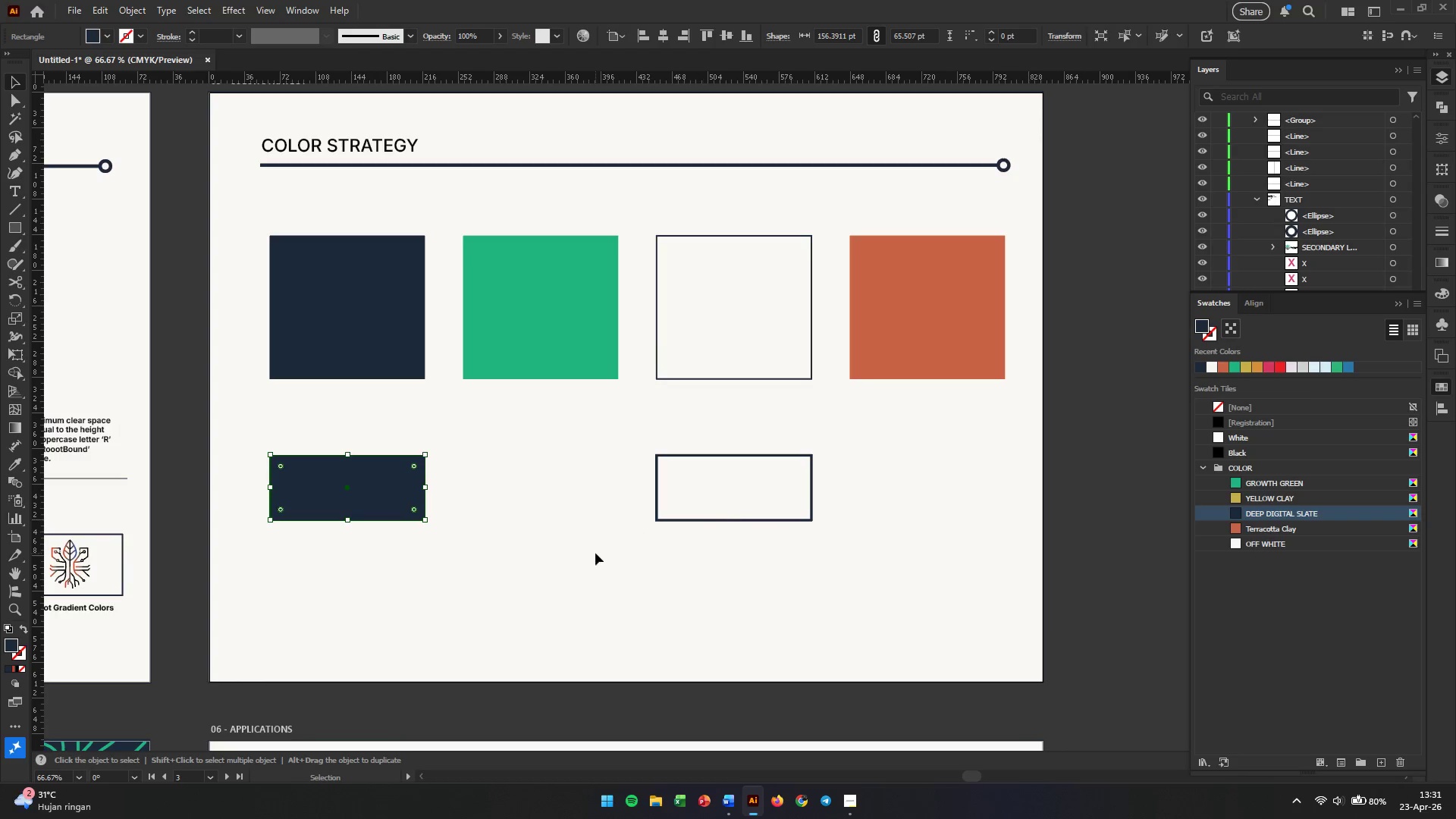 
left_click_drag(start_coordinate=[536, 571], to_coordinate=[537, 441])
 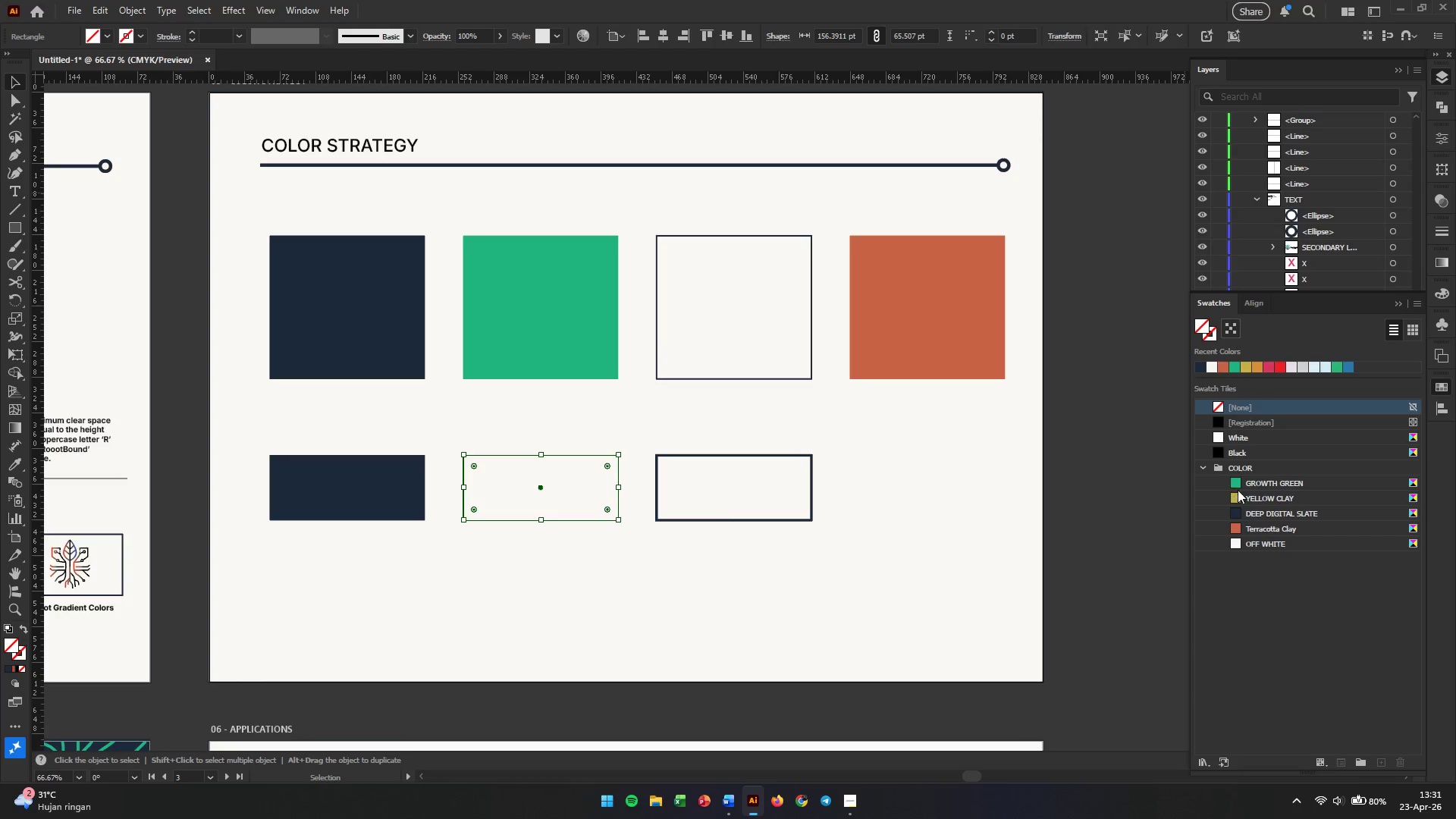 
left_click([1237, 486])
 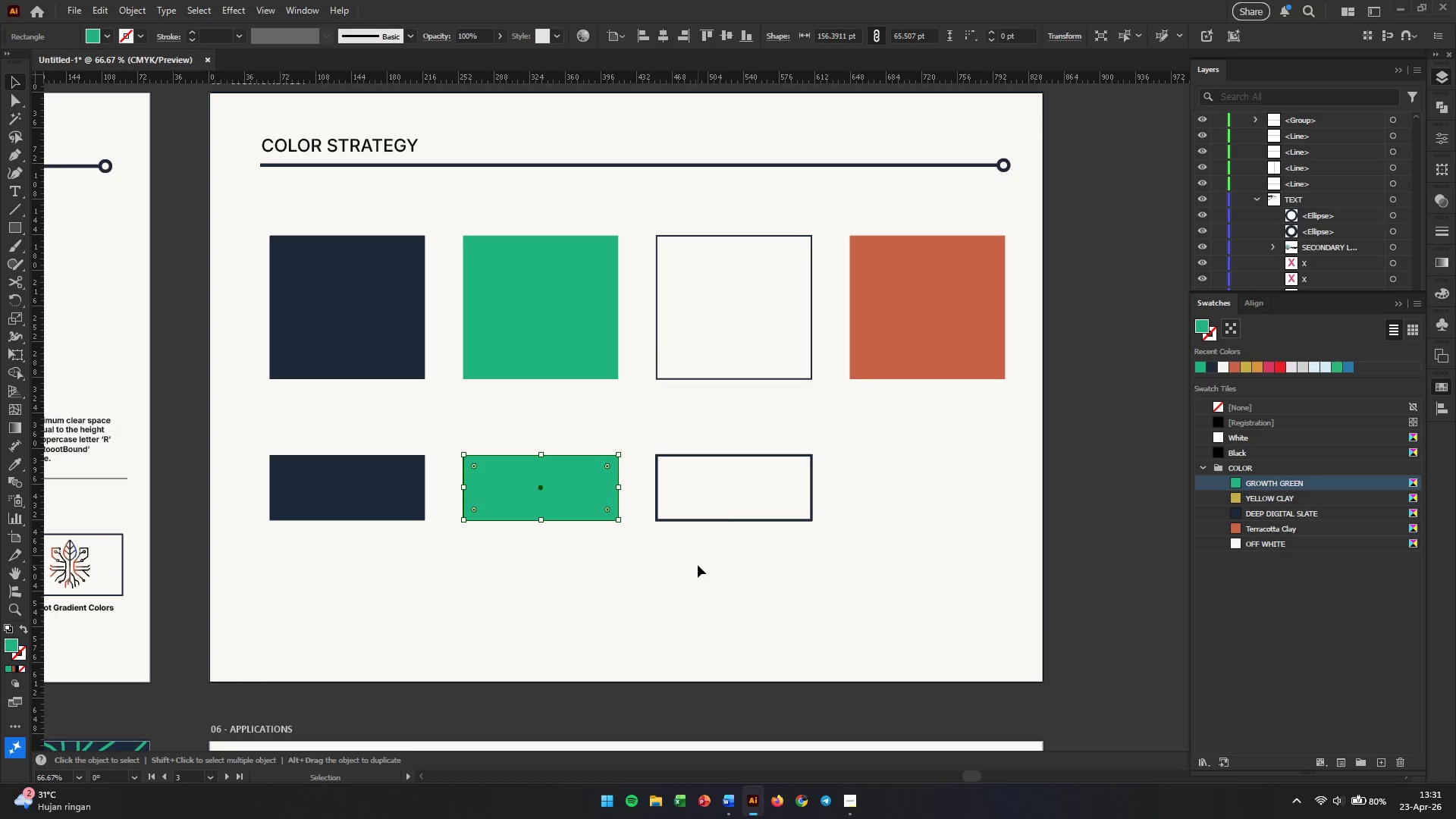 
left_click_drag(start_coordinate=[731, 570], to_coordinate=[940, 567])
 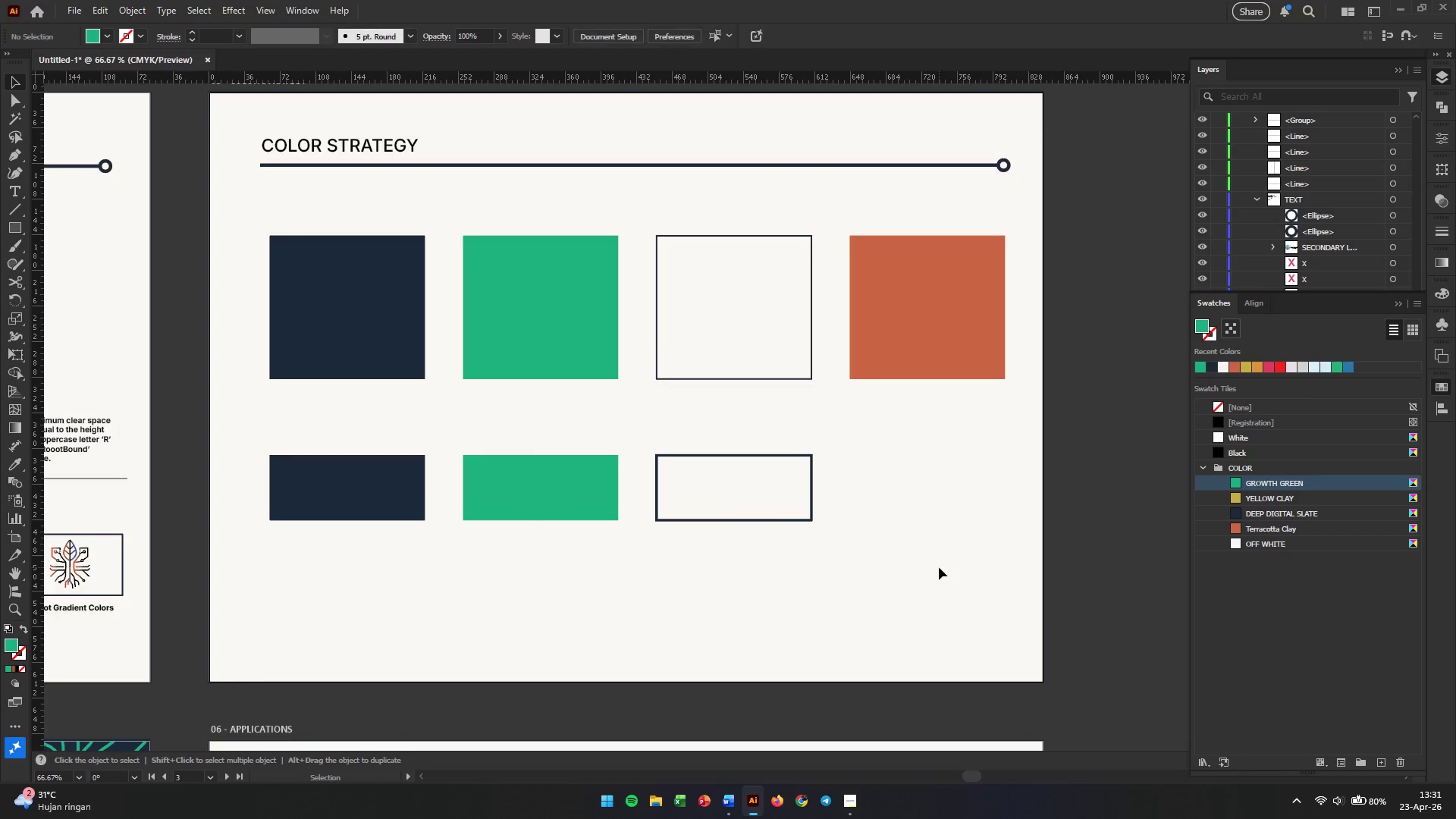 
left_click_drag(start_coordinate=[939, 567], to_coordinate=[932, 473])
 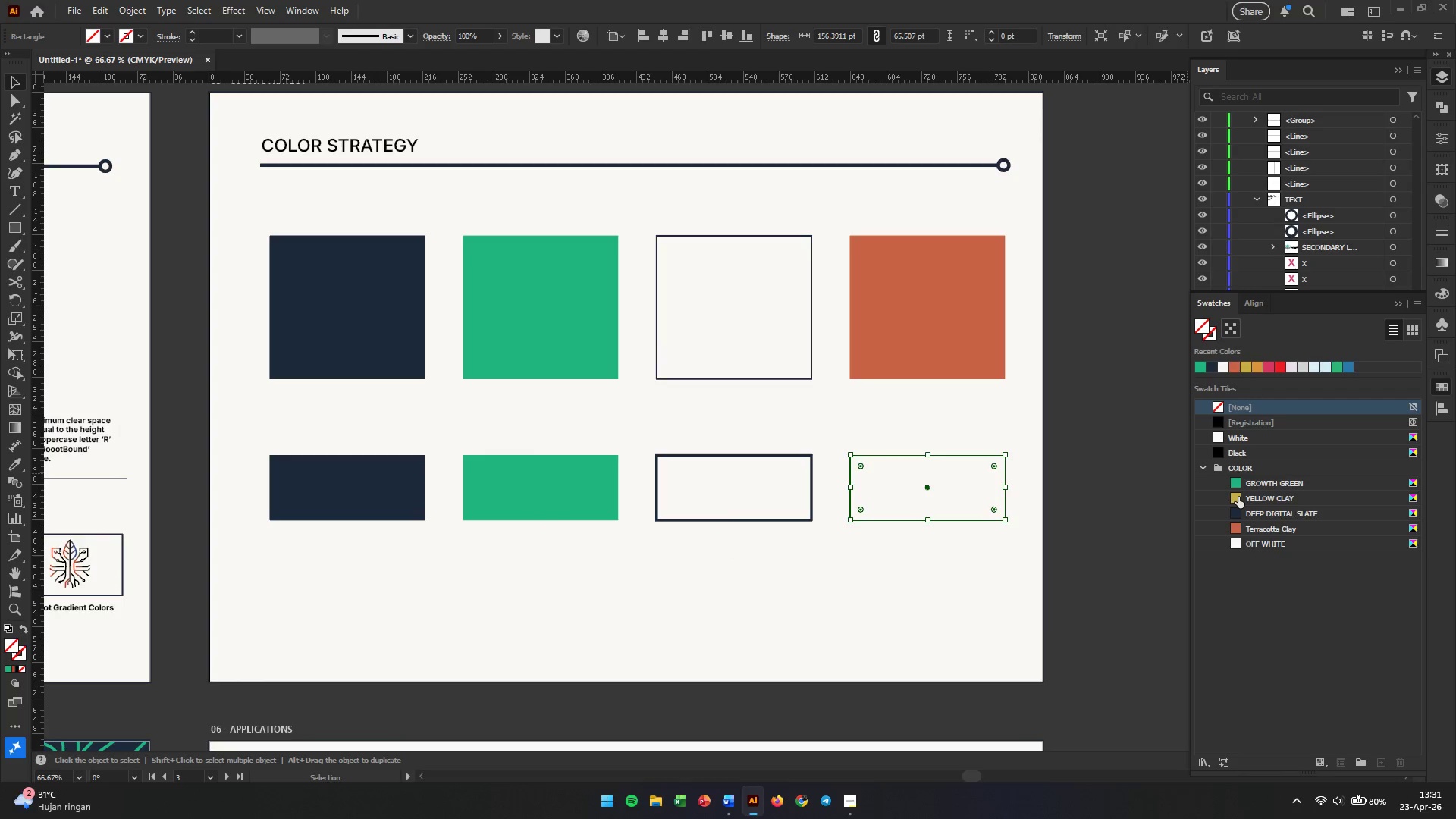 
left_click([1238, 497])
 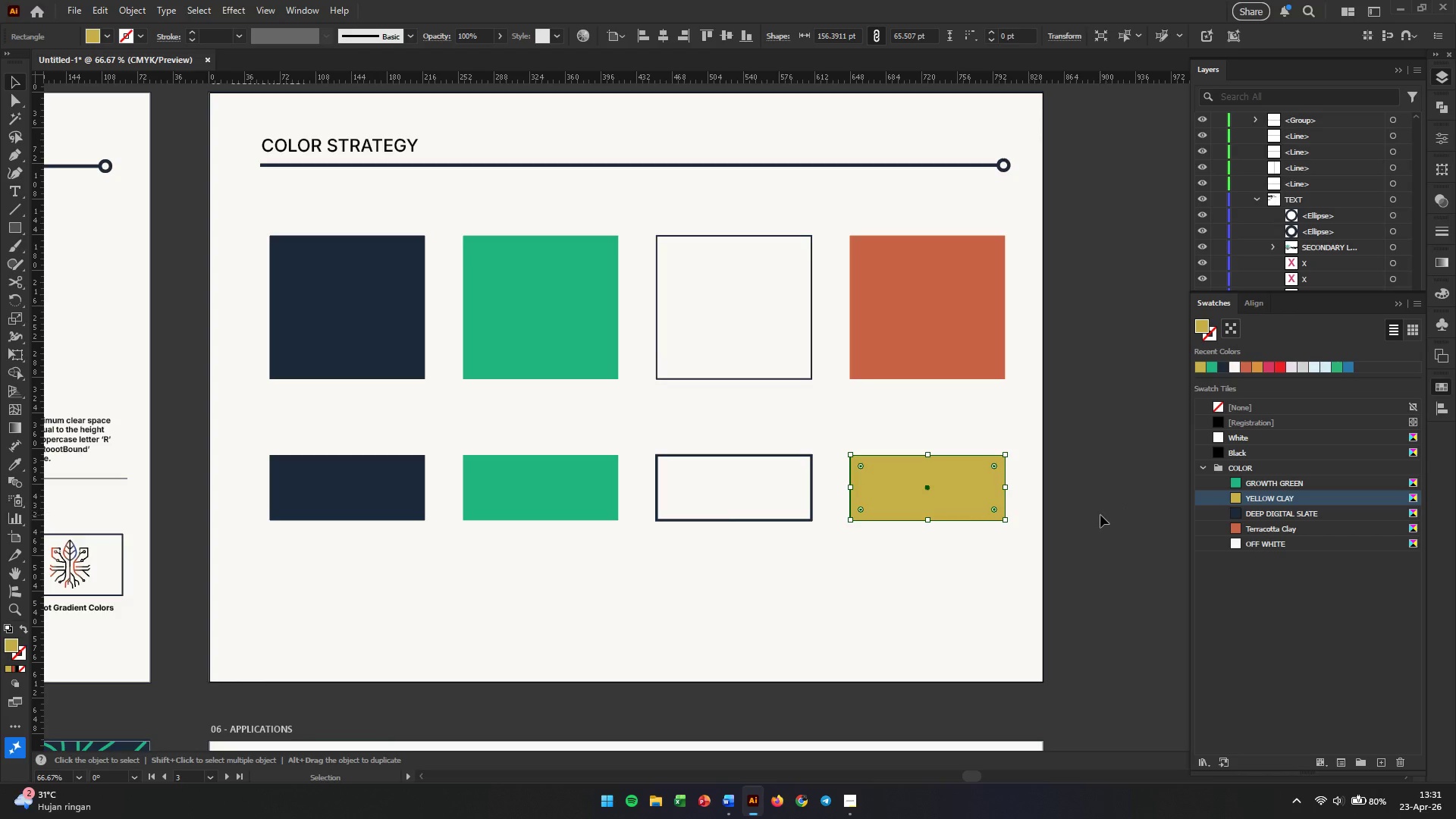 
left_click([1099, 516])
 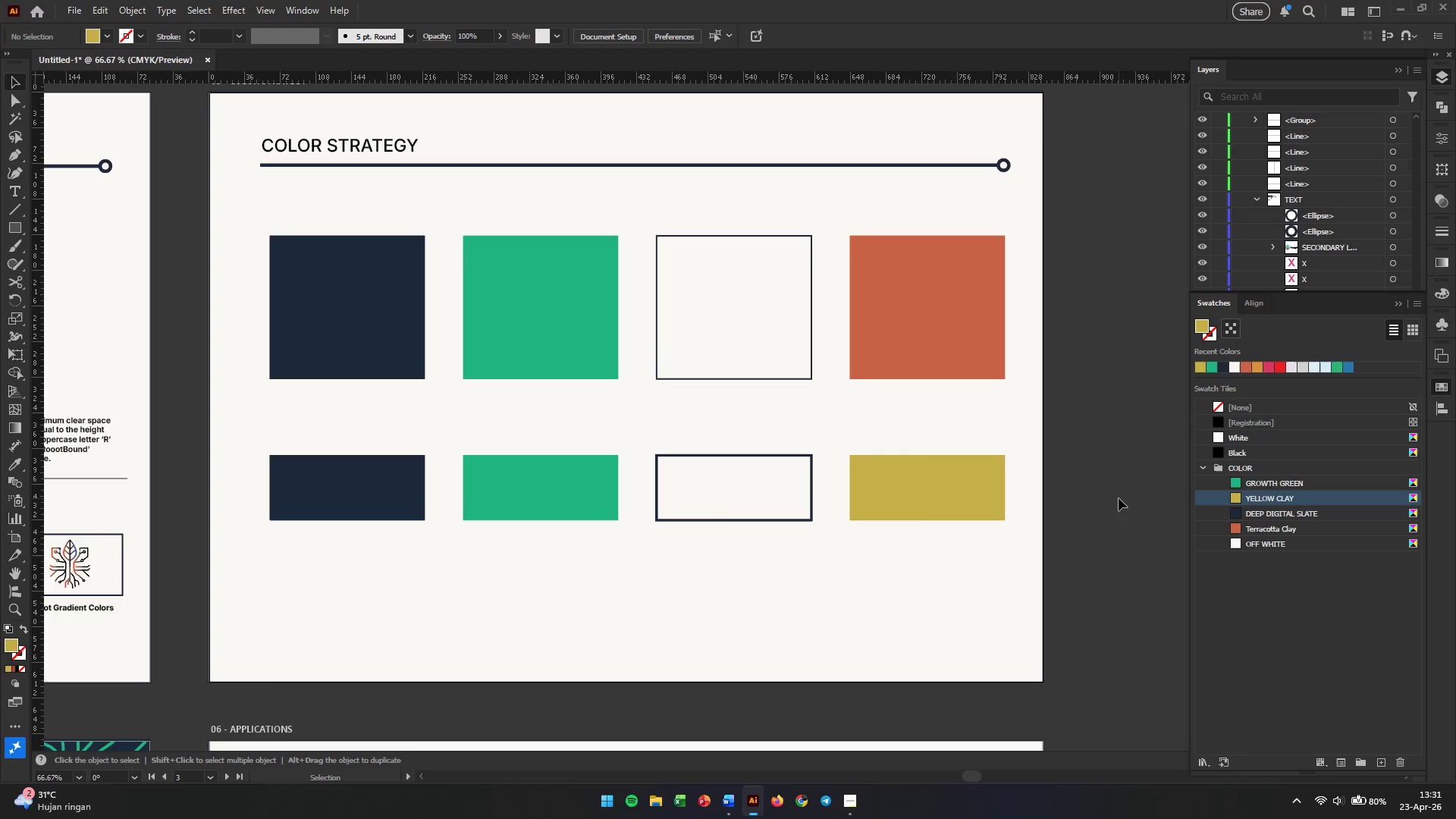 
wait(7.61)
 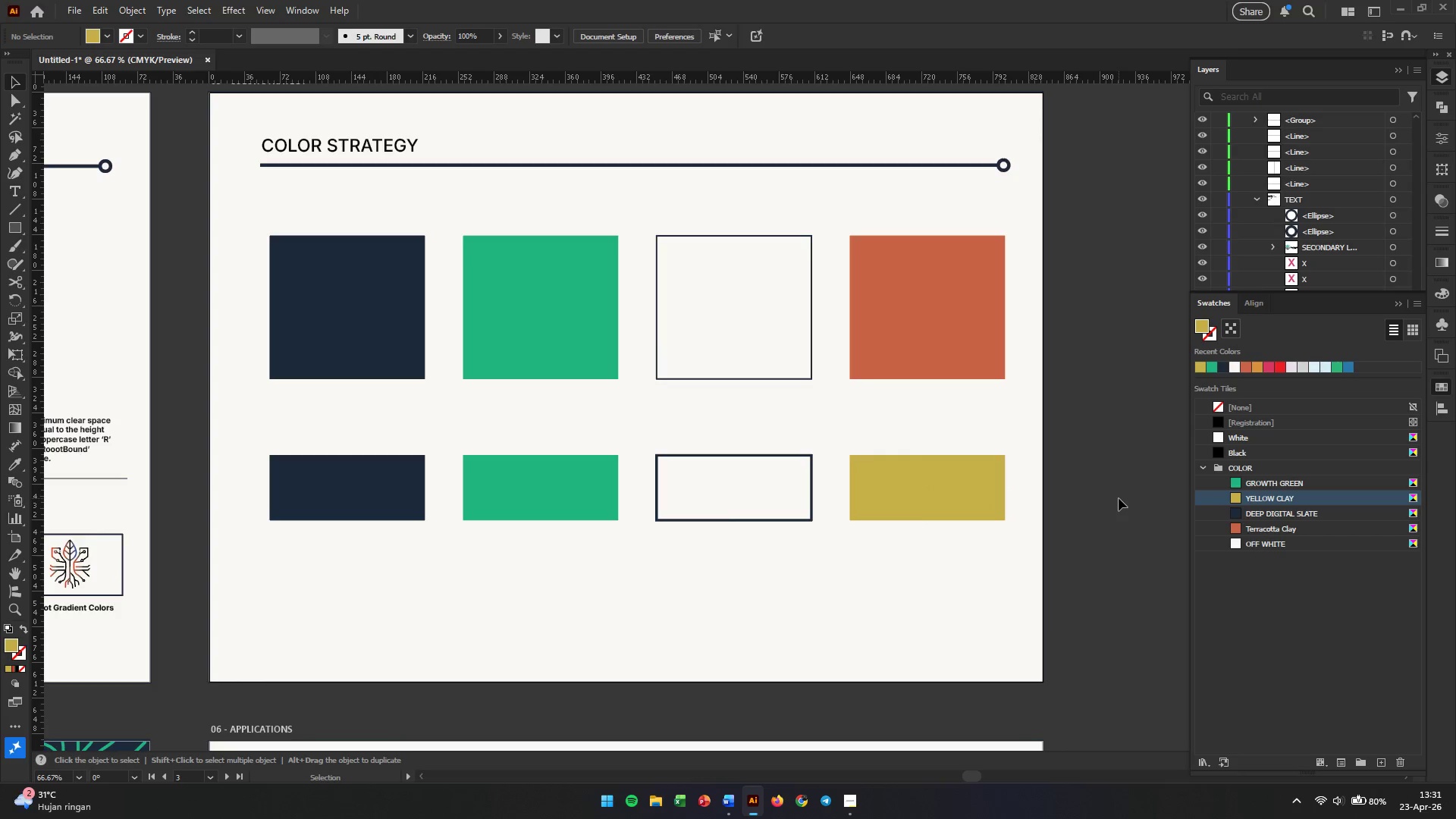 
hold_key(key=AltLeft, duration=0.73)
scroll: coordinate [902, 406], scroll_direction: down, amount: 4.0
 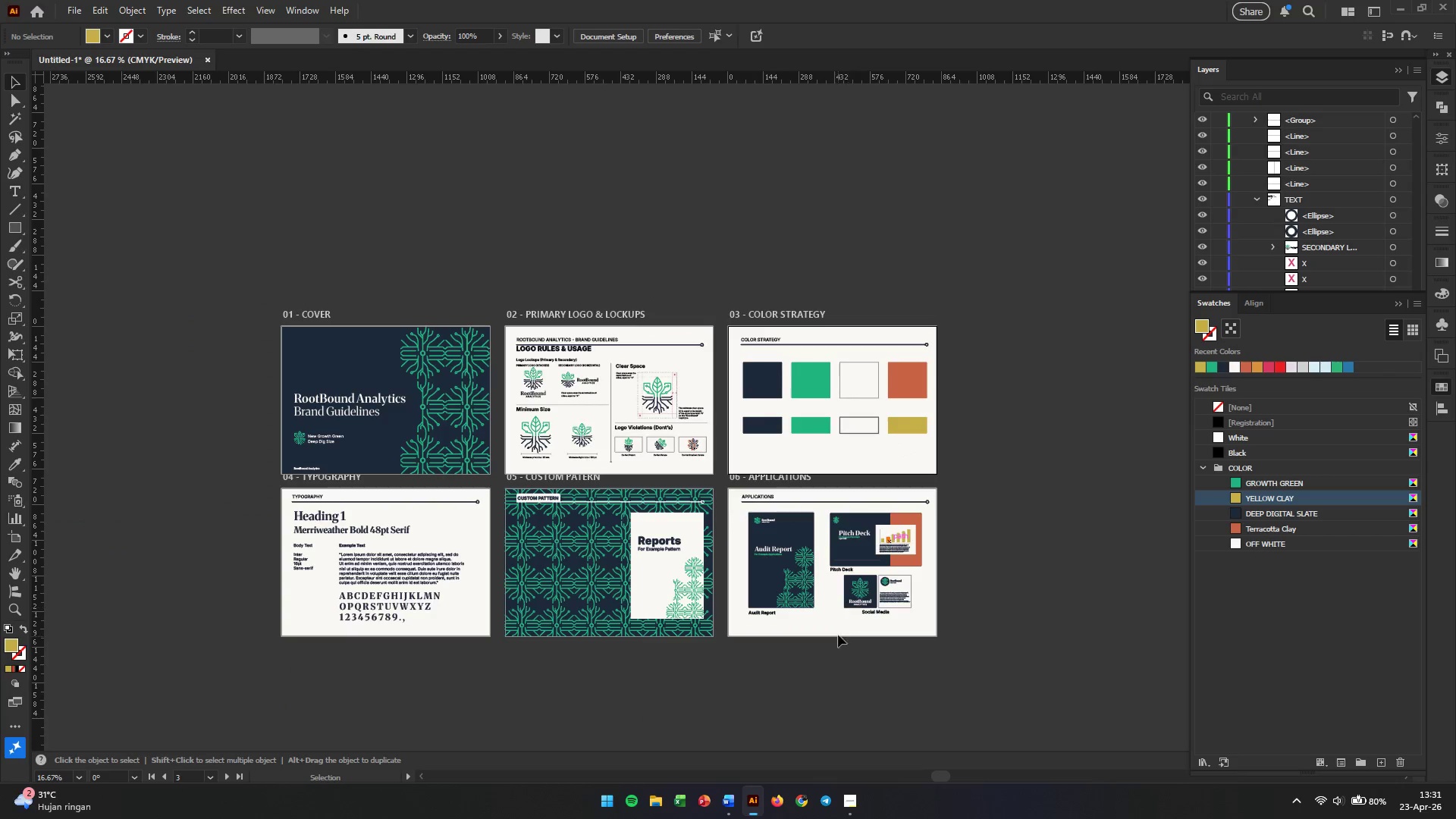 
hold_key(key=AltLeft, duration=1.12)
scroll: coordinate [914, 519], scroll_direction: up, amount: 4.0
 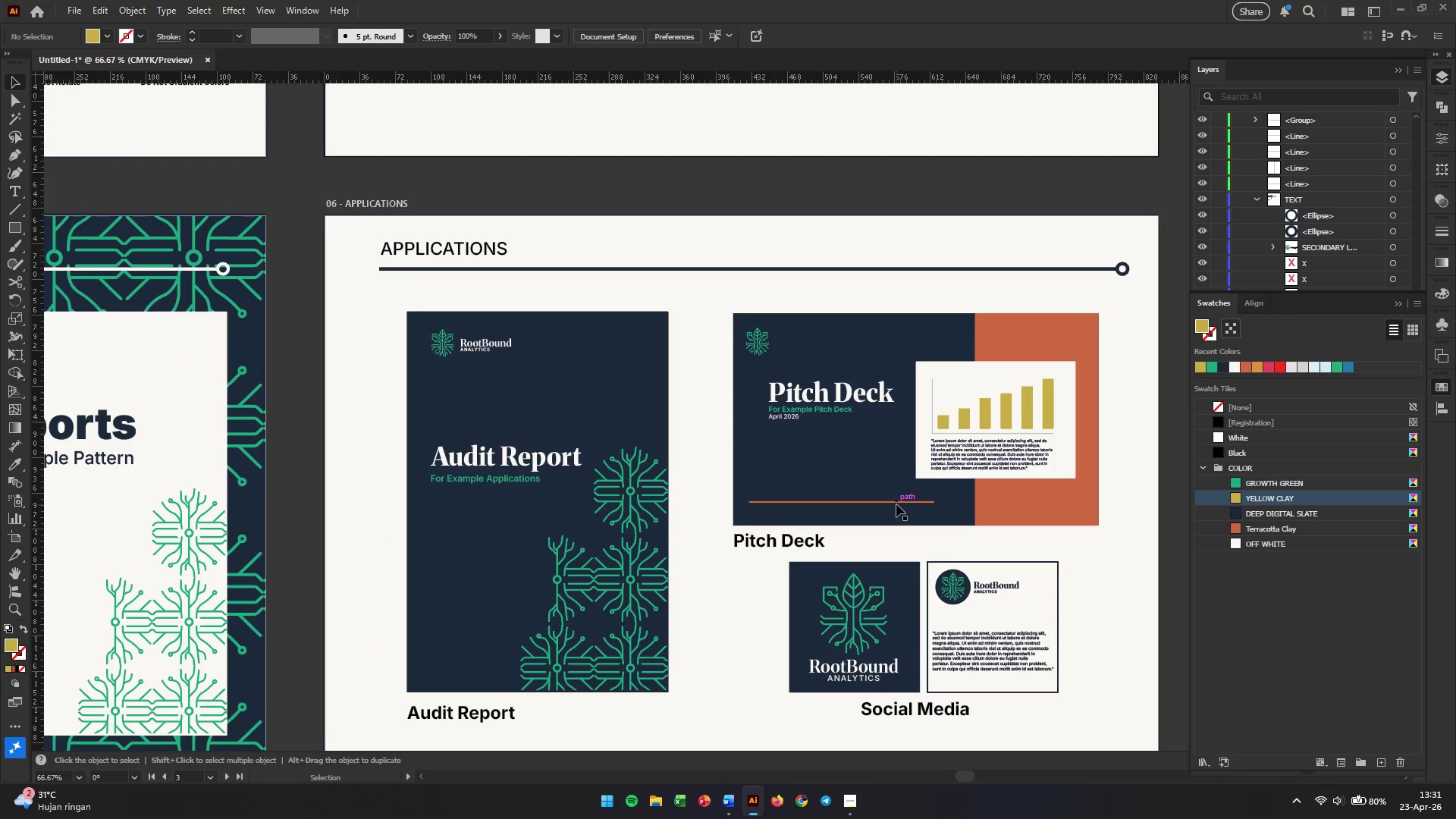 
left_click([896, 504])
 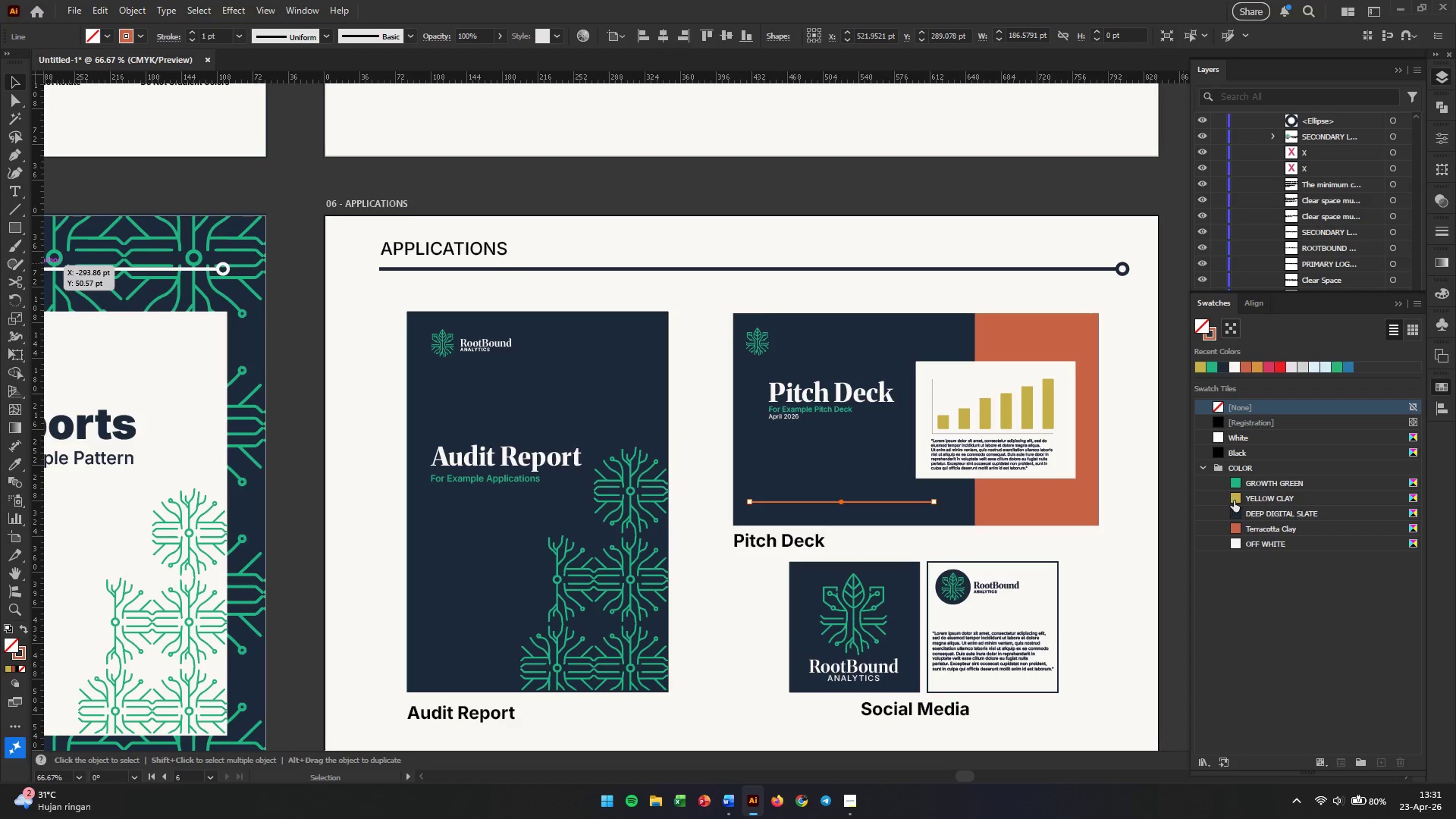 
left_click([1234, 500])
 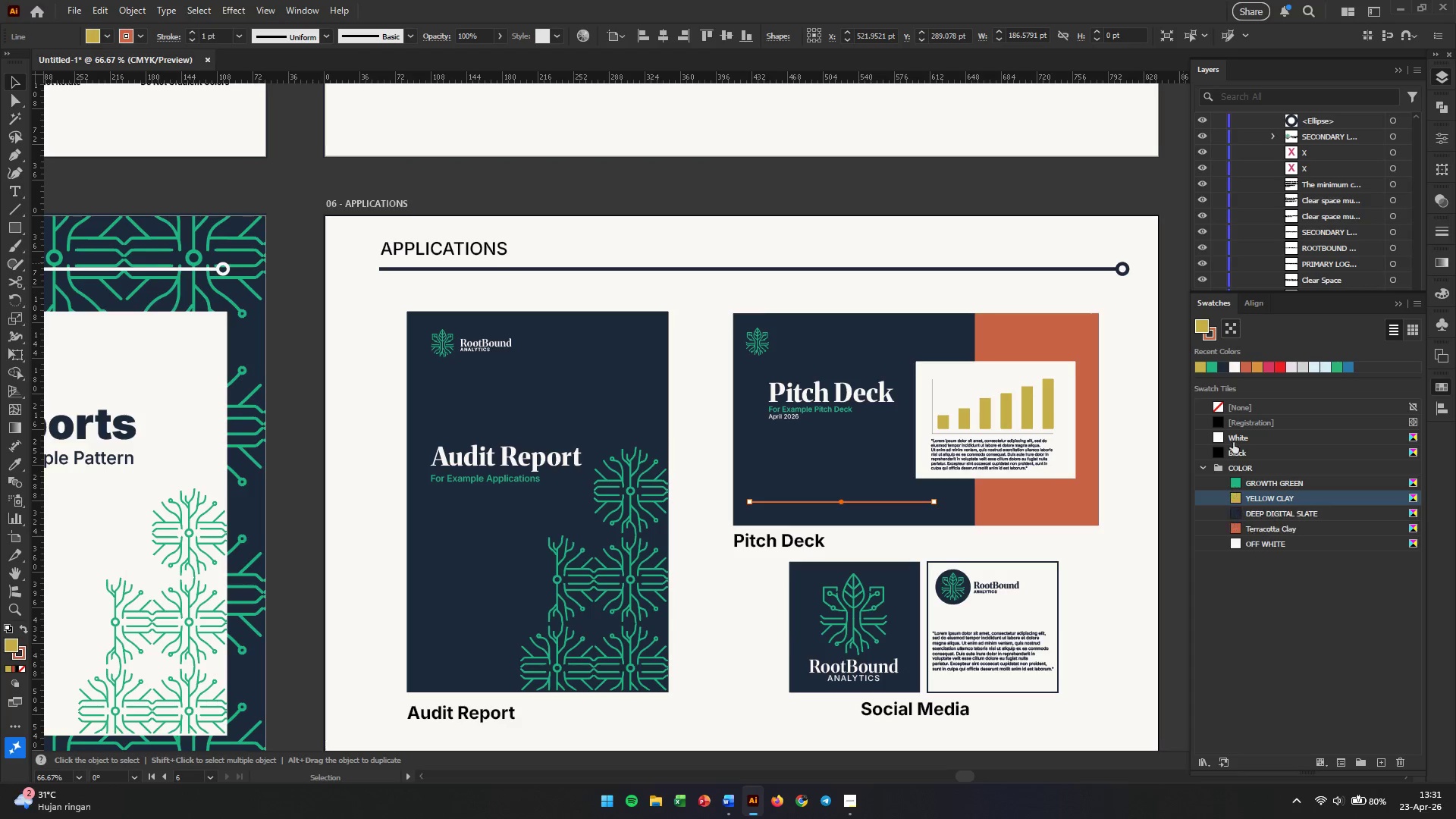 
key(Control+Z)
 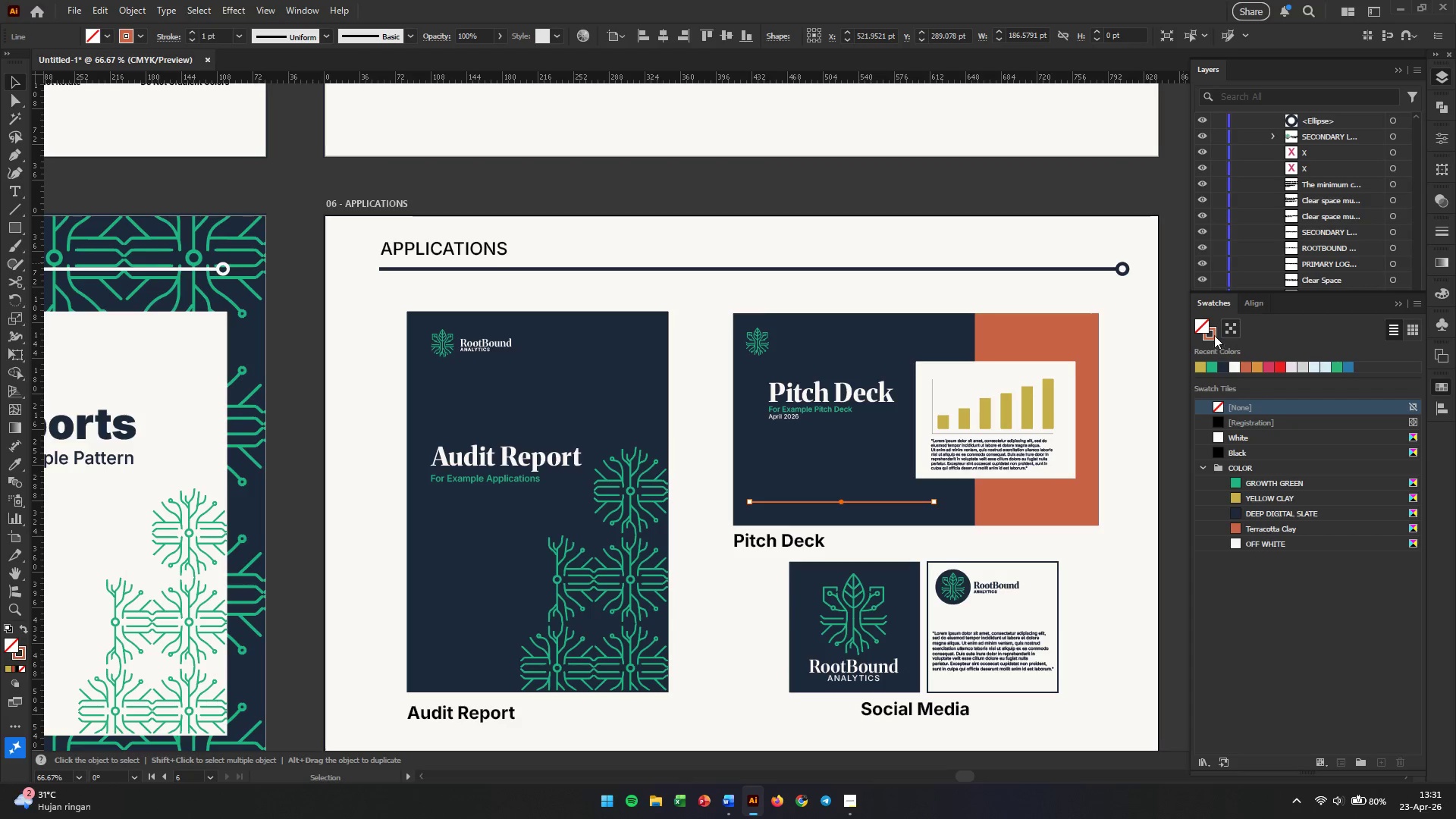 
left_click([1214, 332])
 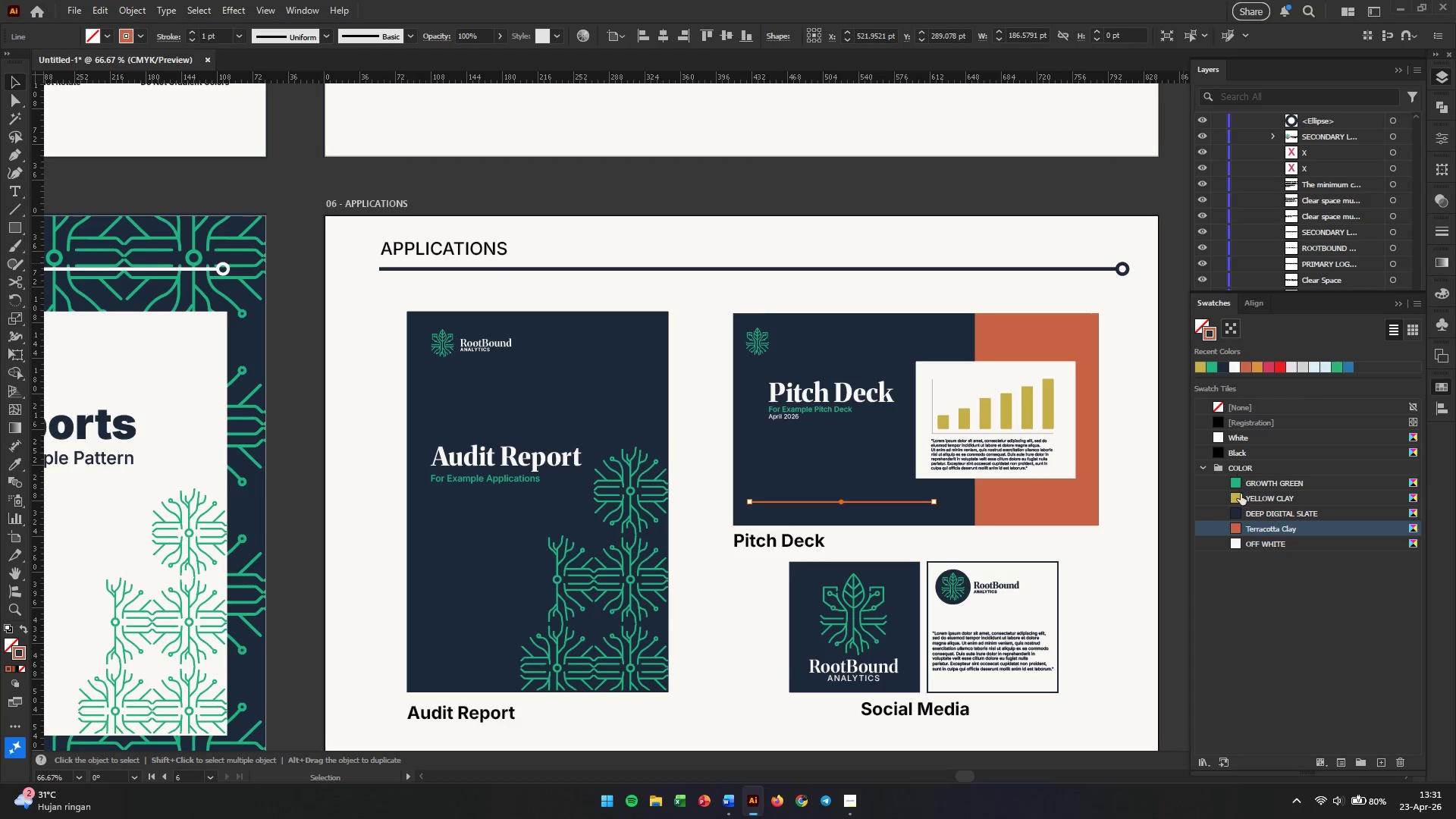 
left_click([1240, 497])
 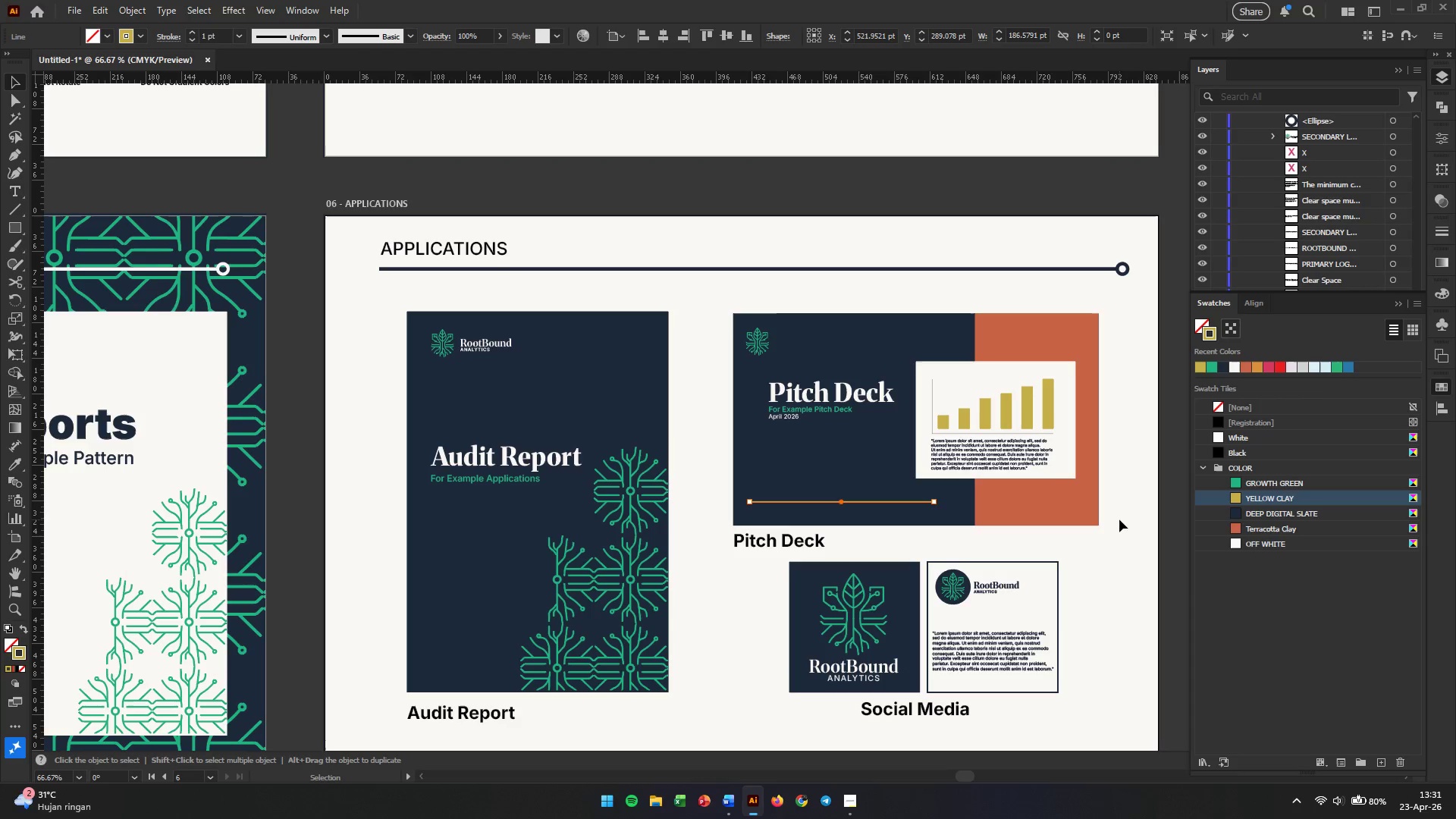 
left_click([1119, 519])
 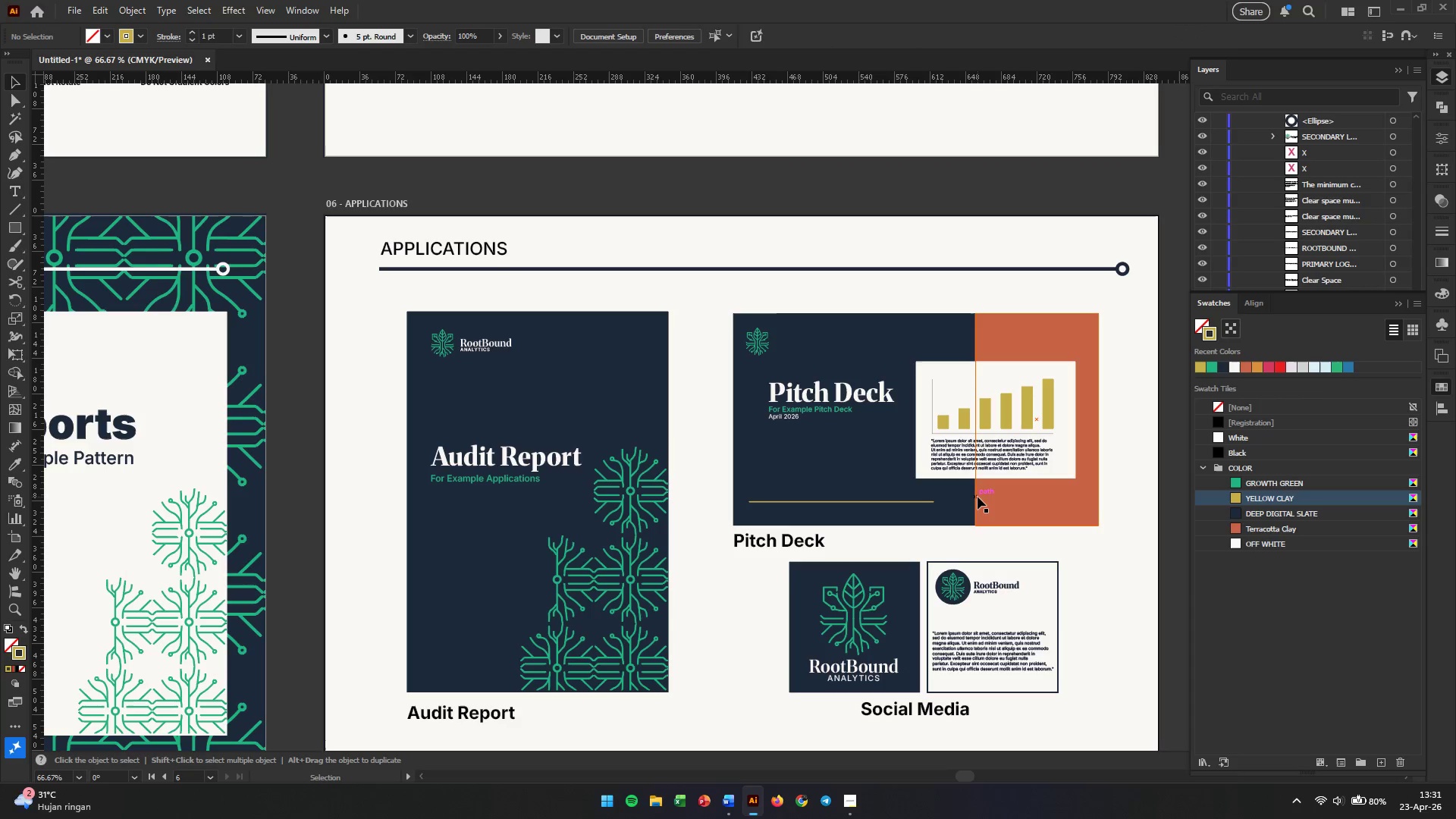 
hold_key(key=AltLeft, duration=0.58)
scroll: coordinate [977, 497], scroll_direction: down, amount: 2.0
 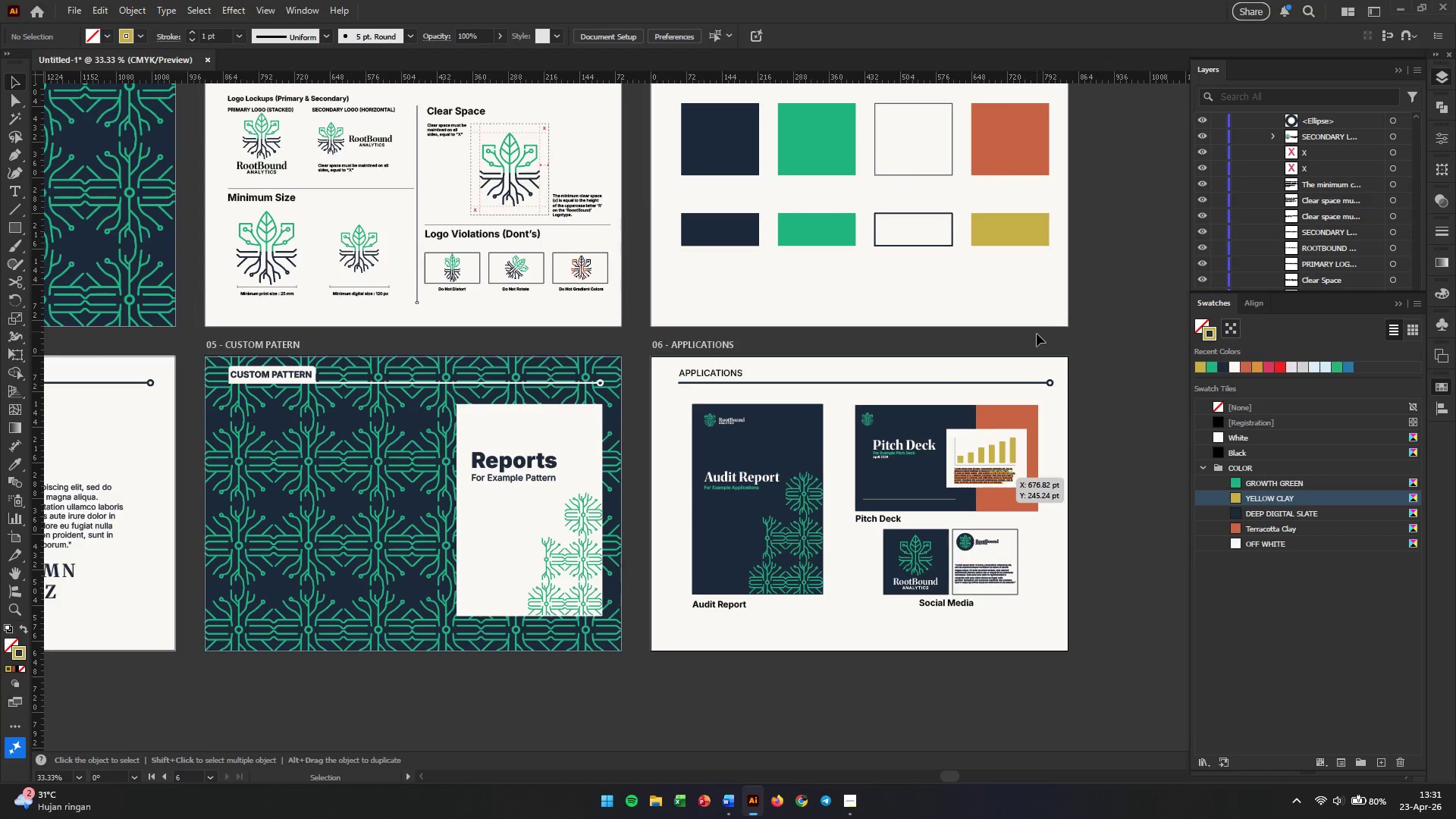 
hold_key(key=Space, duration=0.47)
 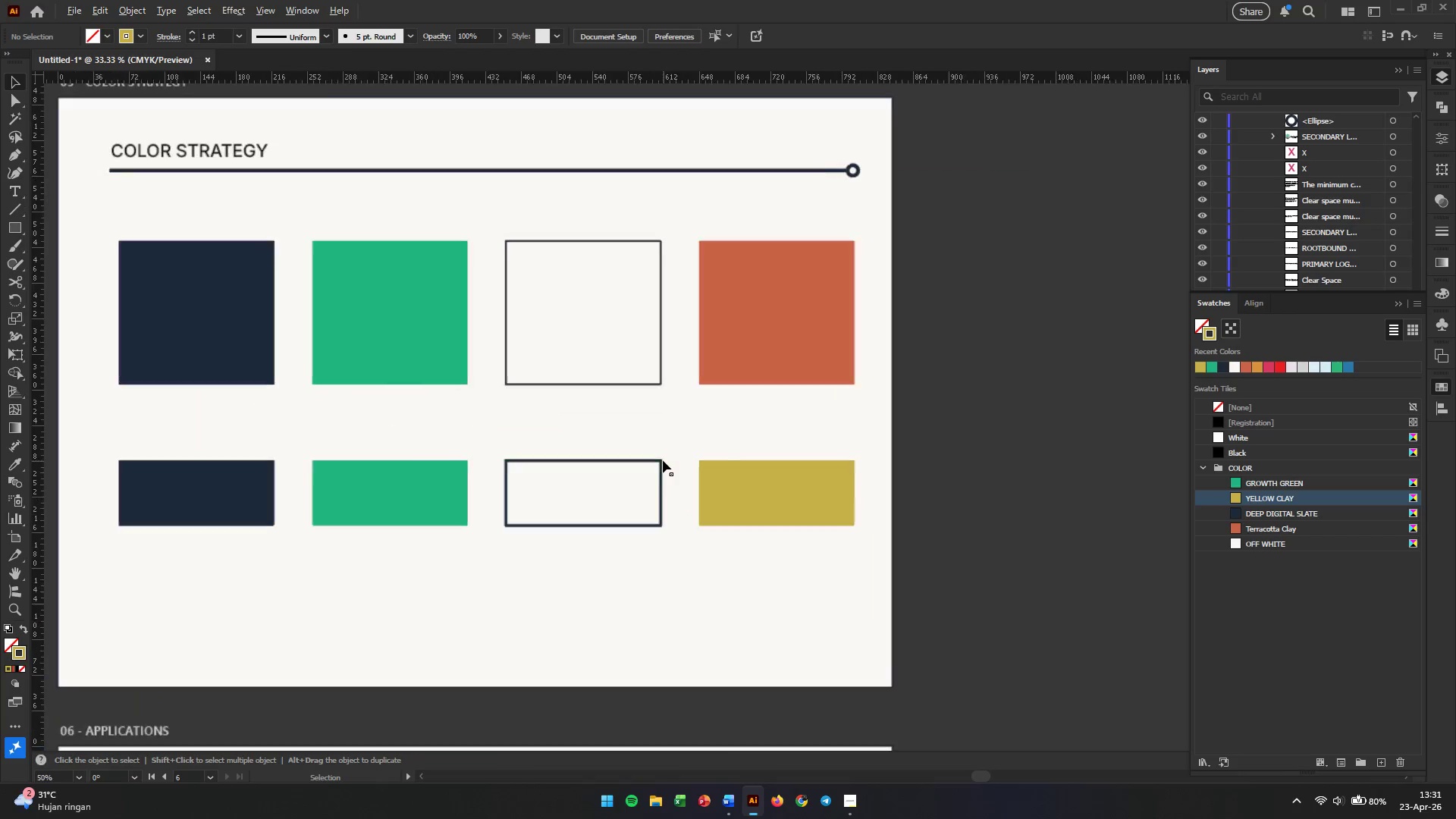 
left_click_drag(start_coordinate=[1043, 284], to_coordinate=[753, 476])
 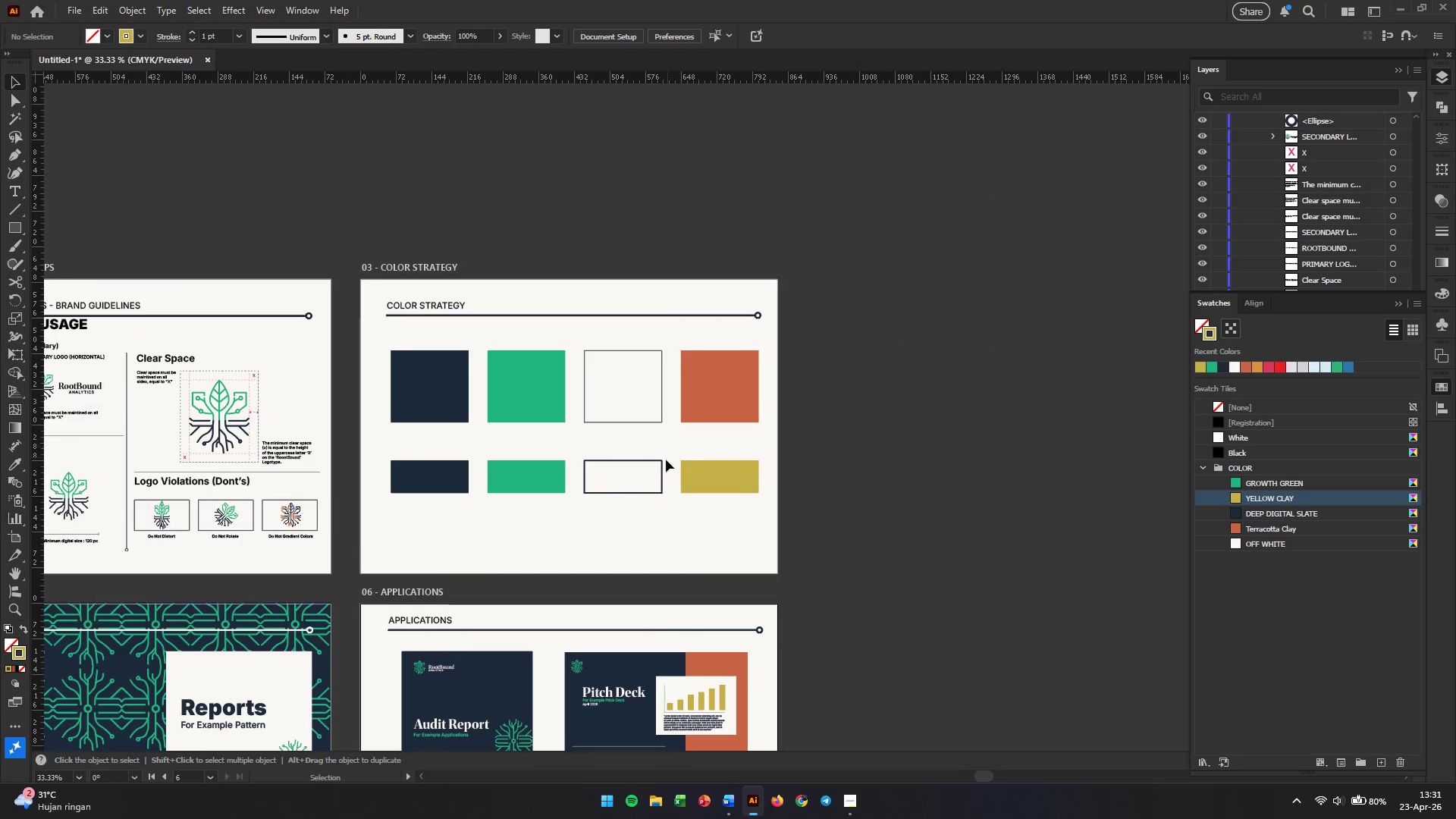 
scroll: coordinate [1037, 318], scroll_direction: up, amount: 3.0
 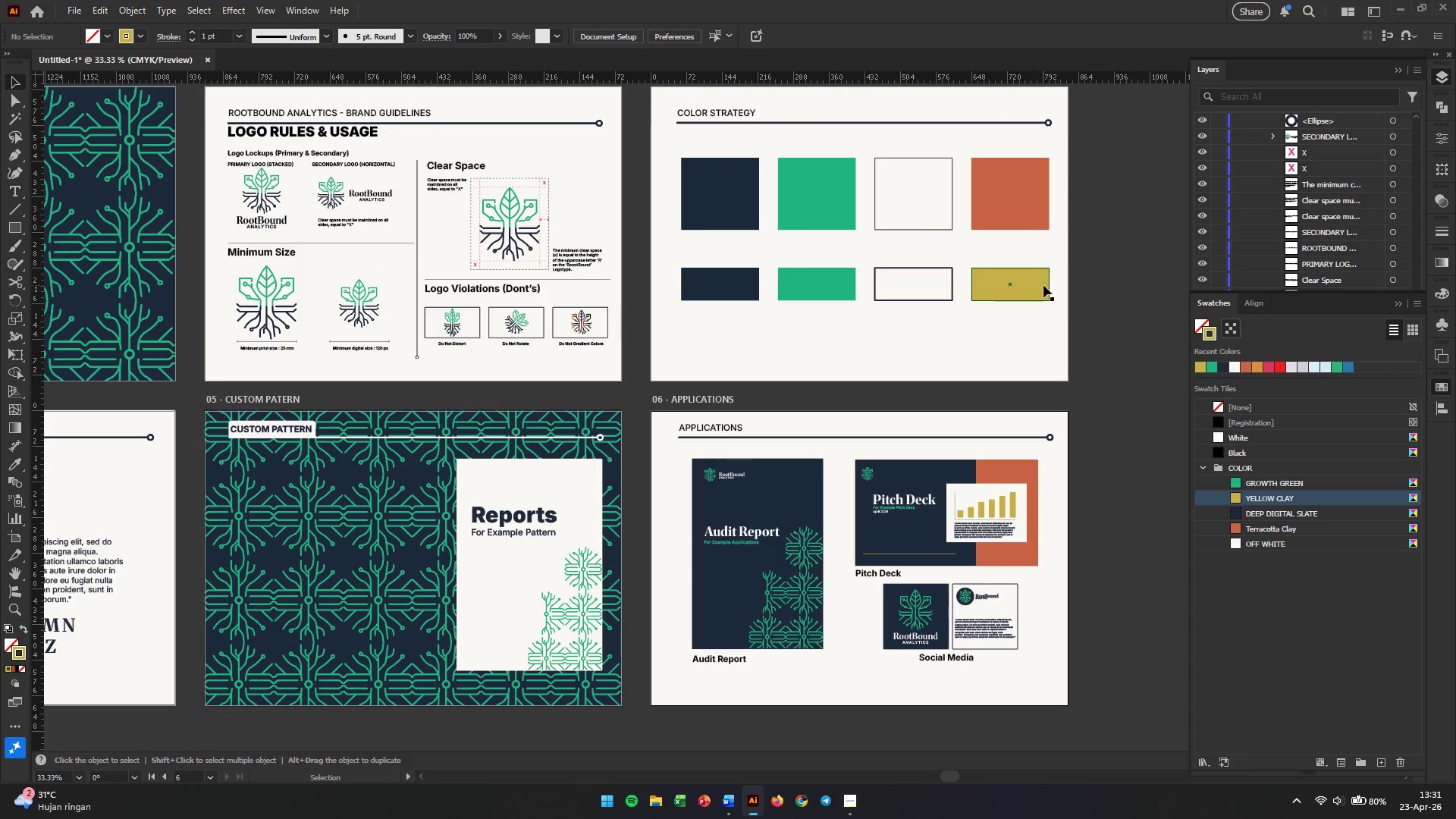 
hold_key(key=AltLeft, duration=0.45)
scroll: coordinate [663, 460], scroll_direction: up, amount: 2.0
 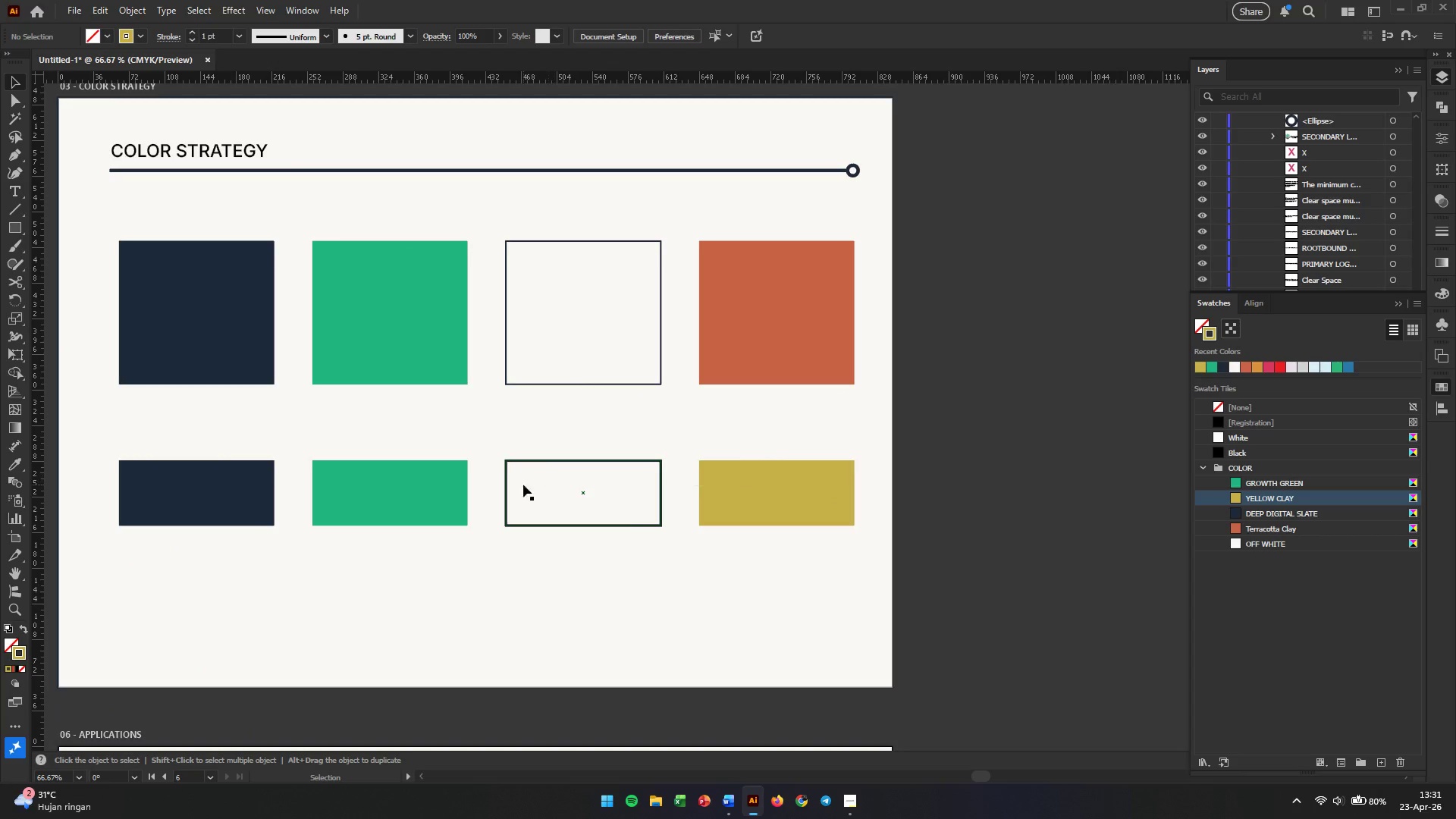 
hold_key(key=Space, duration=0.44)
 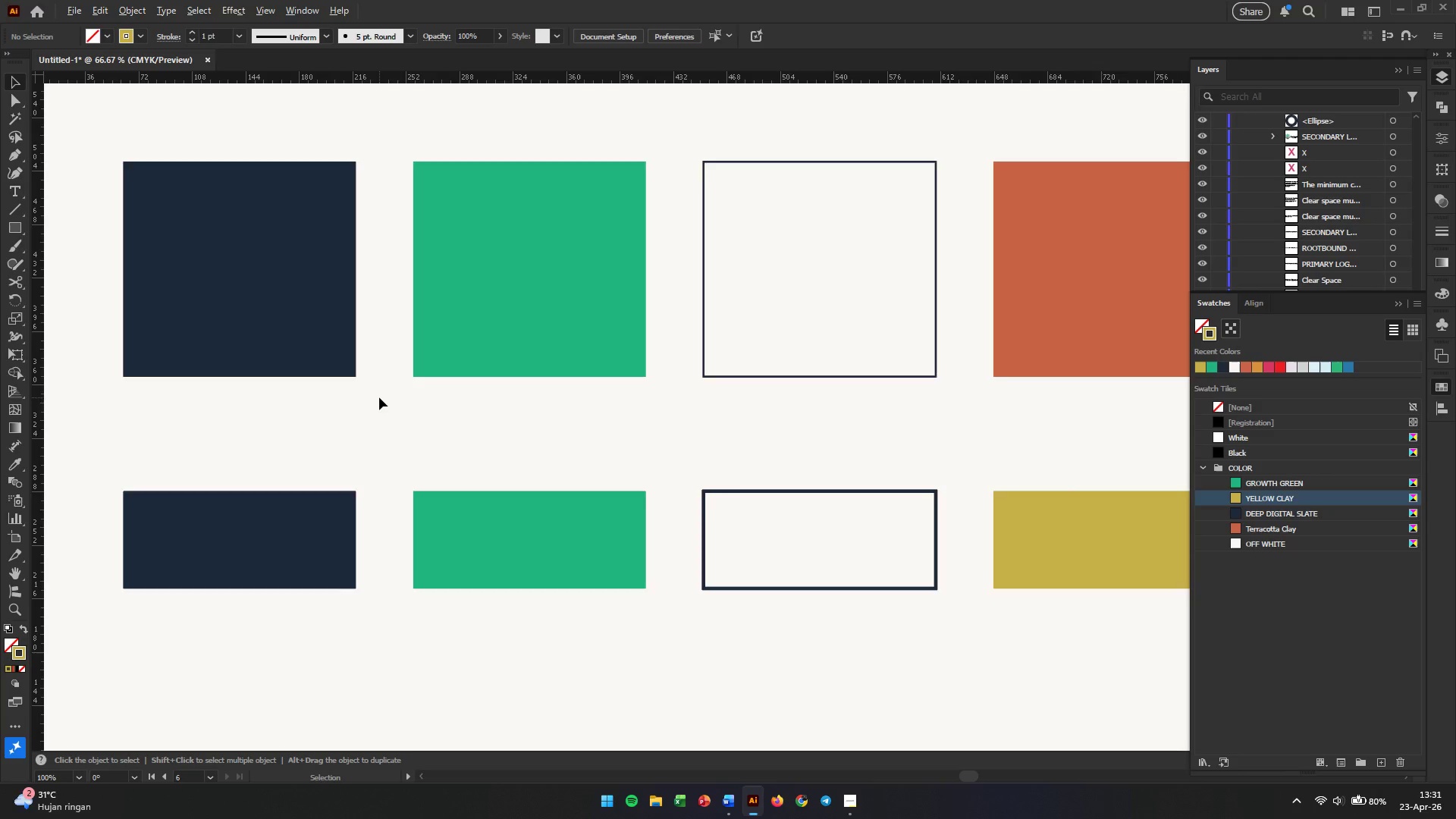 
left_click_drag(start_coordinate=[482, 488], to_coordinate=[572, 488])
 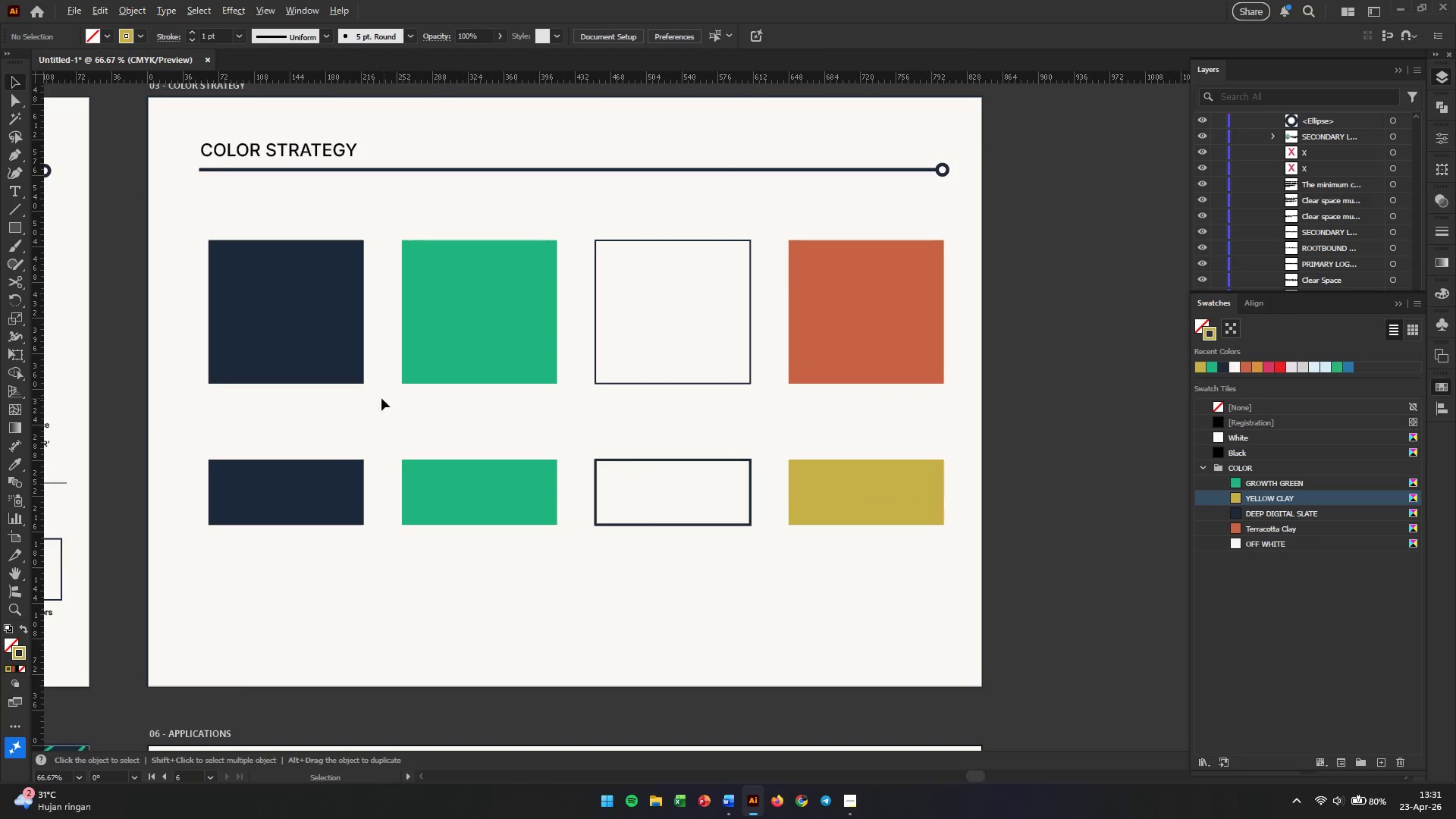 
hold_key(key=AltLeft, duration=0.41)
 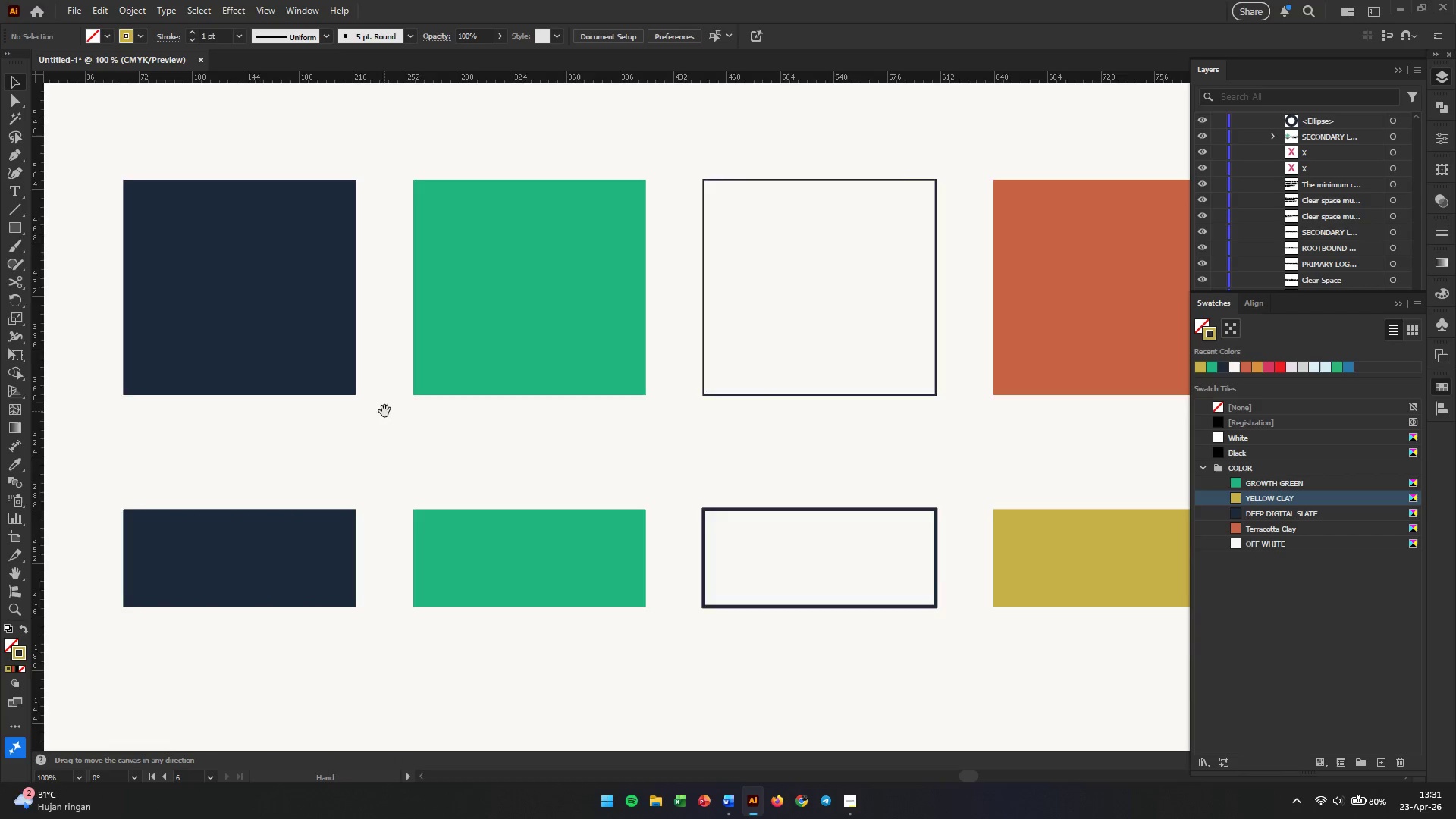 
hold_key(key=Space, duration=0.44)
 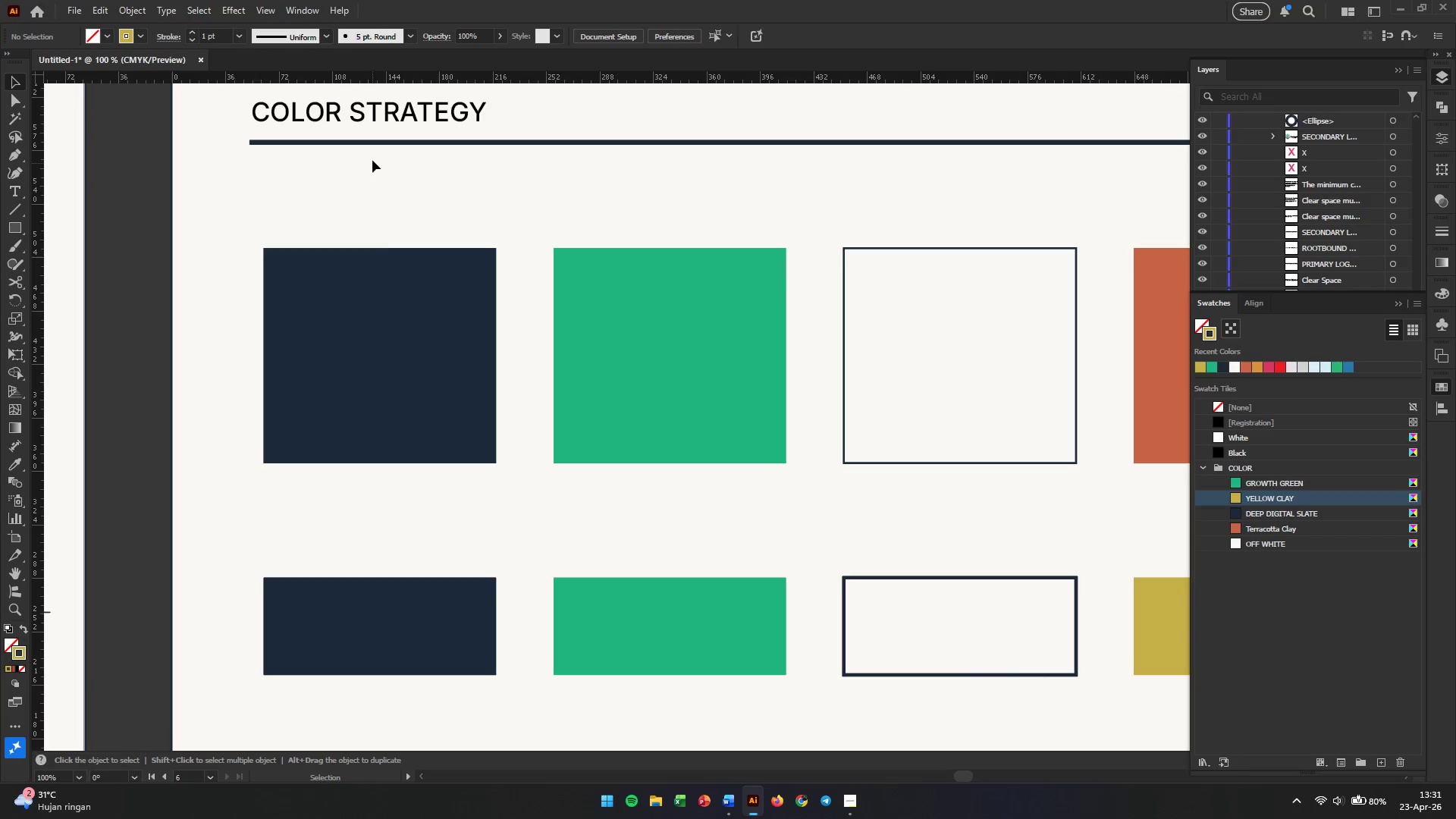 
scroll: coordinate [379, 397], scroll_direction: up, amount: 2.0
 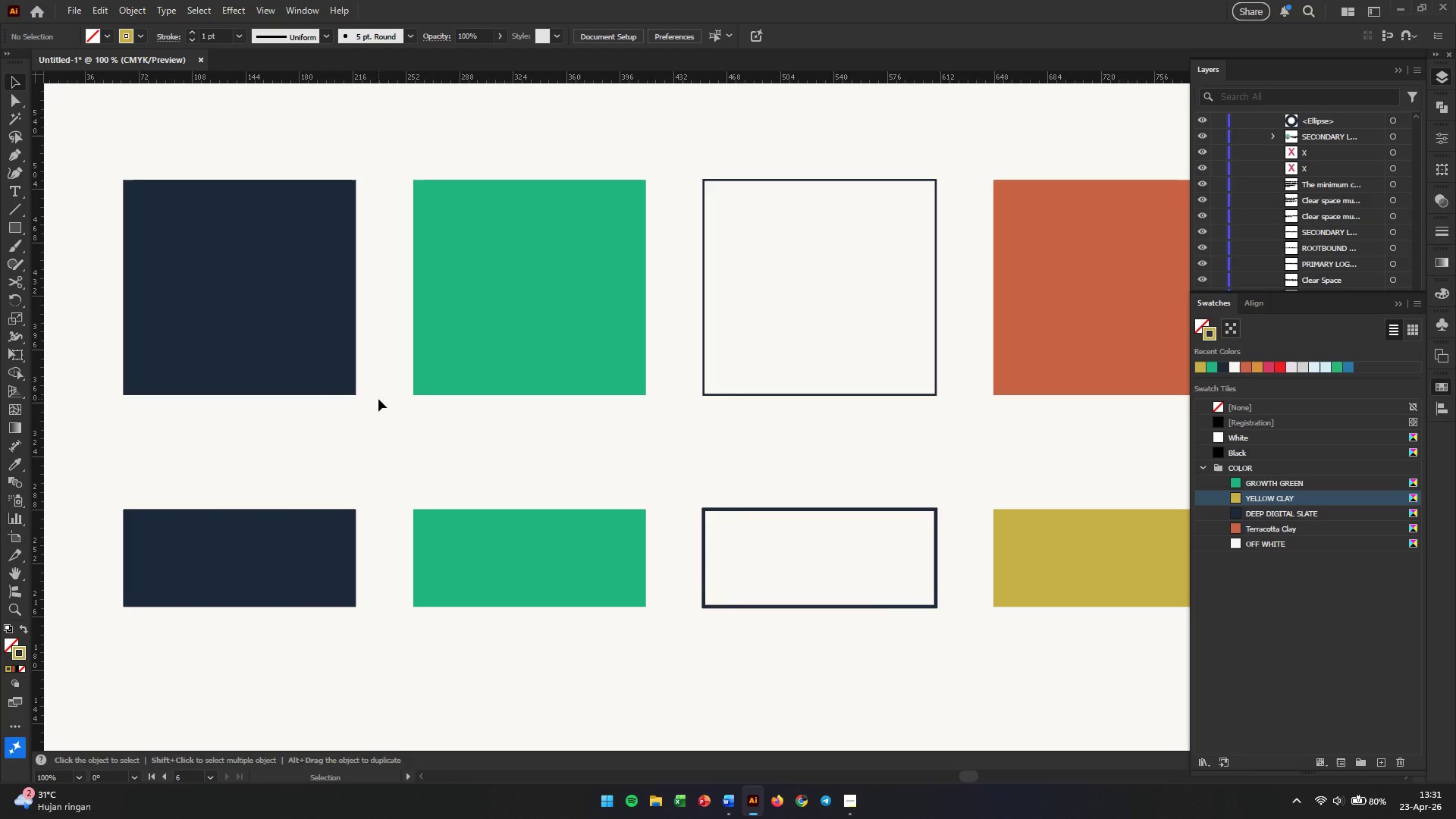 
left_click_drag(start_coordinate=[397, 420], to_coordinate=[538, 488])
 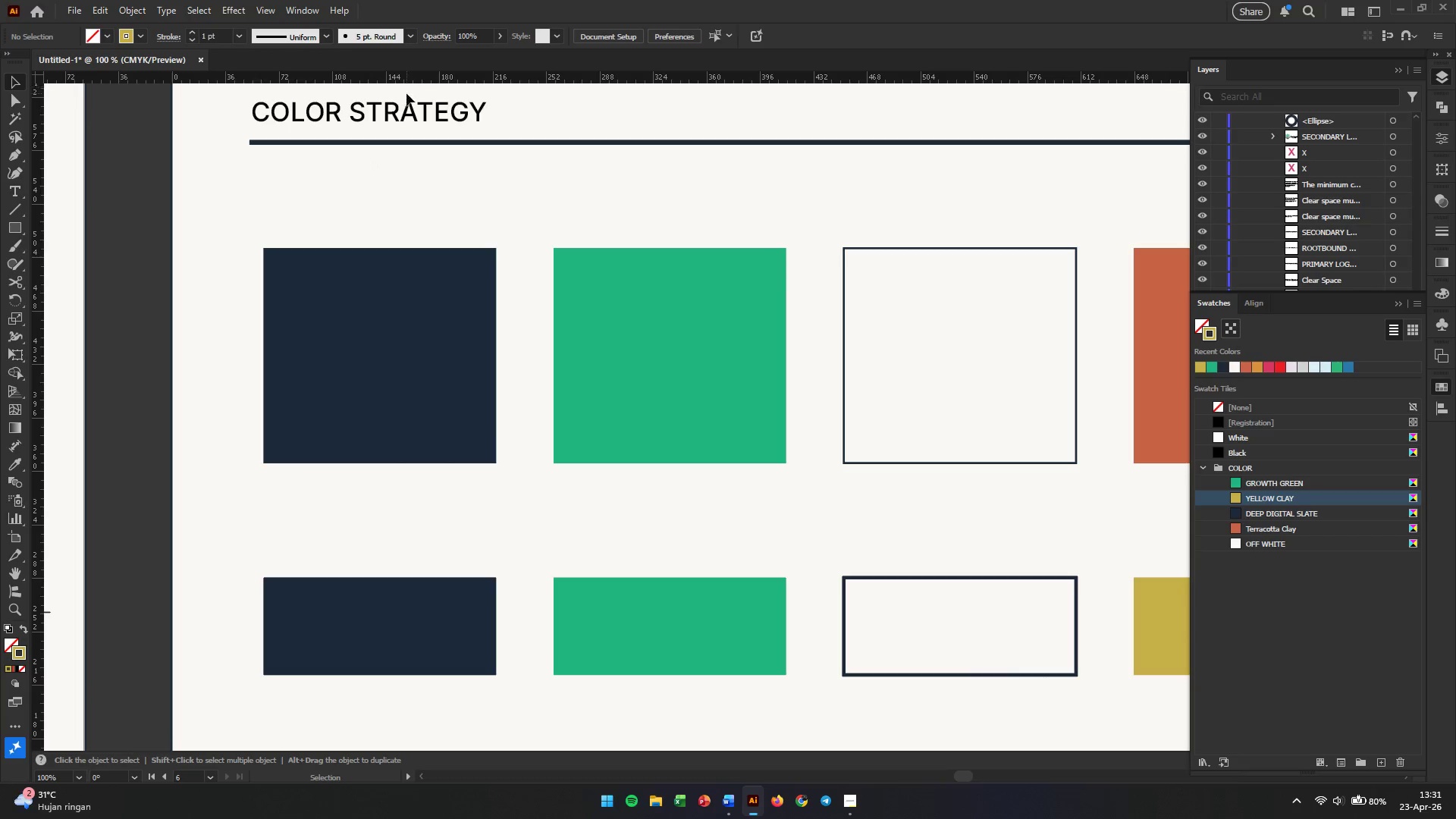 
left_click_drag(start_coordinate=[409, 116], to_coordinate=[417, 496])
 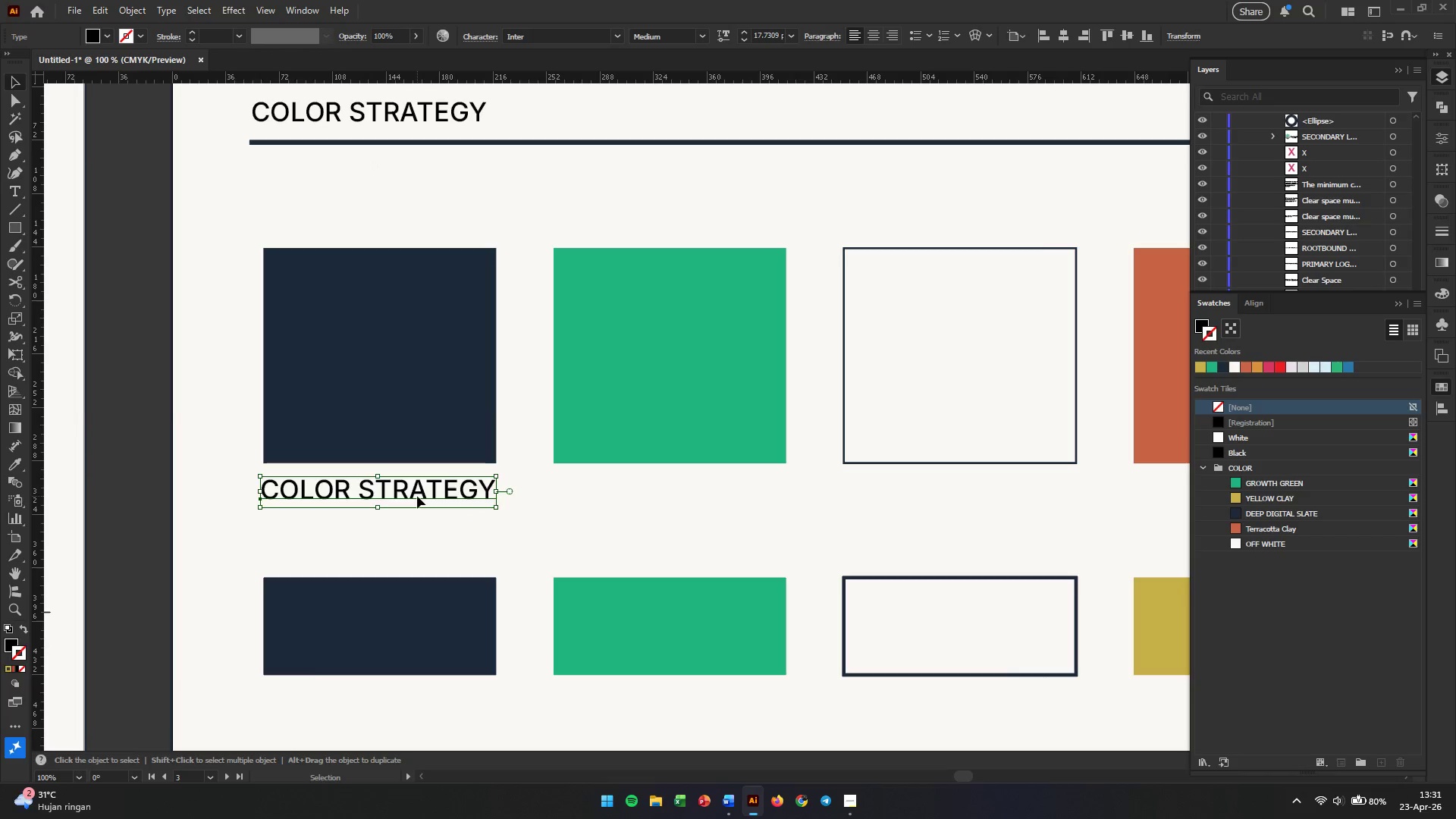 
hold_key(key=AltLeft, duration=2.03)
 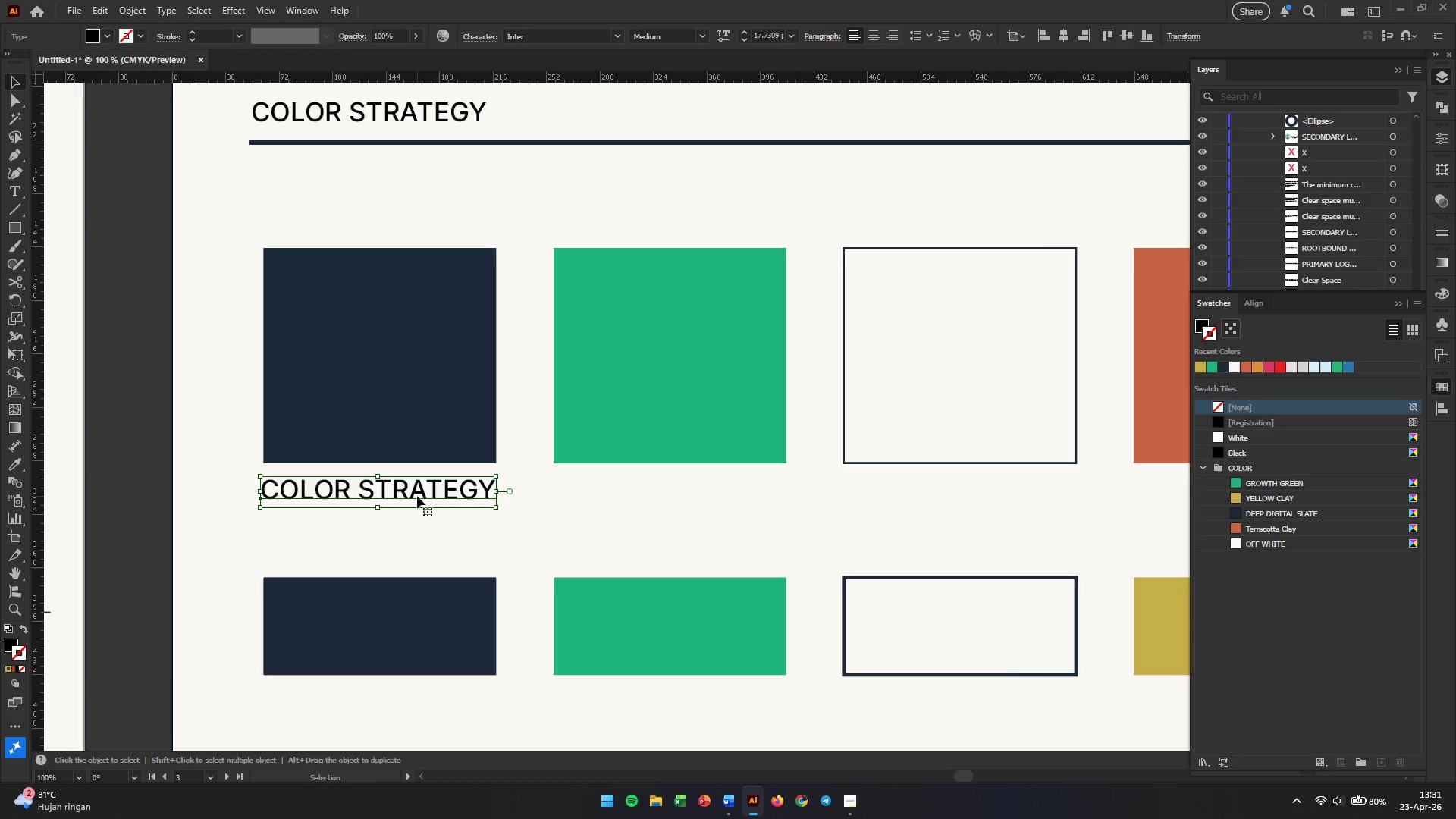 
left_click([417, 496])
 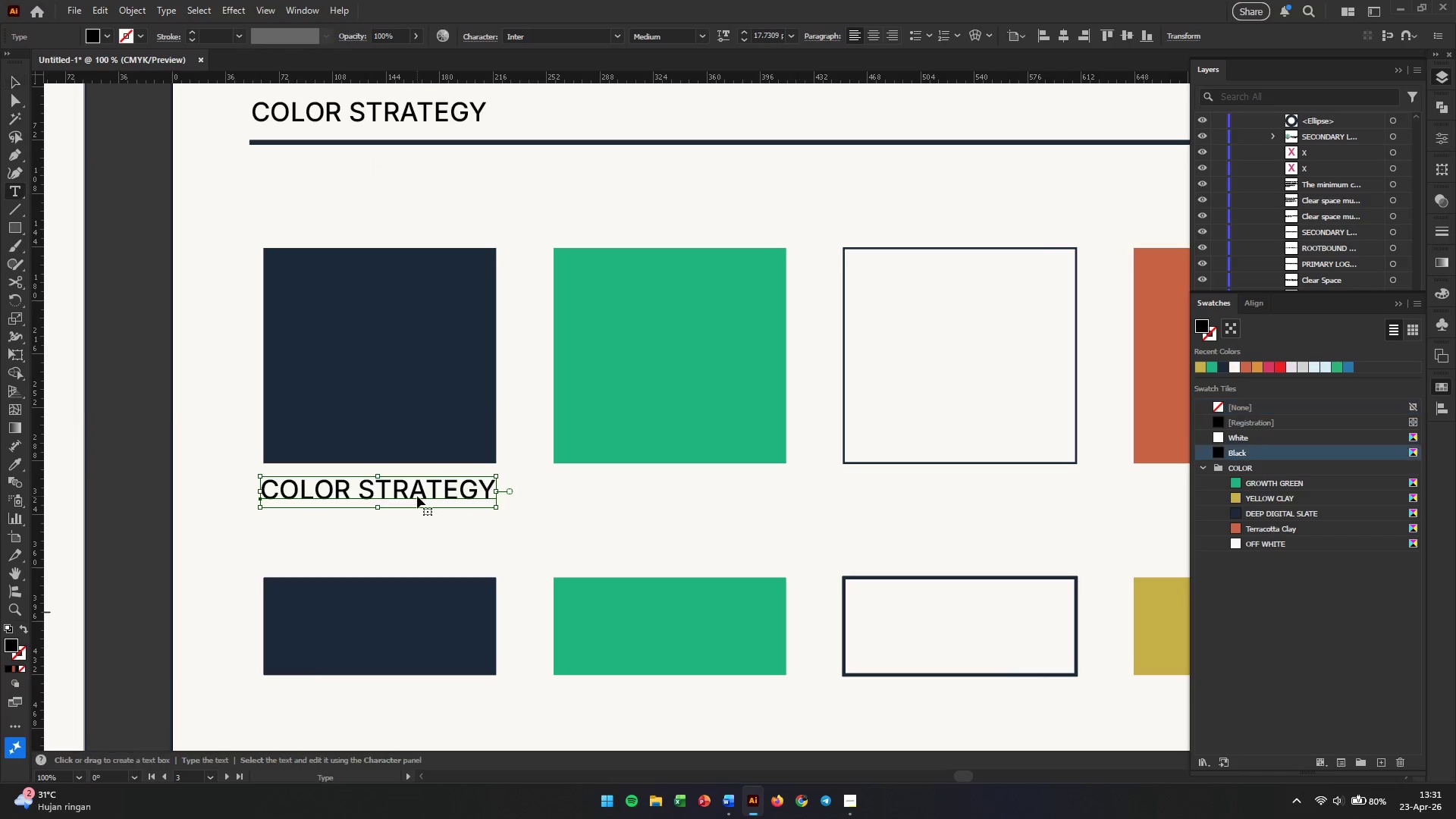 
triple_click([417, 496])
 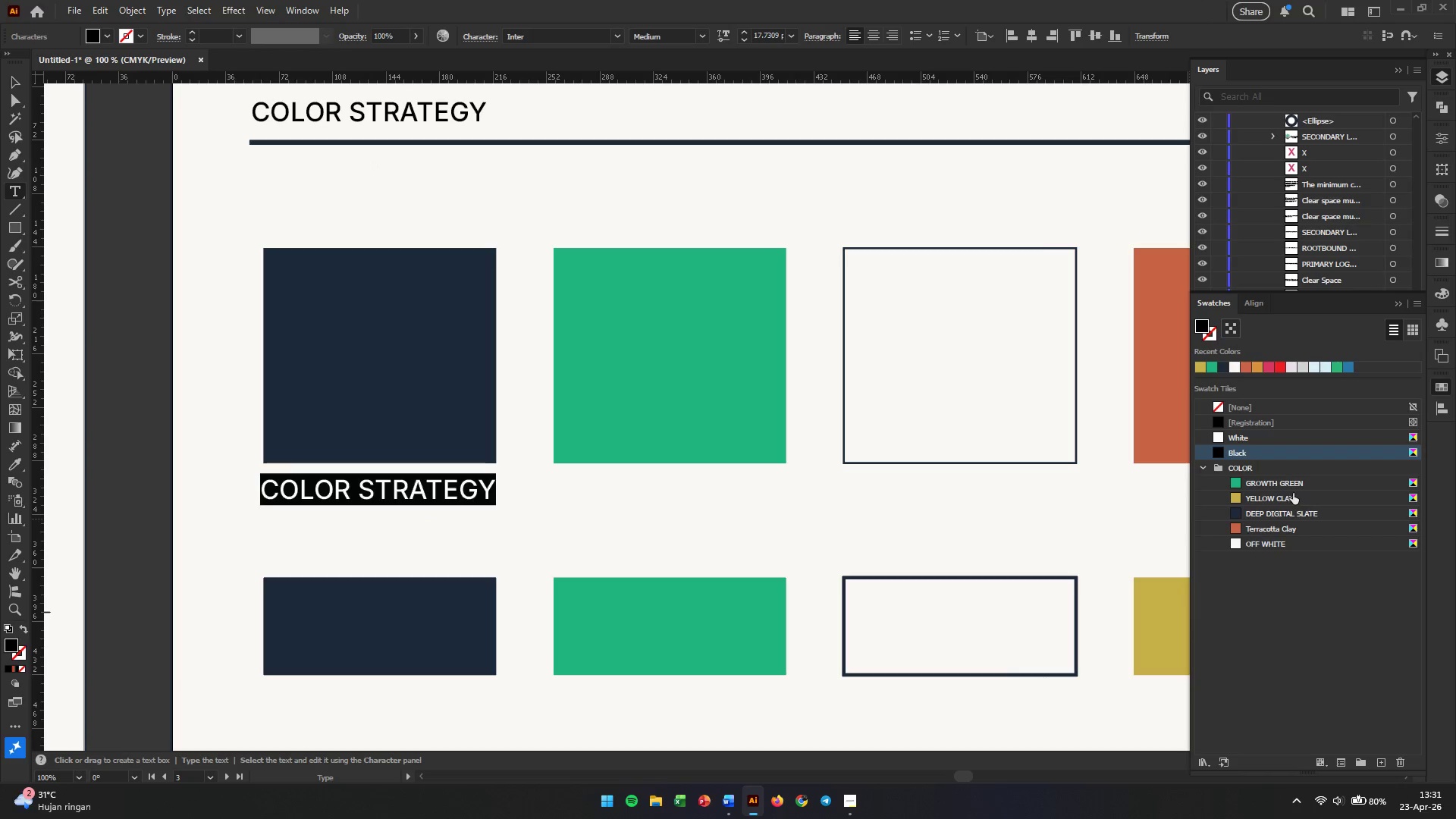 
double_click([1291, 485])
 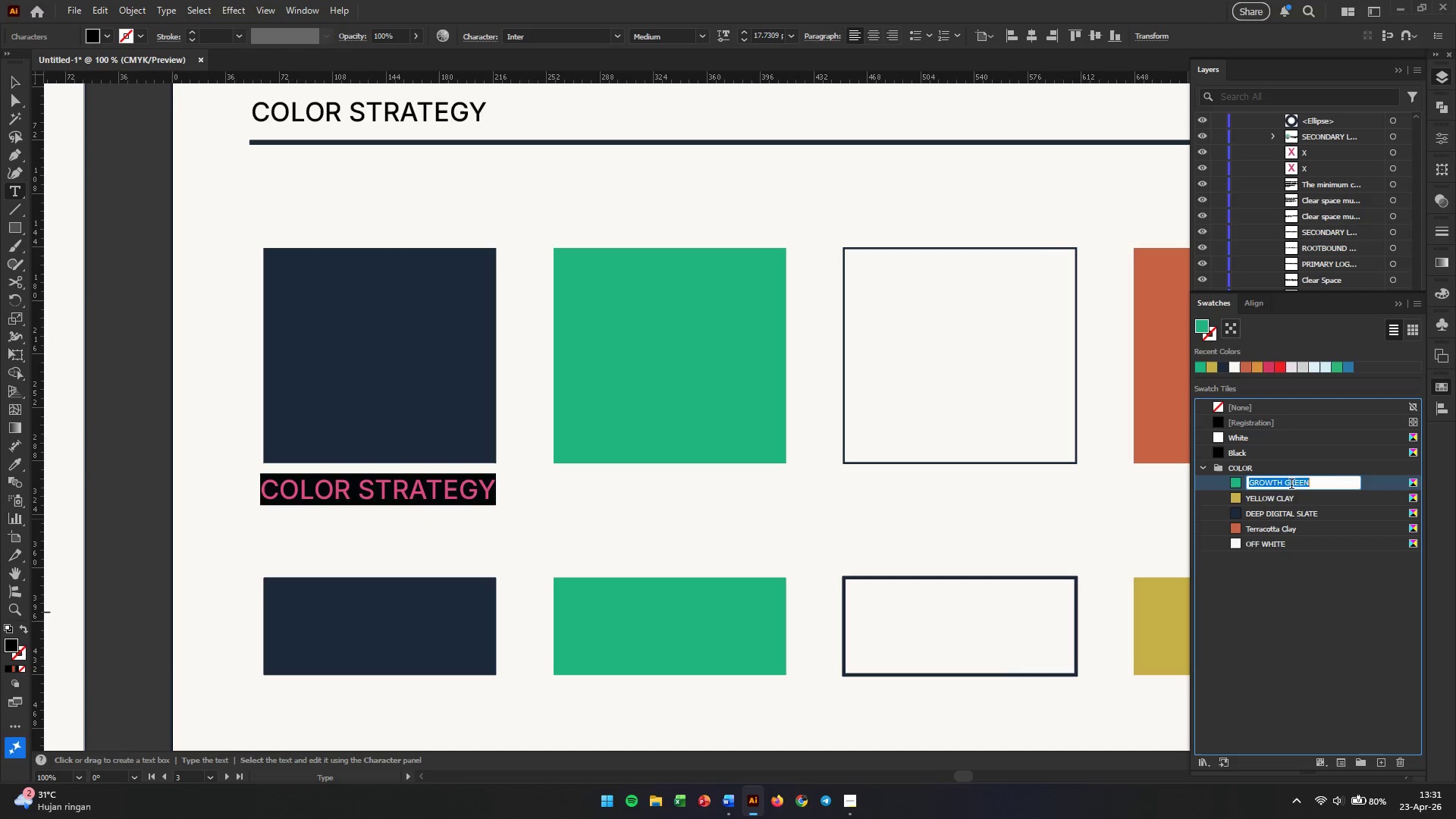 
triple_click([1291, 485])
 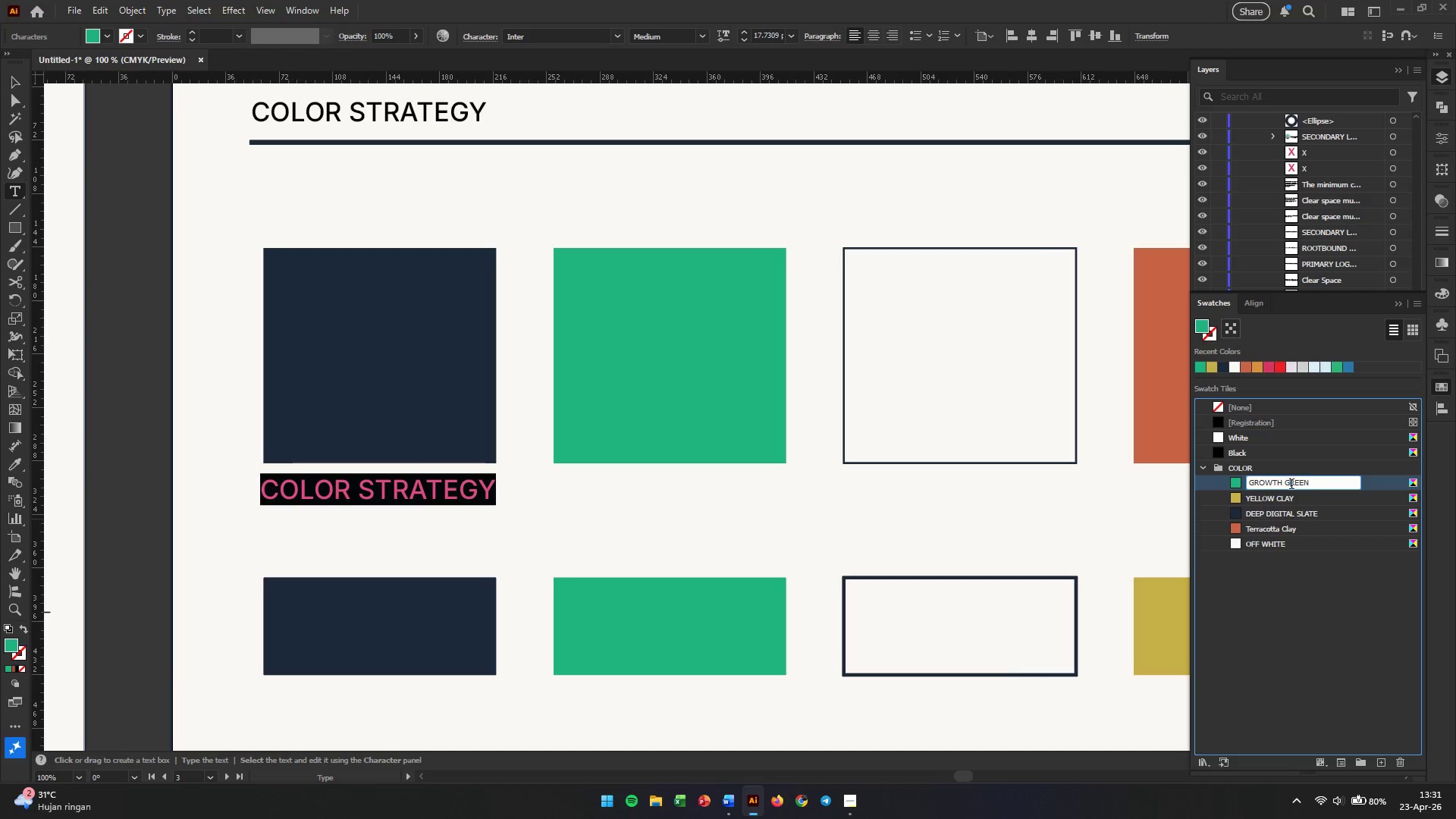 
triple_click([1291, 485])
 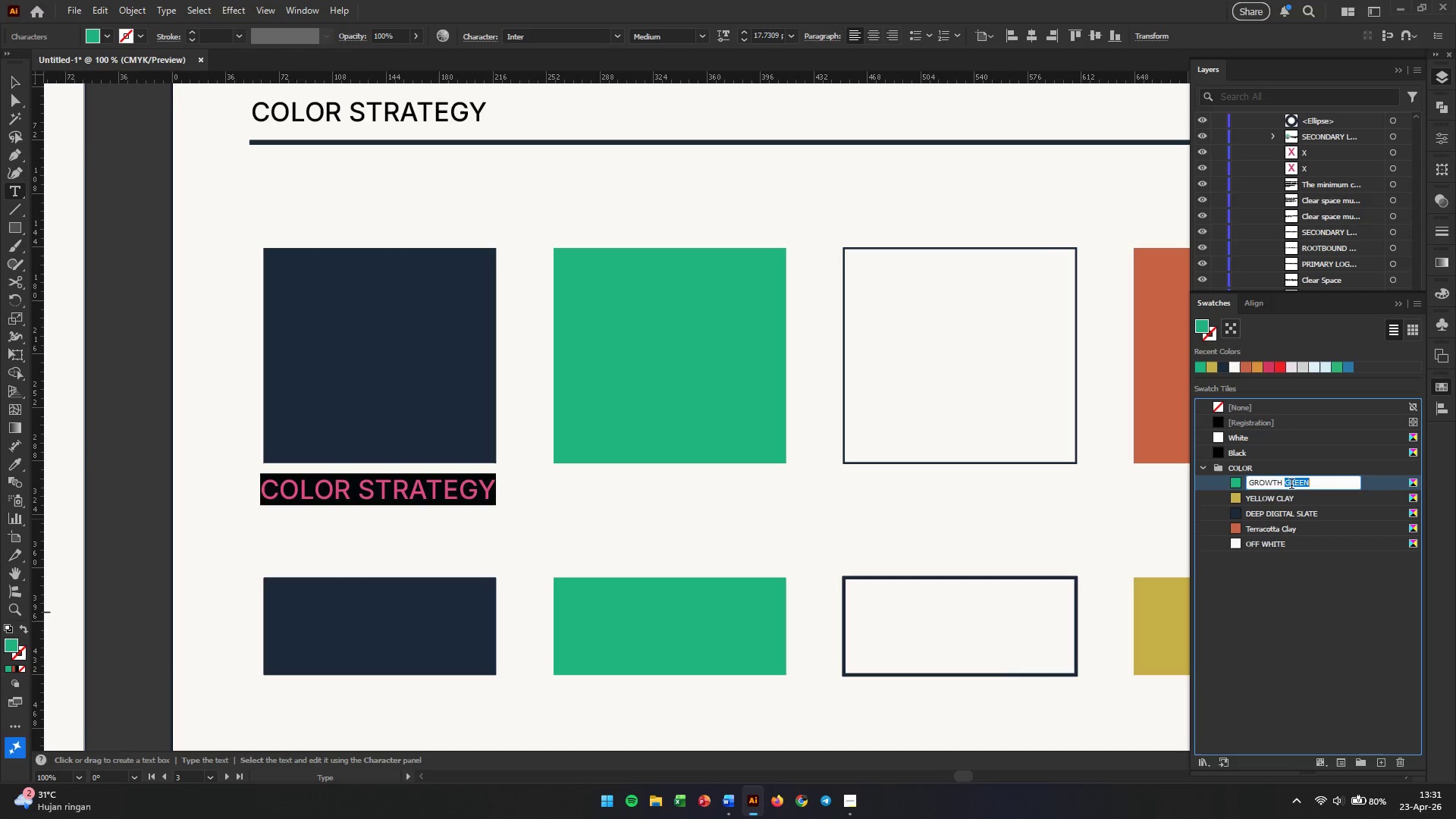 
triple_click([1291, 485])
 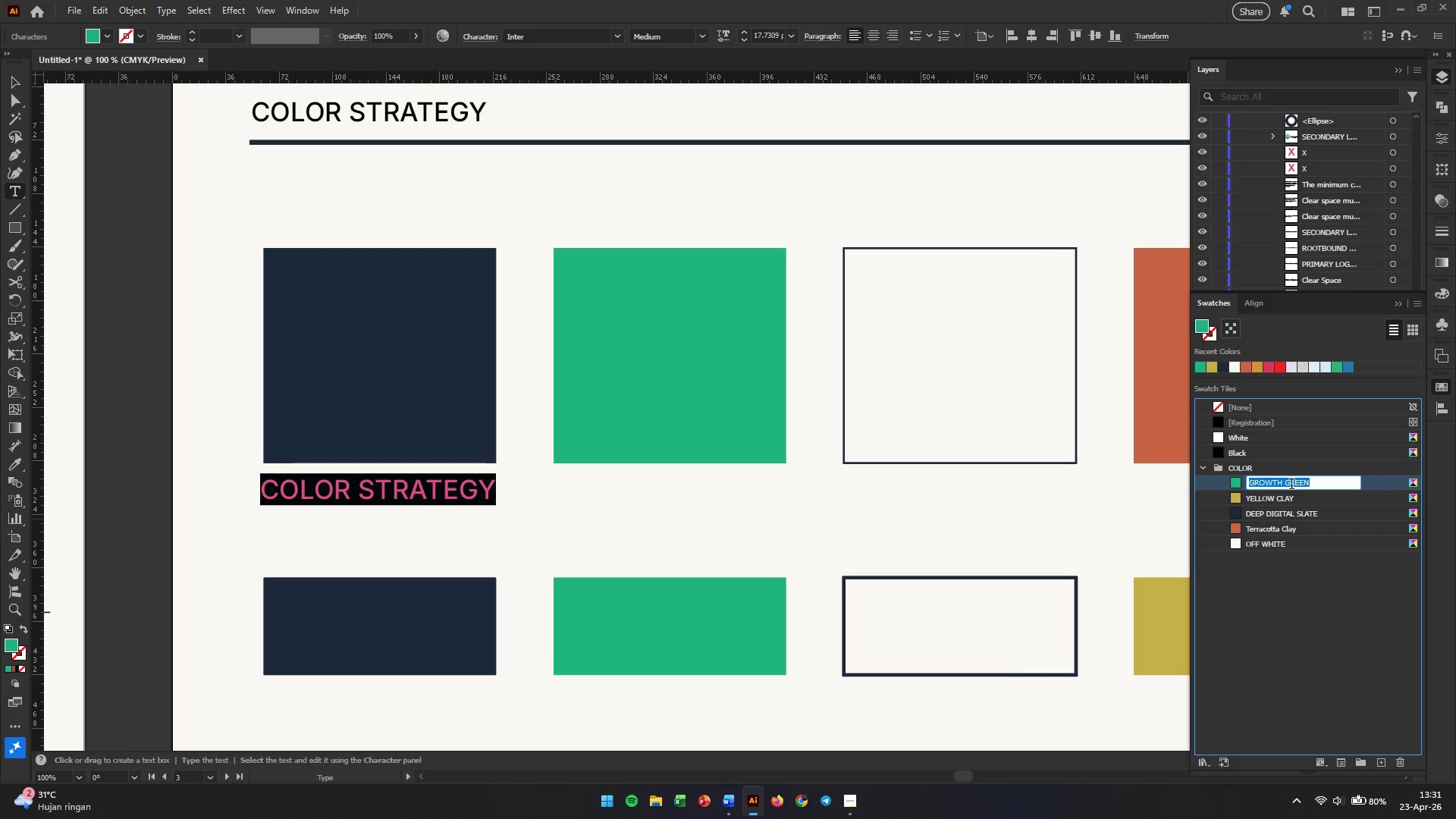 
key(Control+C)
 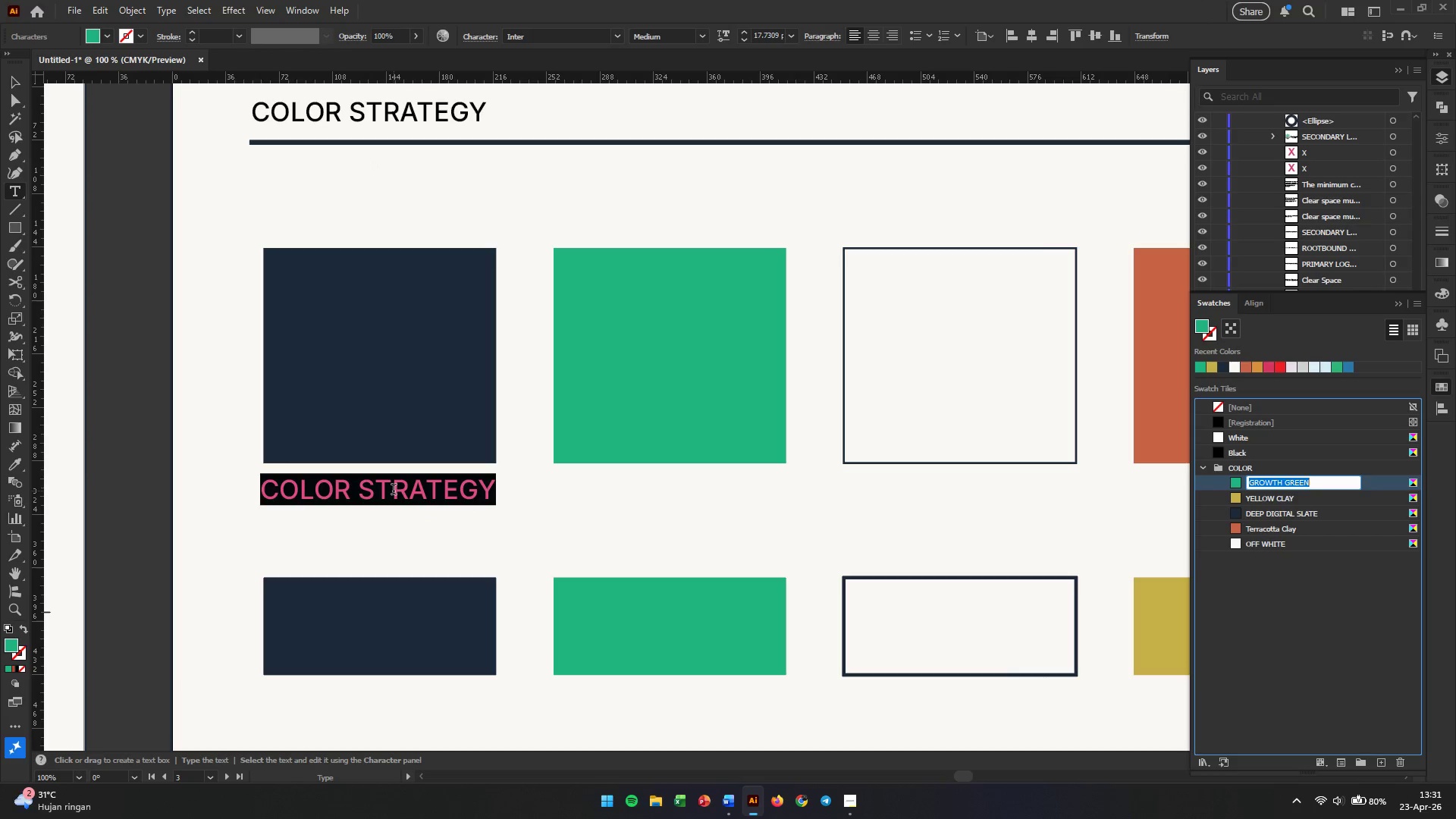 
key(Control+V)
 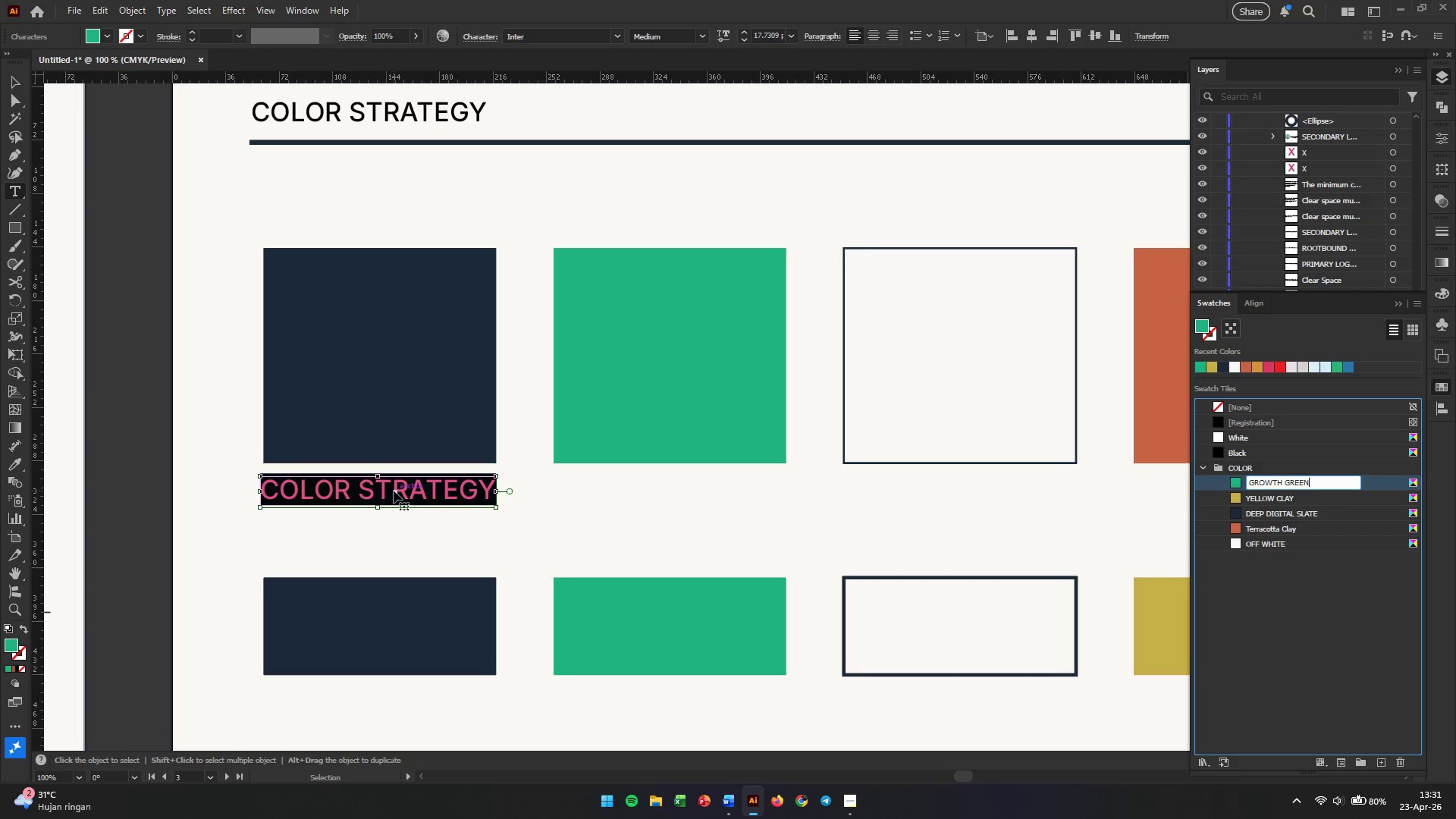 
double_click([394, 491])
 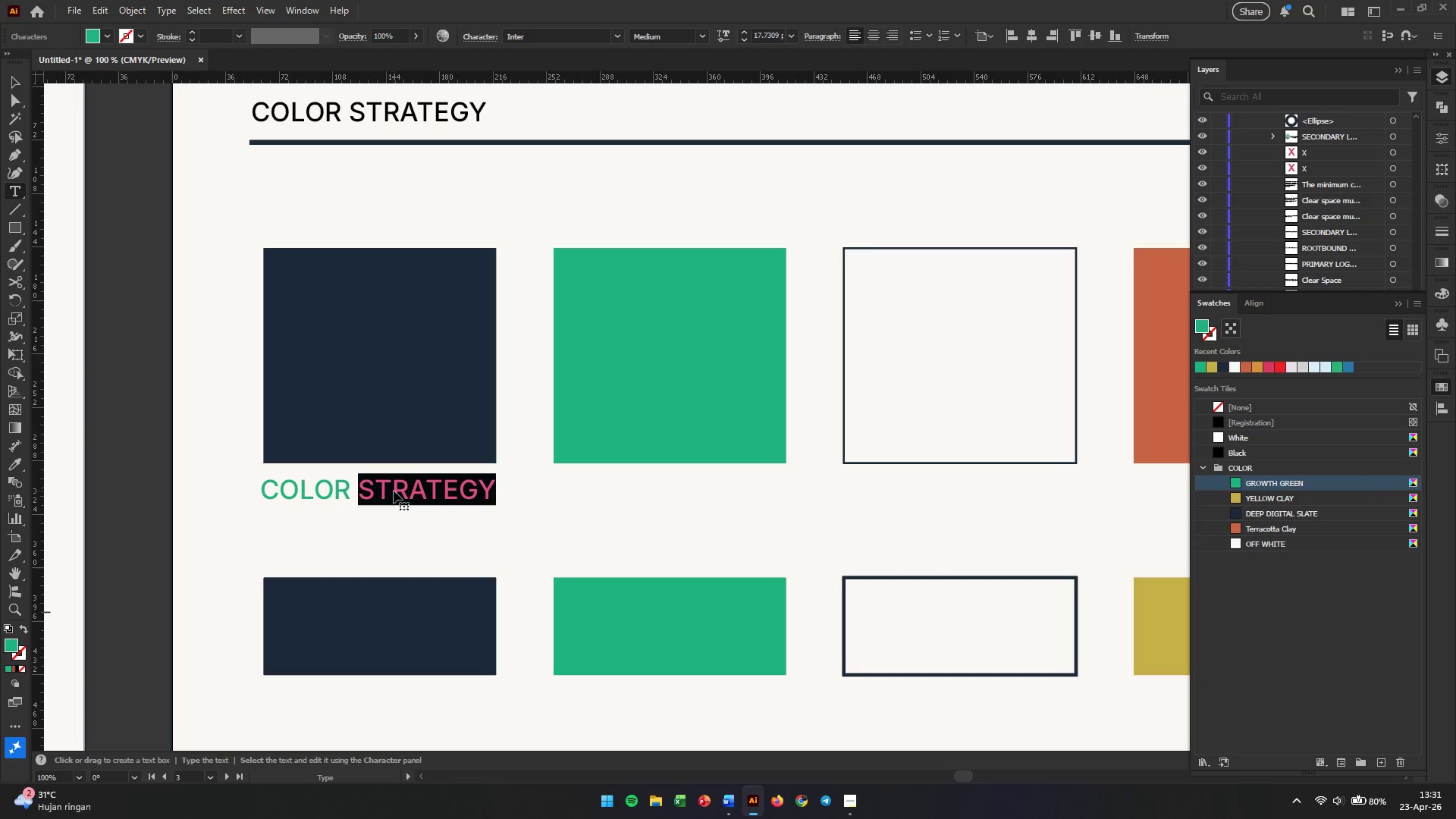 
triple_click([394, 491])
 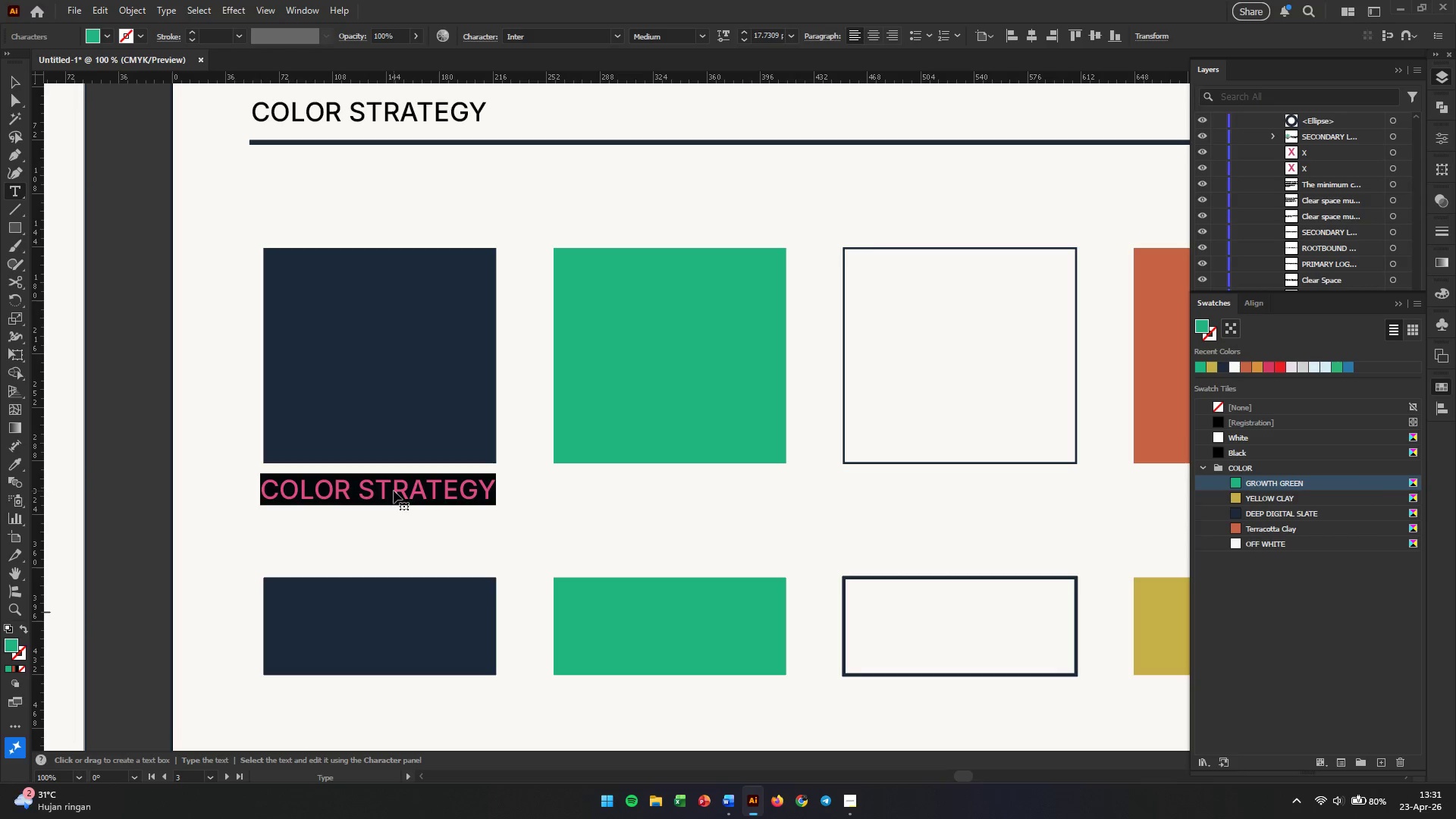 
key(Control+V)
 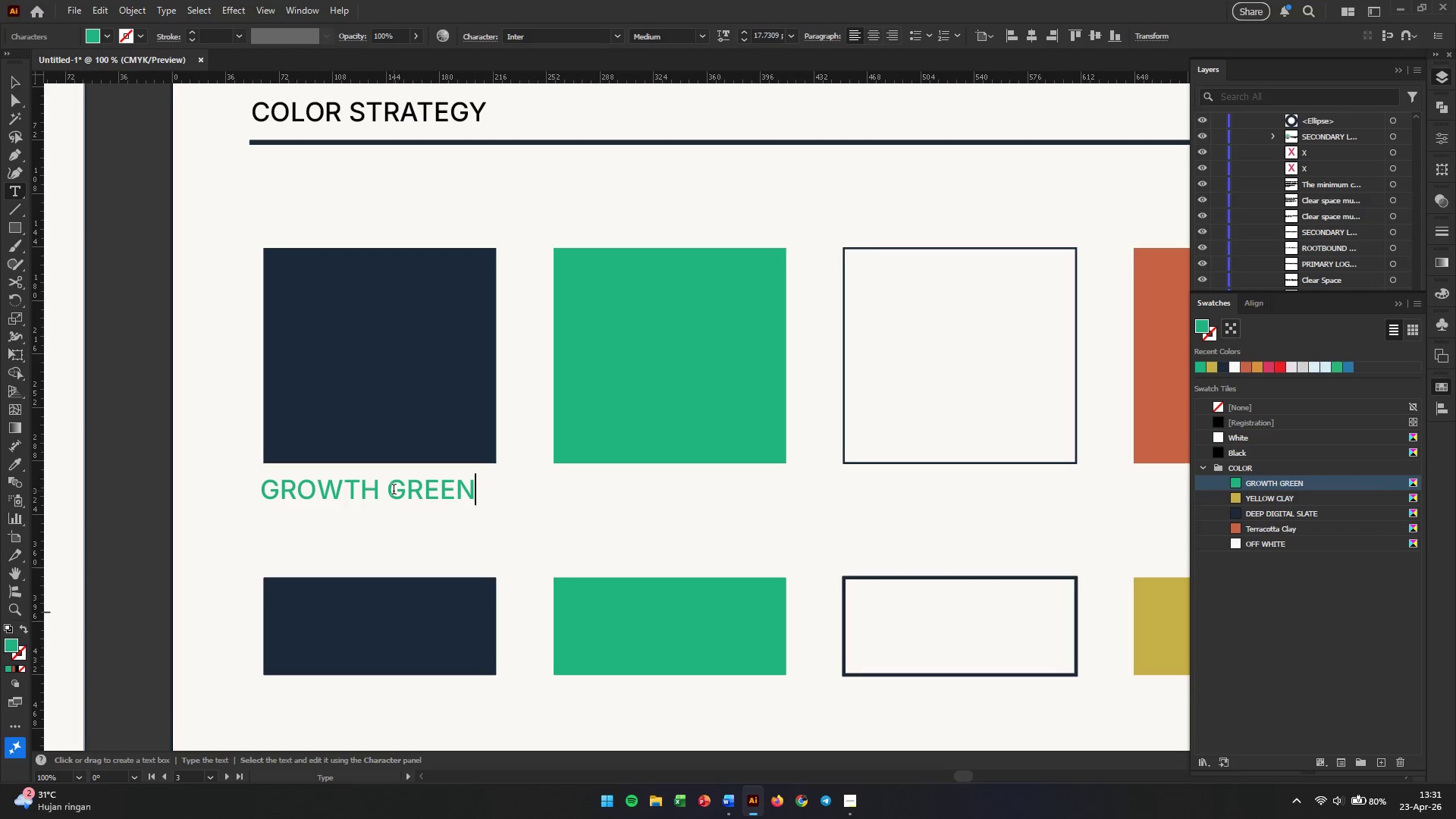 
key(Escape)
 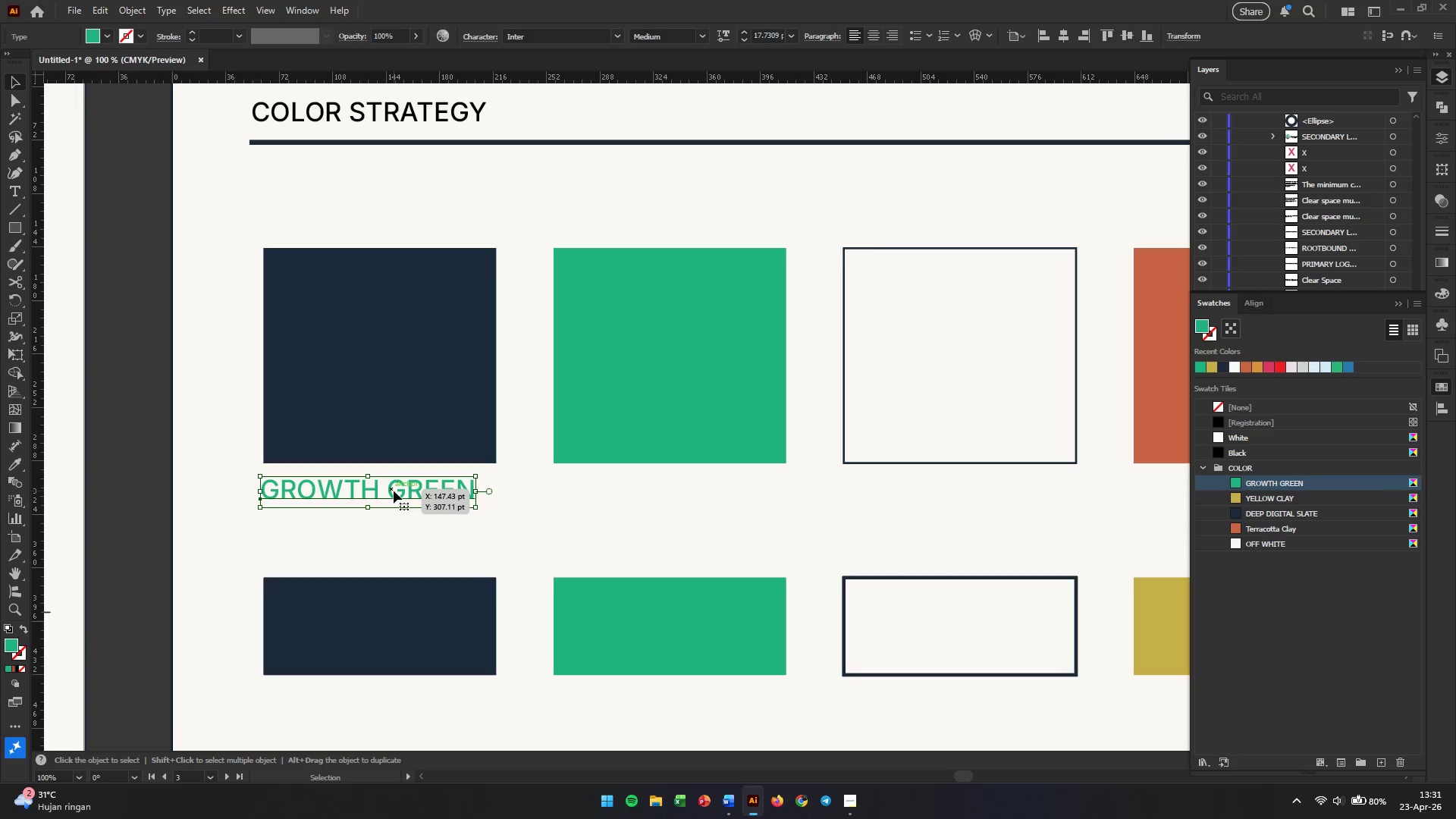 
hold_key(key=AltLeft, duration=2.11)
left_click_drag(start_coordinate=[394, 491], to_coordinate=[683, 488])
 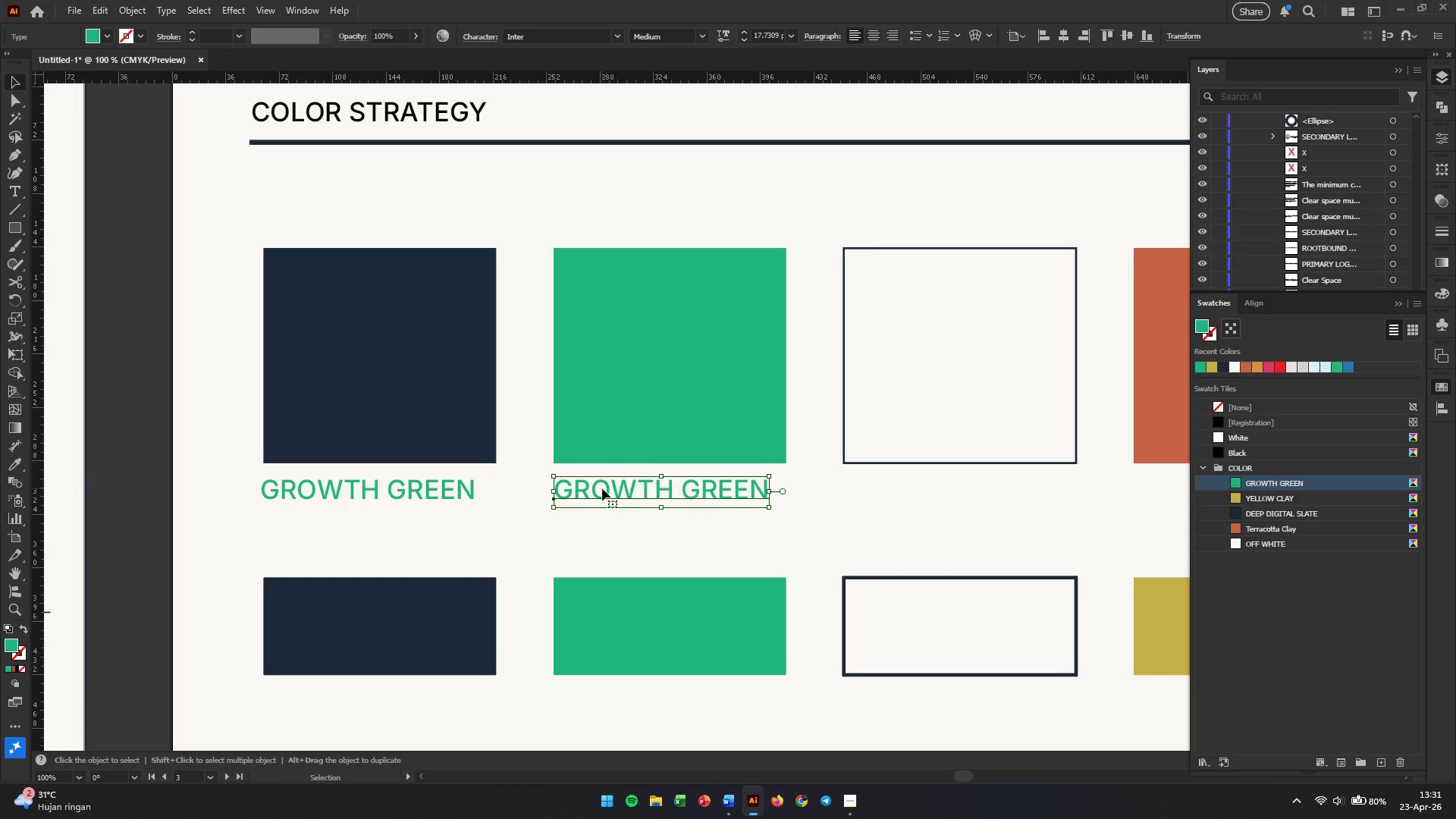 
hold_key(key=ShiftLeft, duration=1.56)
 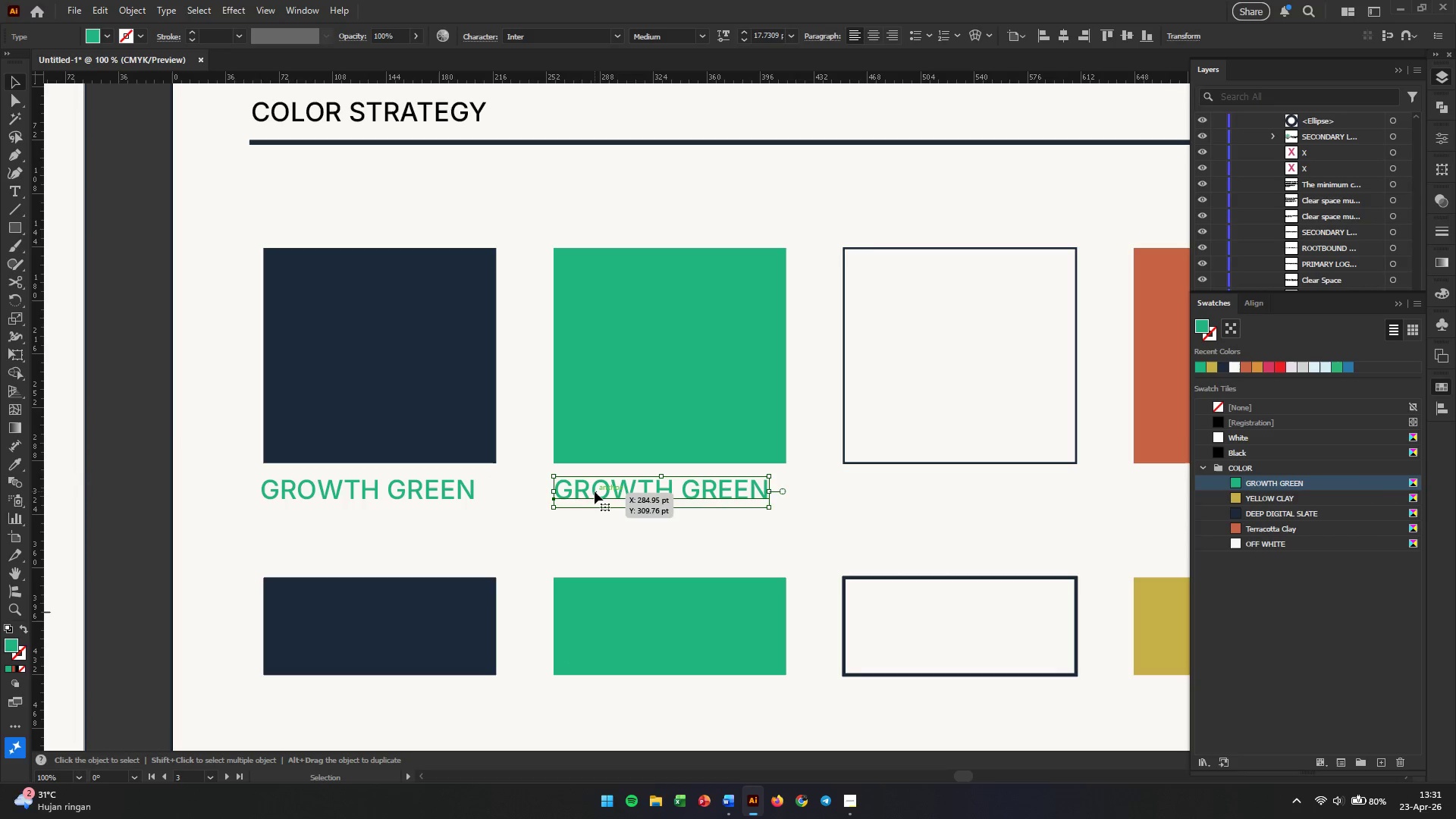 
hold_key(key=AltLeft, duration=0.33)
scroll: coordinate [598, 491], scroll_direction: up, amount: 1.0
 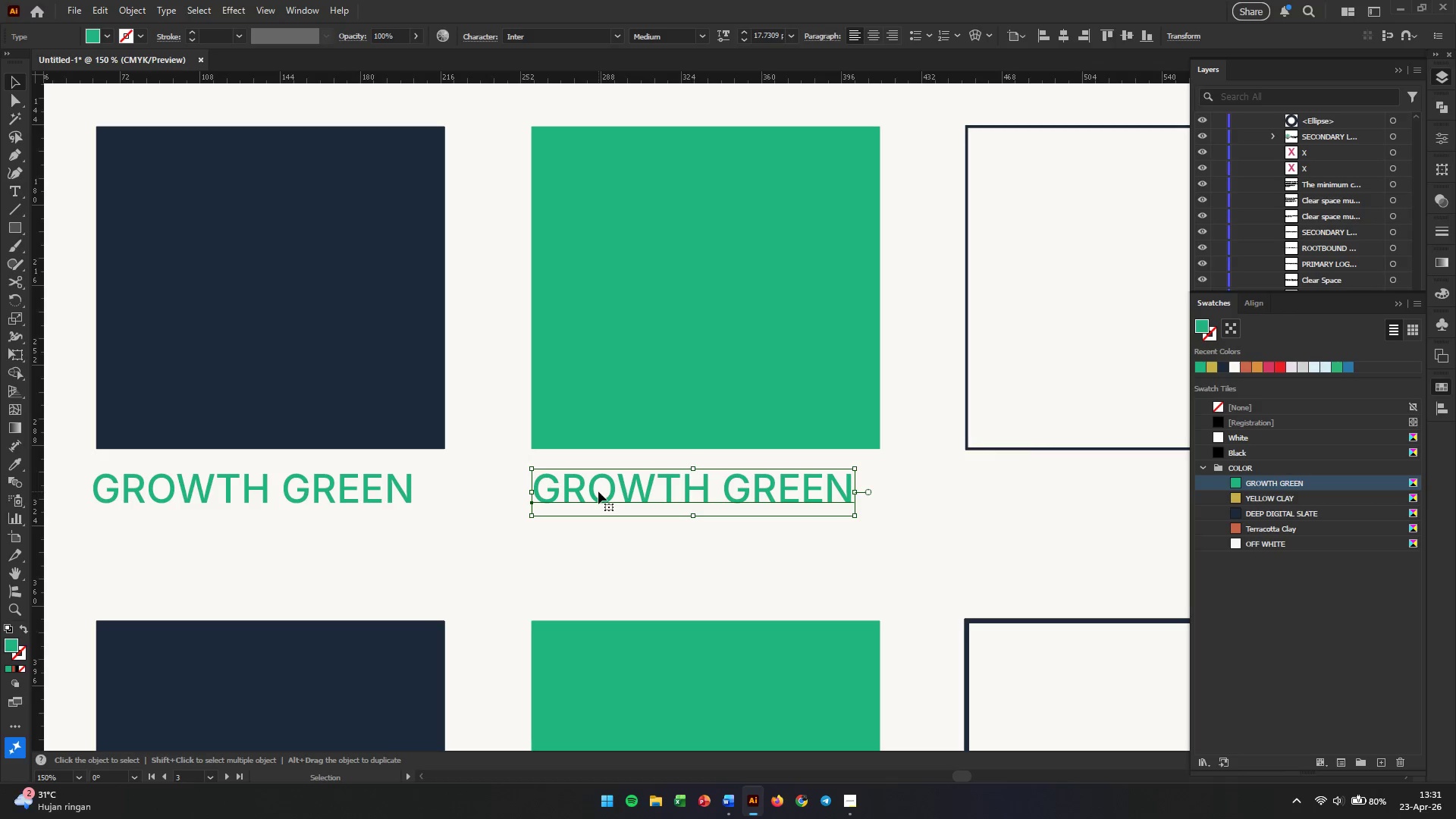 
double_click([598, 491])
 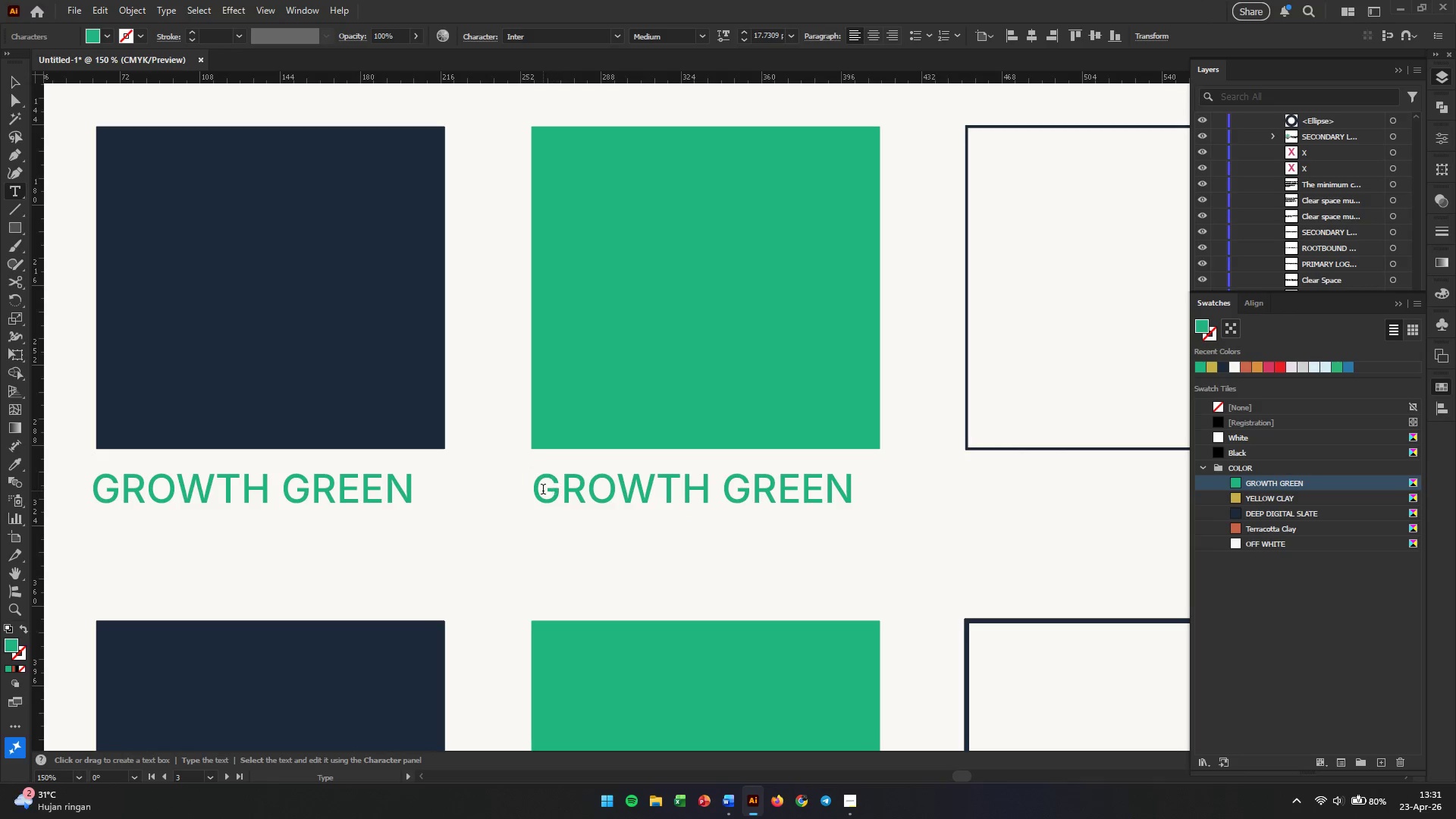 
left_click_drag(start_coordinate=[545, 491], to_coordinate=[862, 490])
 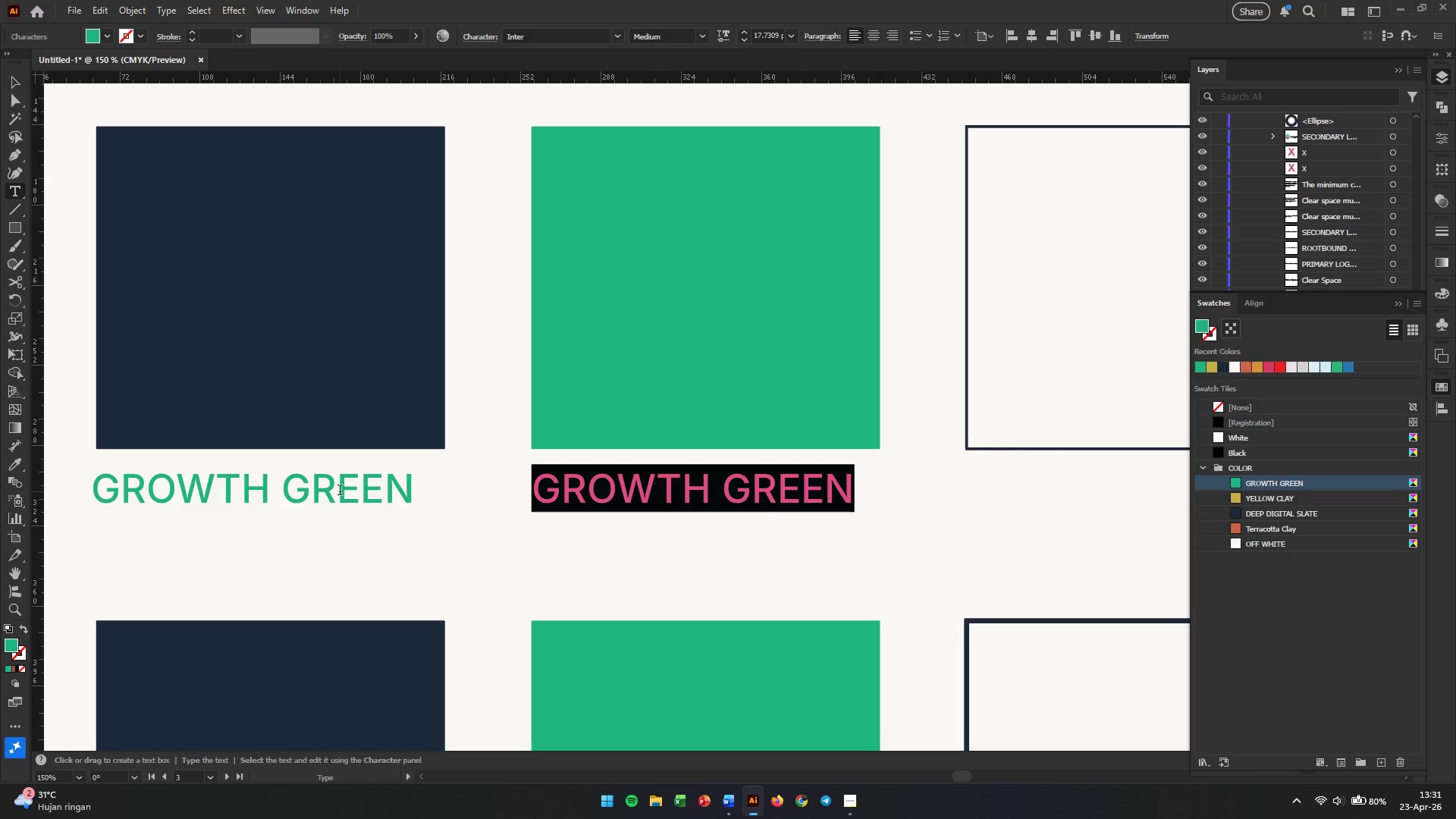 
double_click([212, 488])
 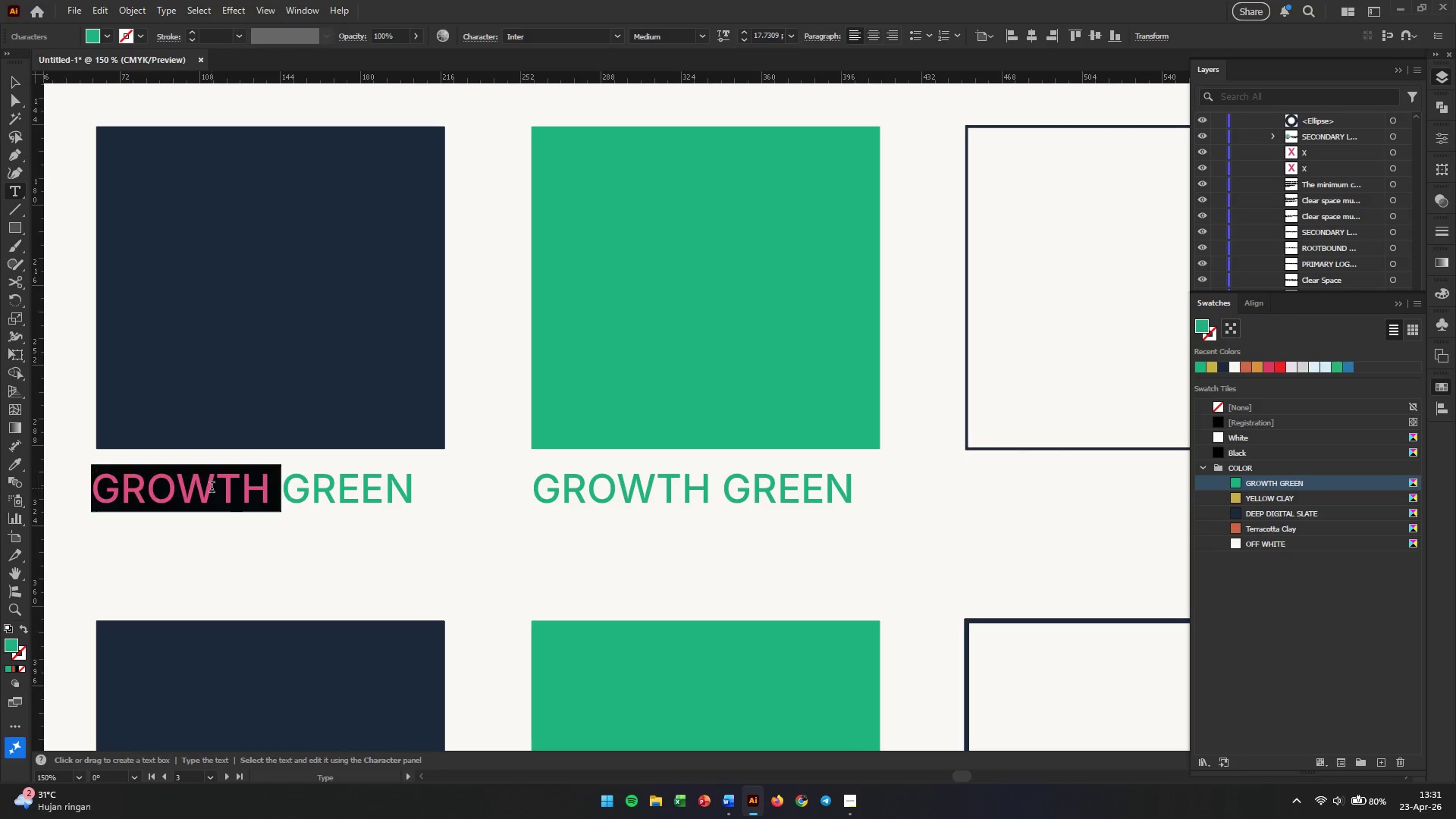 
triple_click([212, 488])
 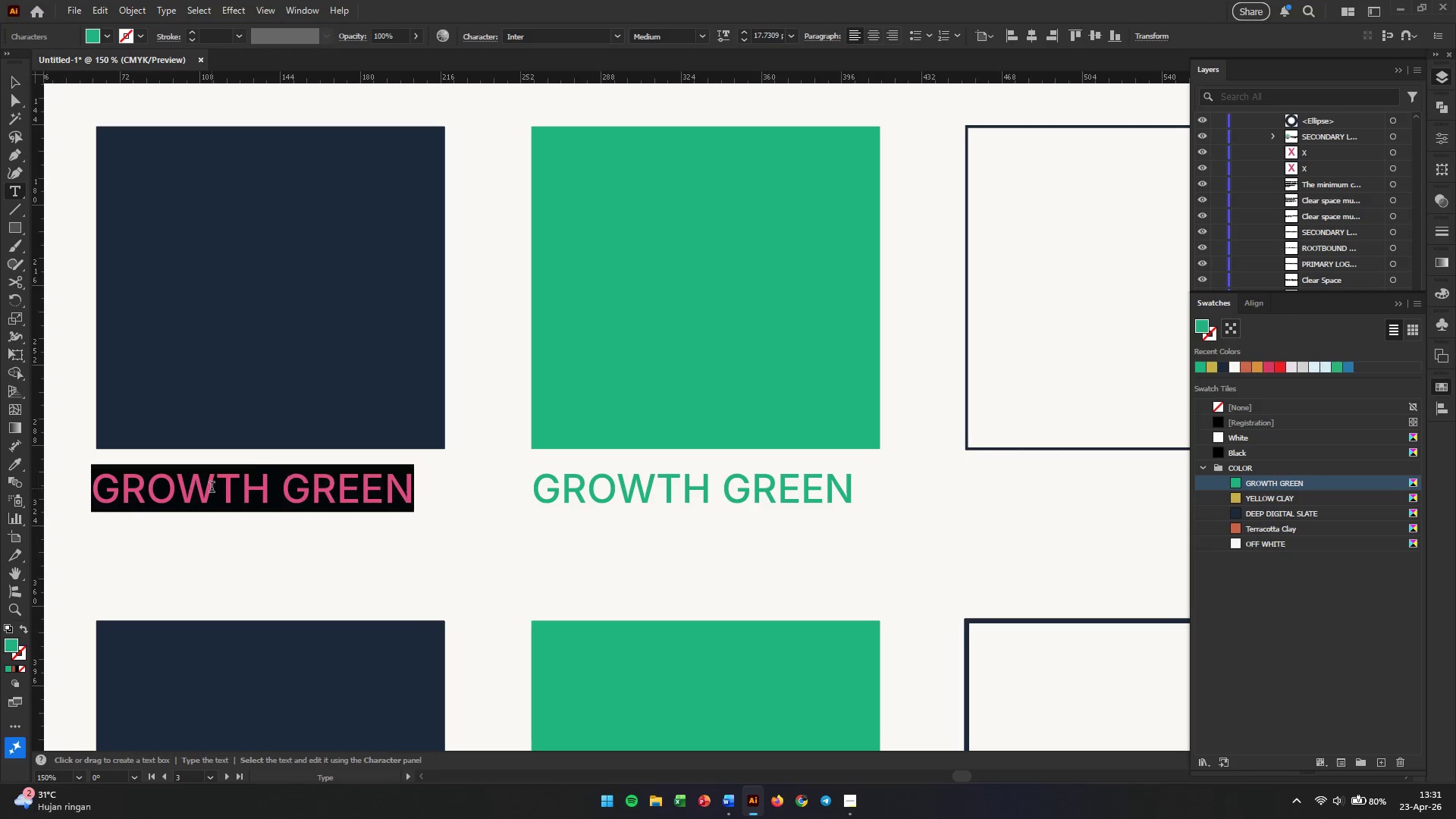 
triple_click([212, 488])
 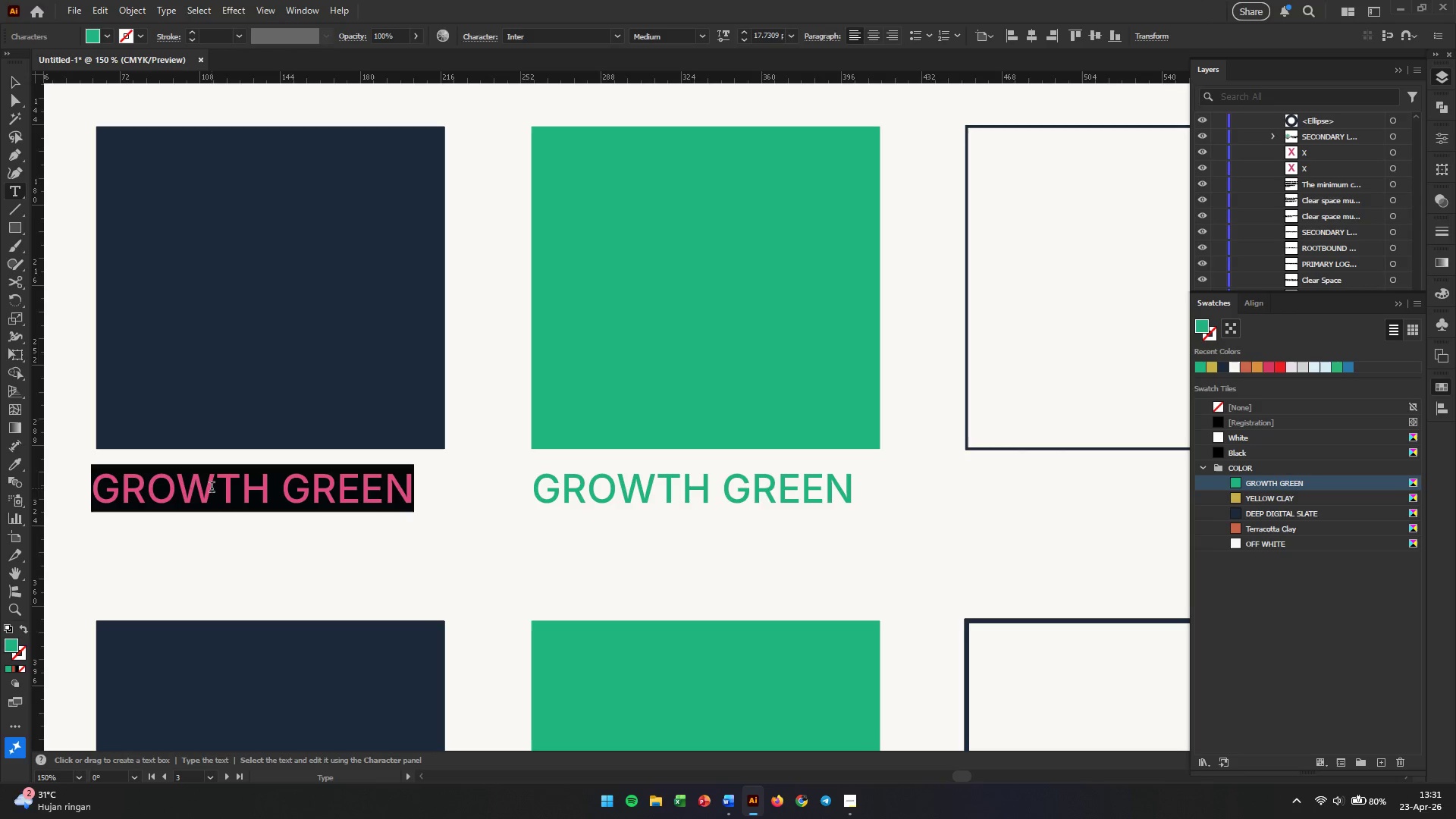 
type(Deep Digital Slate)
 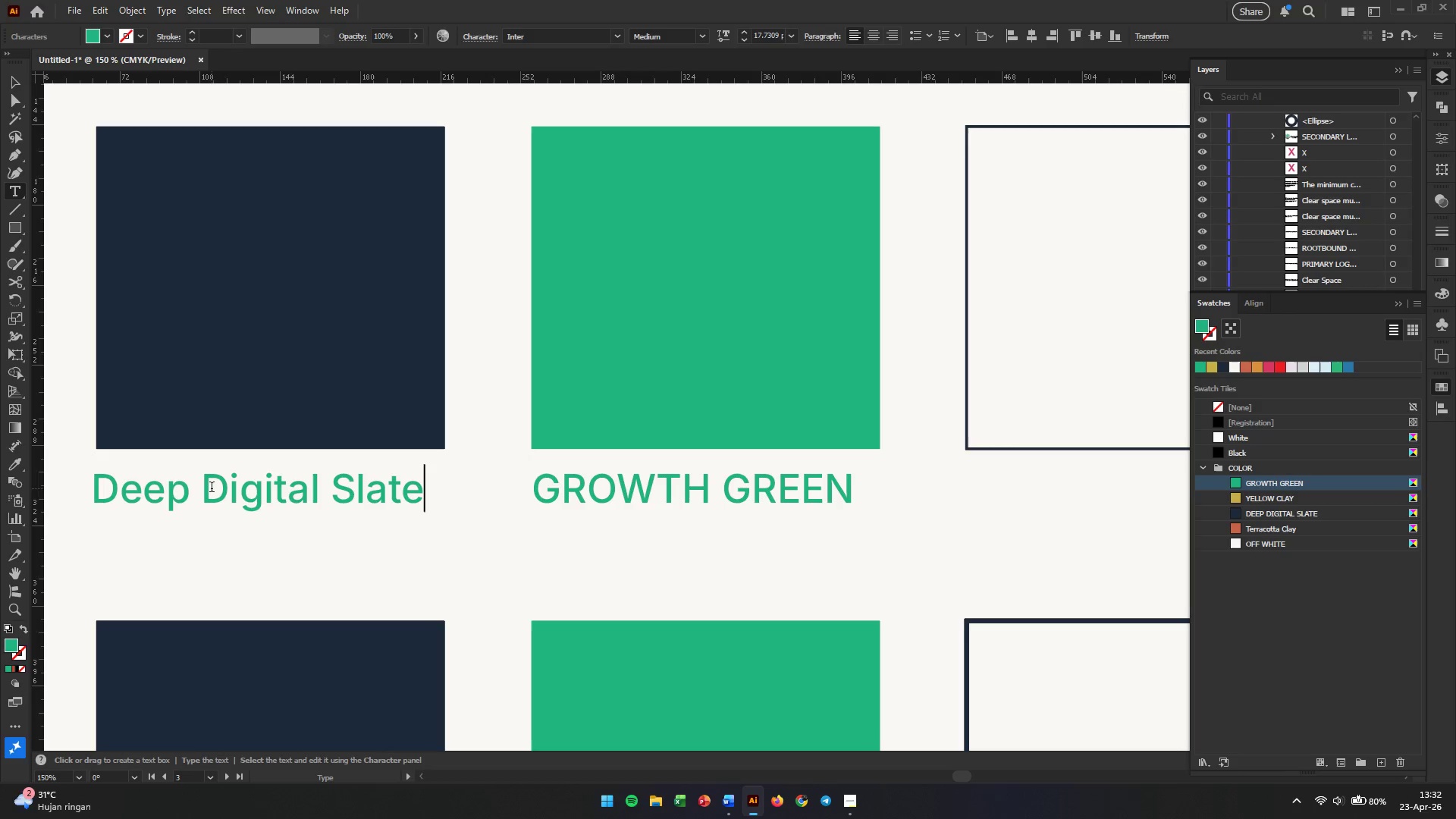 
left_click([9, 89])
 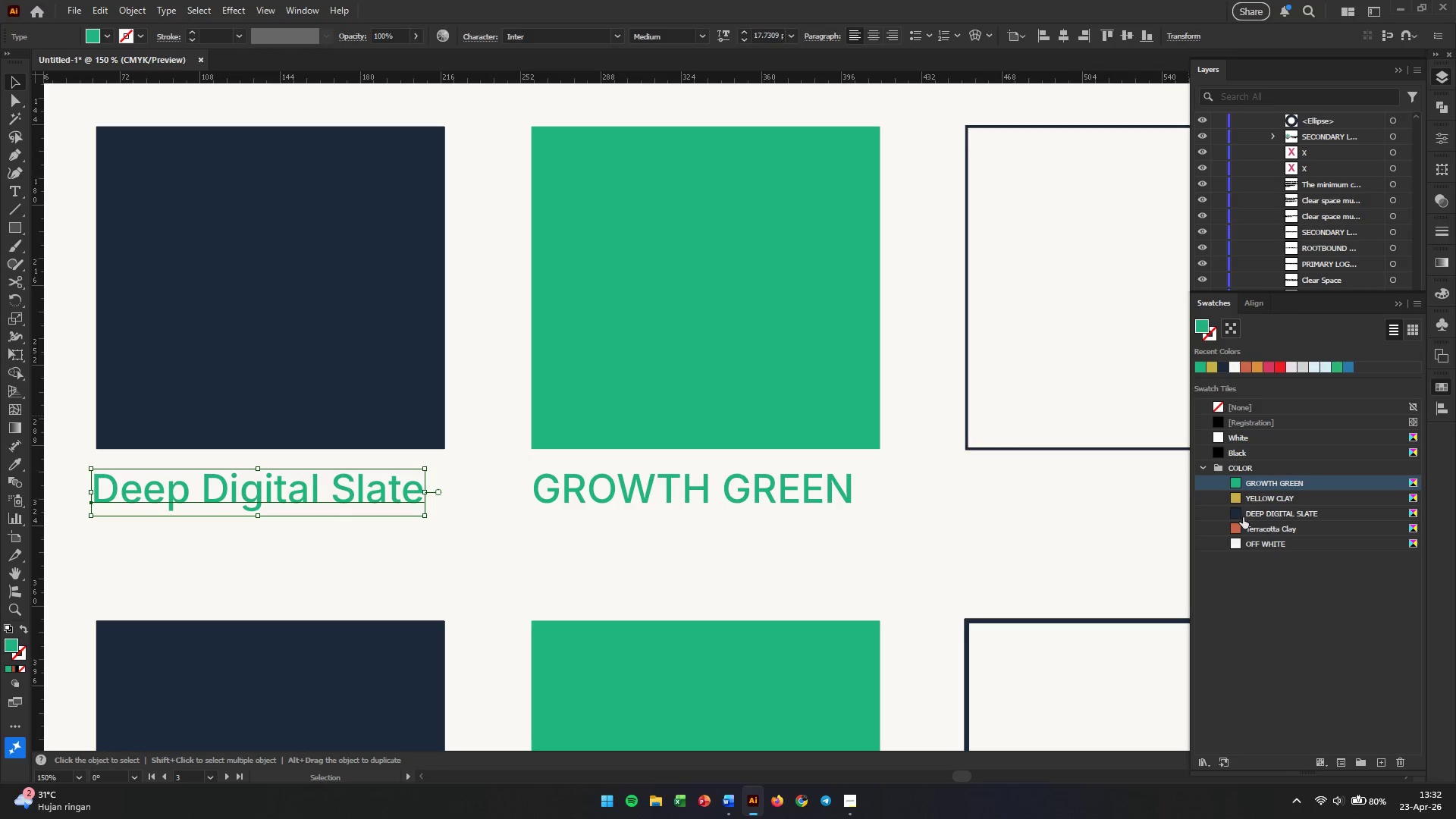 
left_click([1241, 517])
 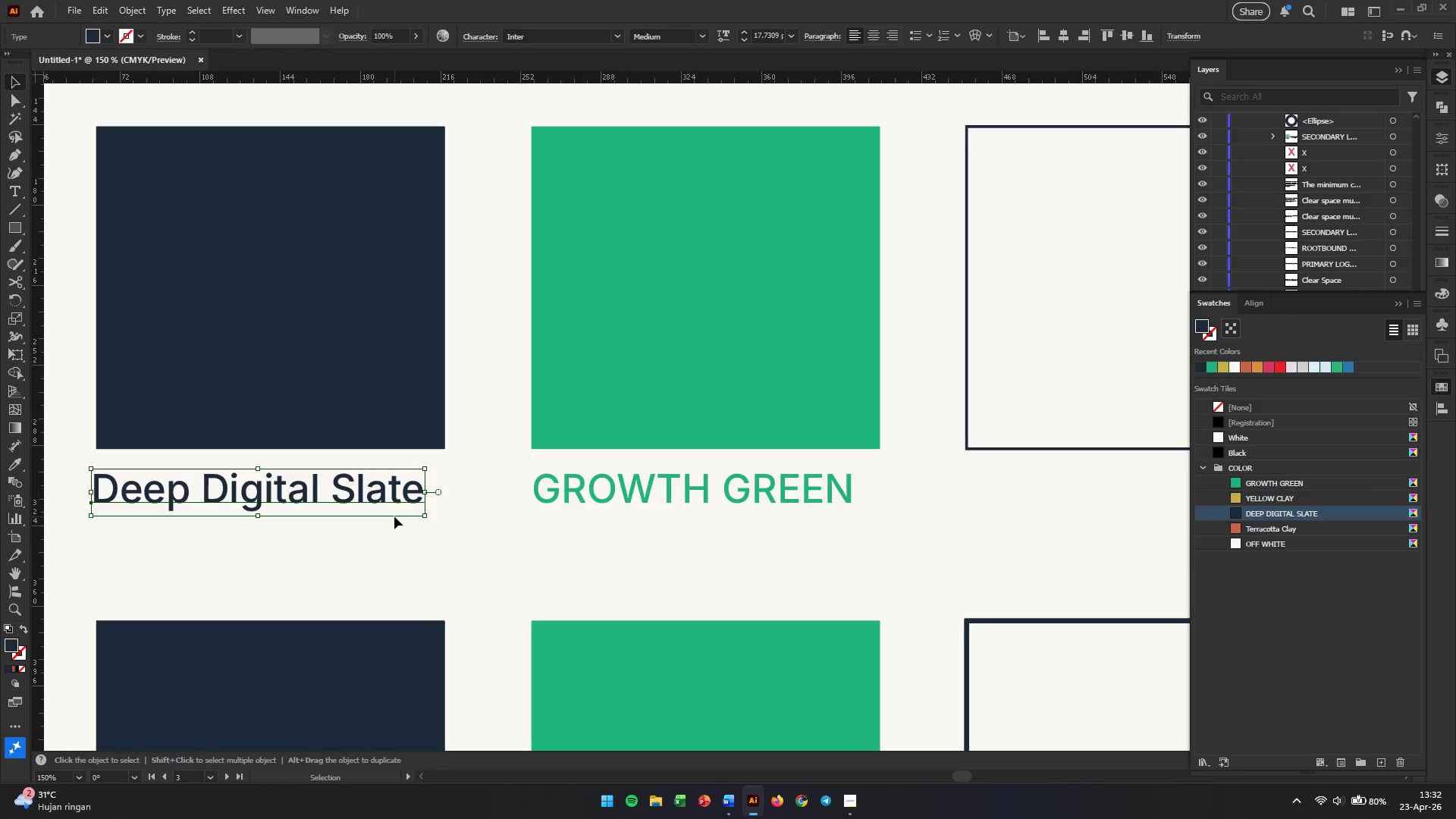 
key(Alt+AltLeft)
 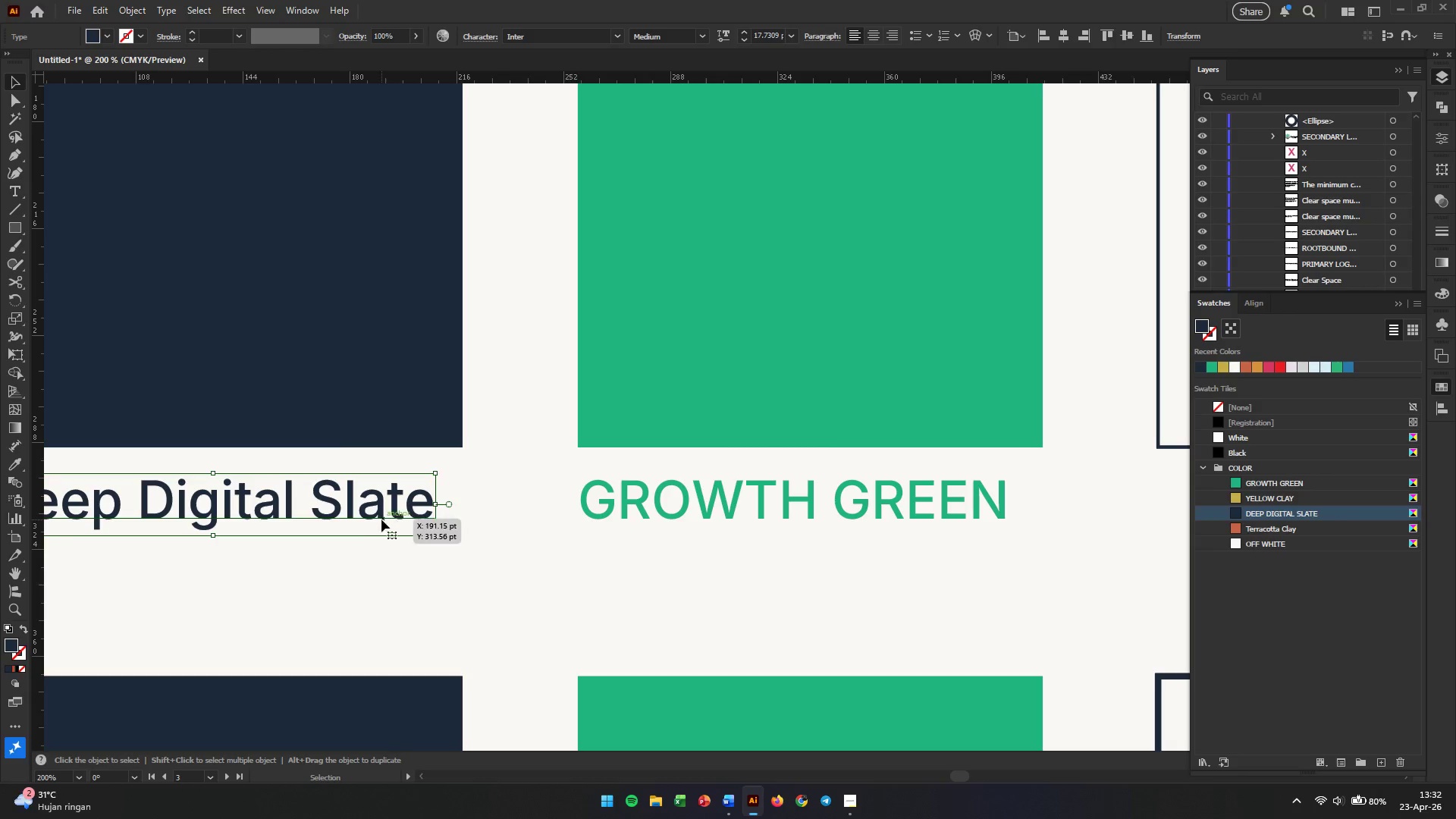 
scroll: coordinate [392, 527], scroll_direction: up, amount: 2.0
 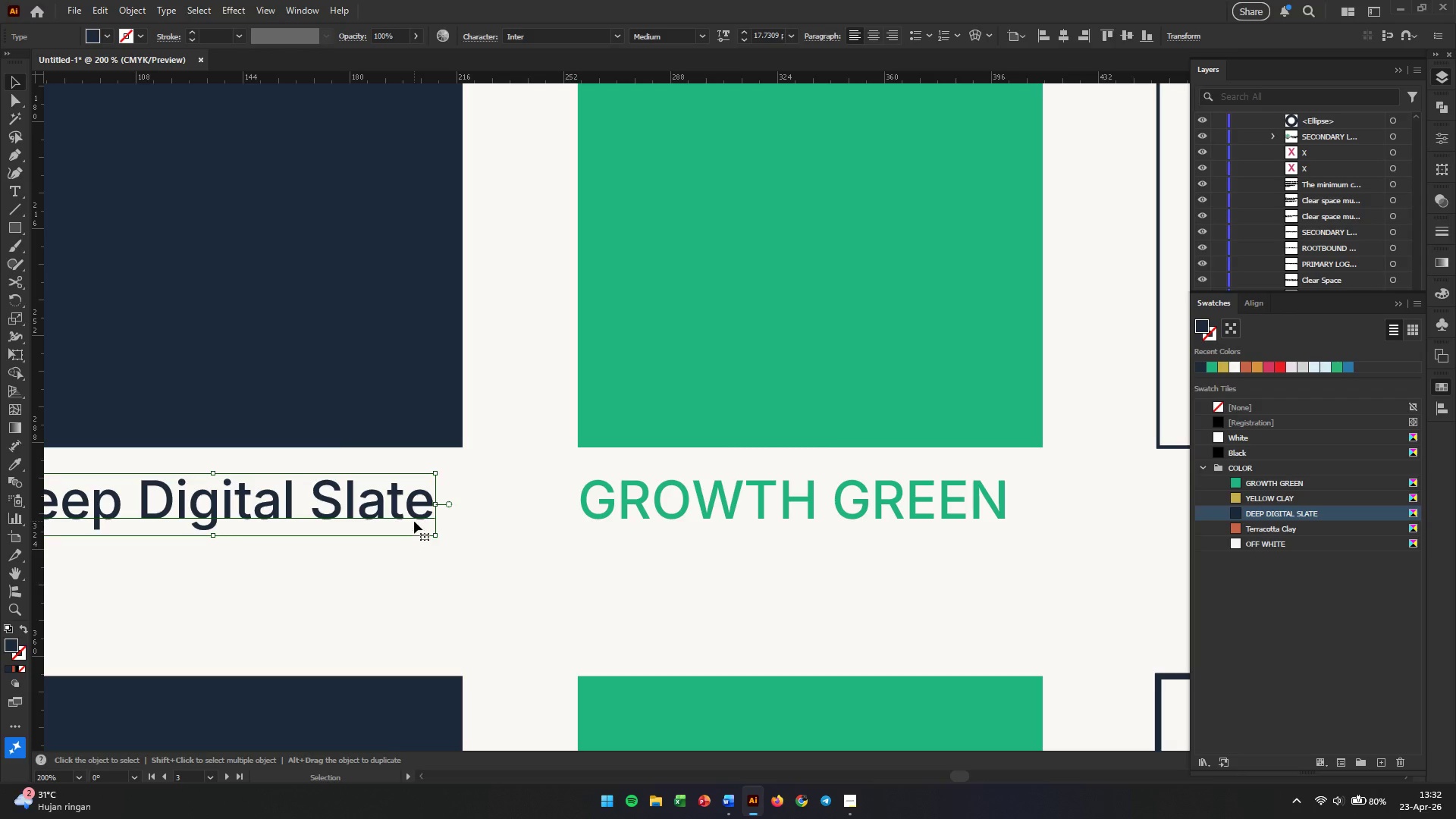 
hold_key(key=Space, duration=0.53)
 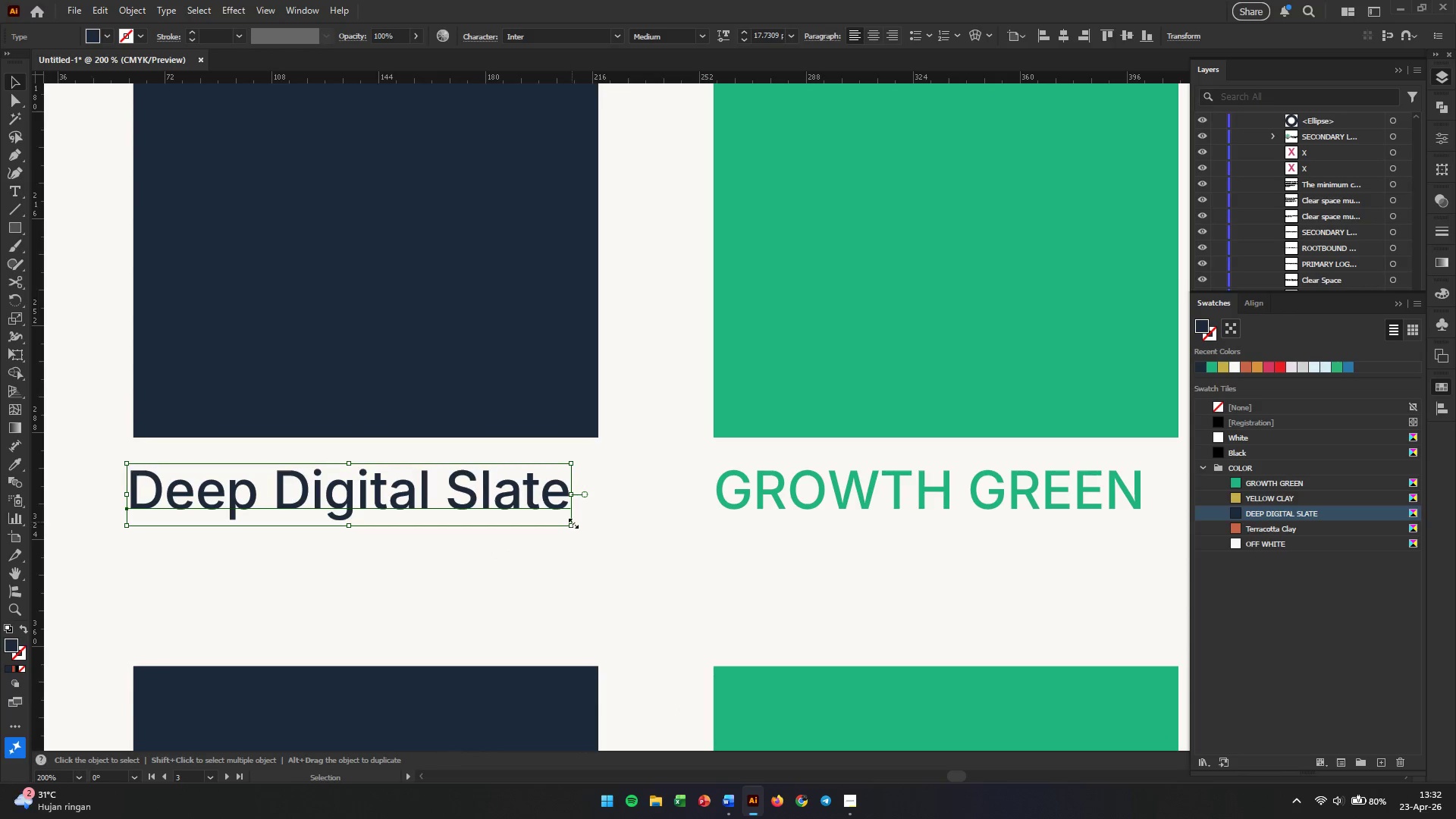 
left_click_drag(start_coordinate=[358, 557], to_coordinate=[494, 546])
 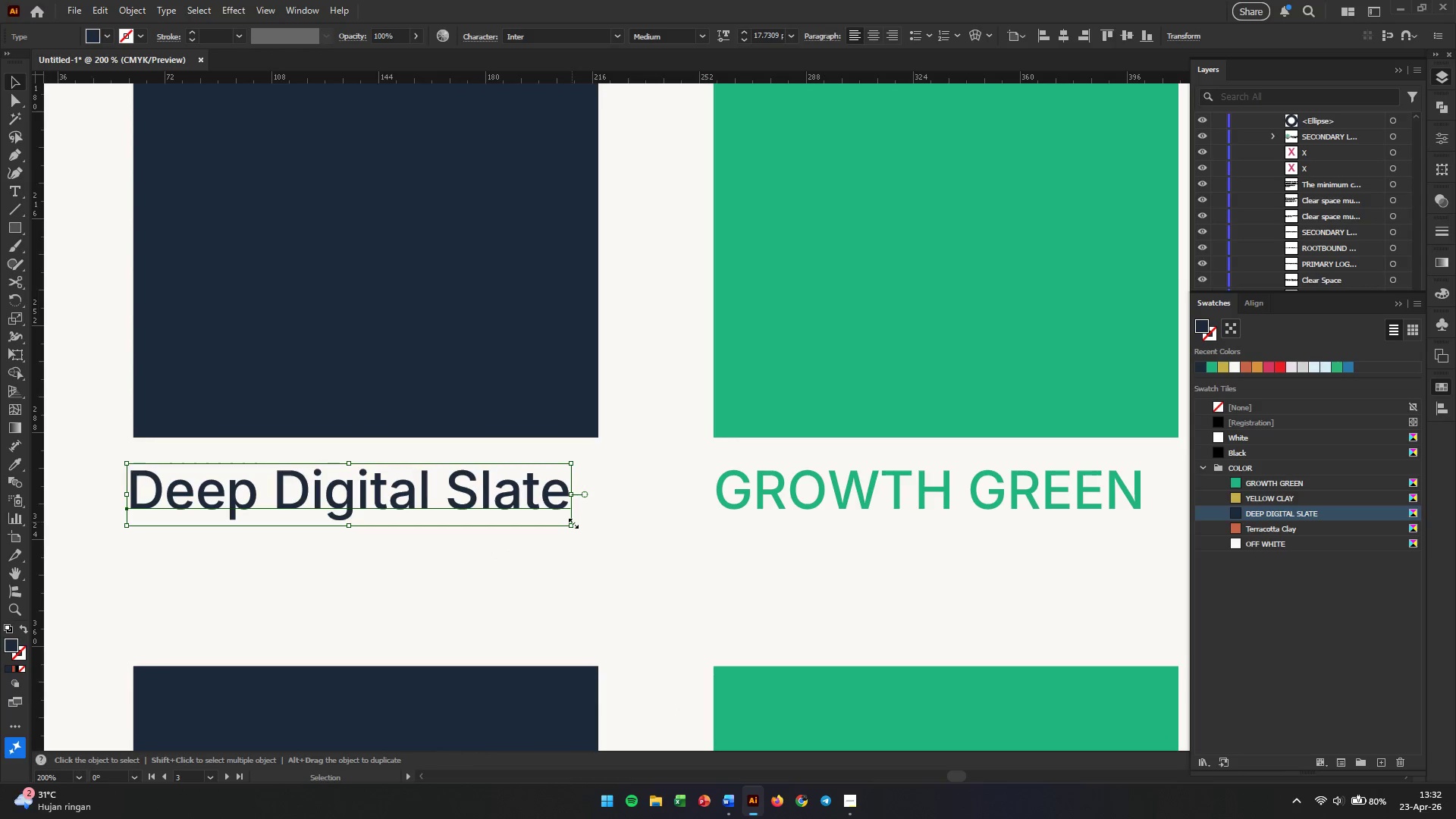 
left_click_drag(start_coordinate=[572, 522], to_coordinate=[520, 506])
 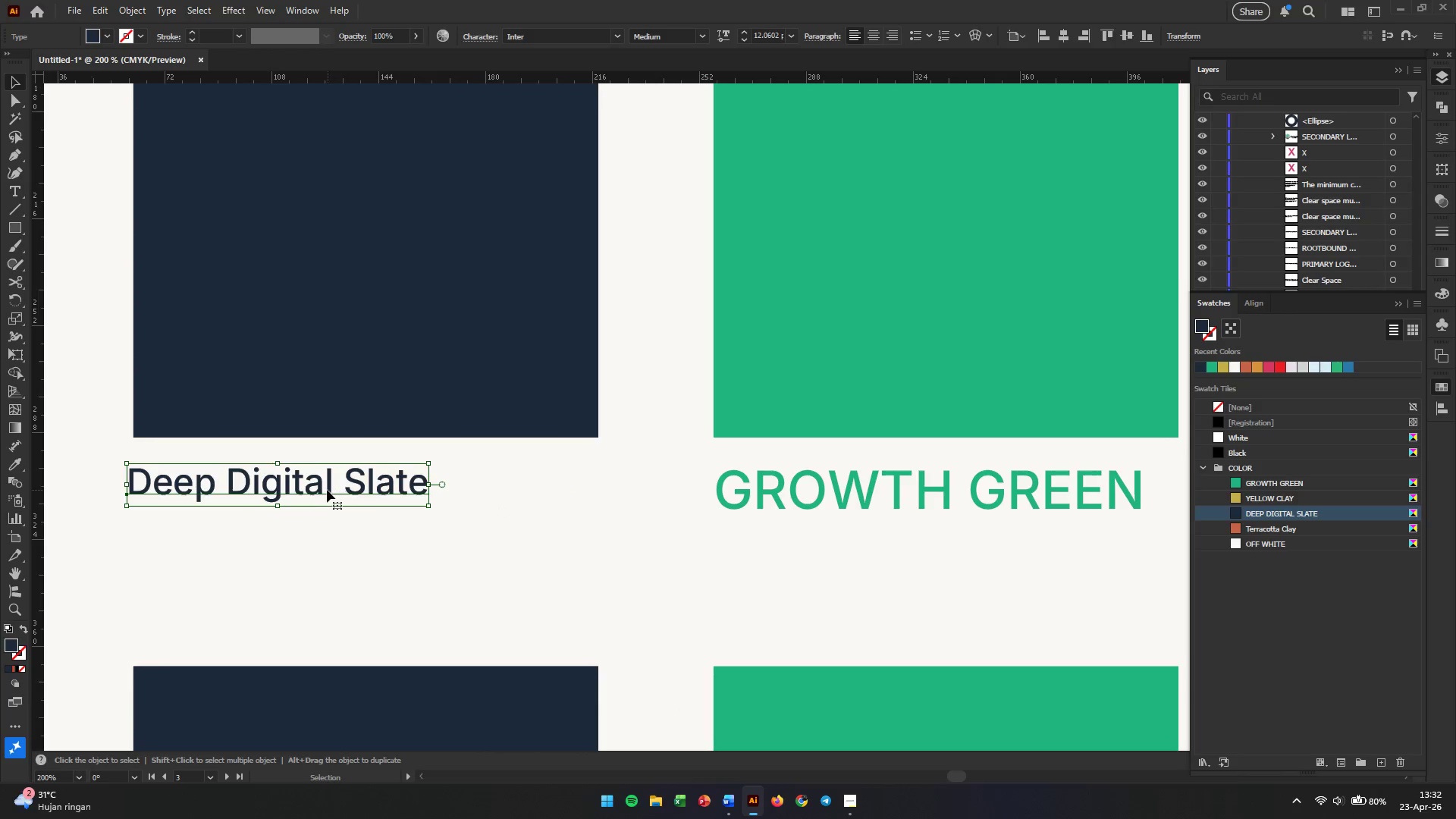 
hold_key(key=ShiftLeft, duration=0.72)
 